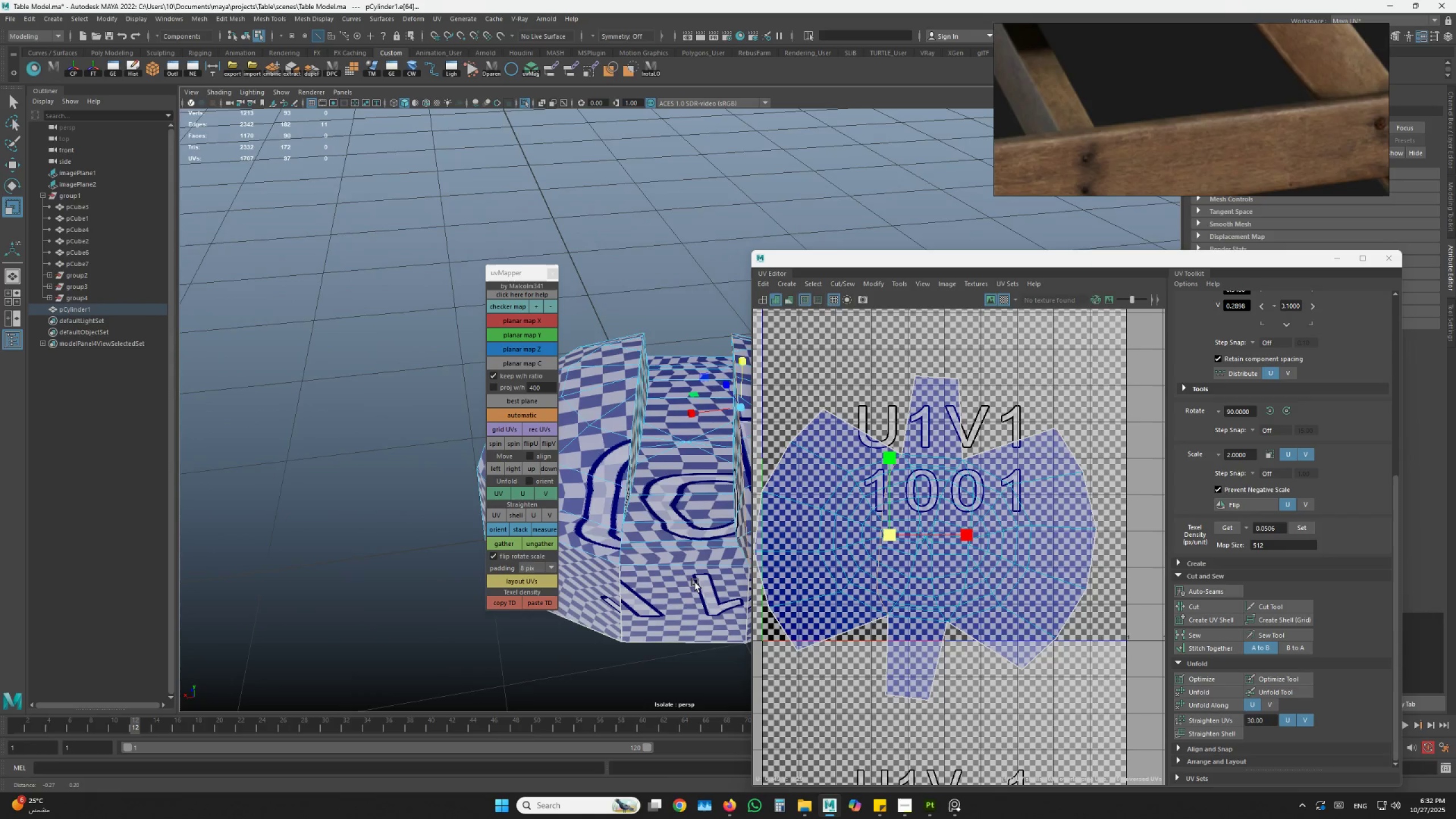 
hold_key(key=AltLeft, duration=1.69)
hold_key(key=ShiftLeft, duration=1.5)
left_click([627, 465])
 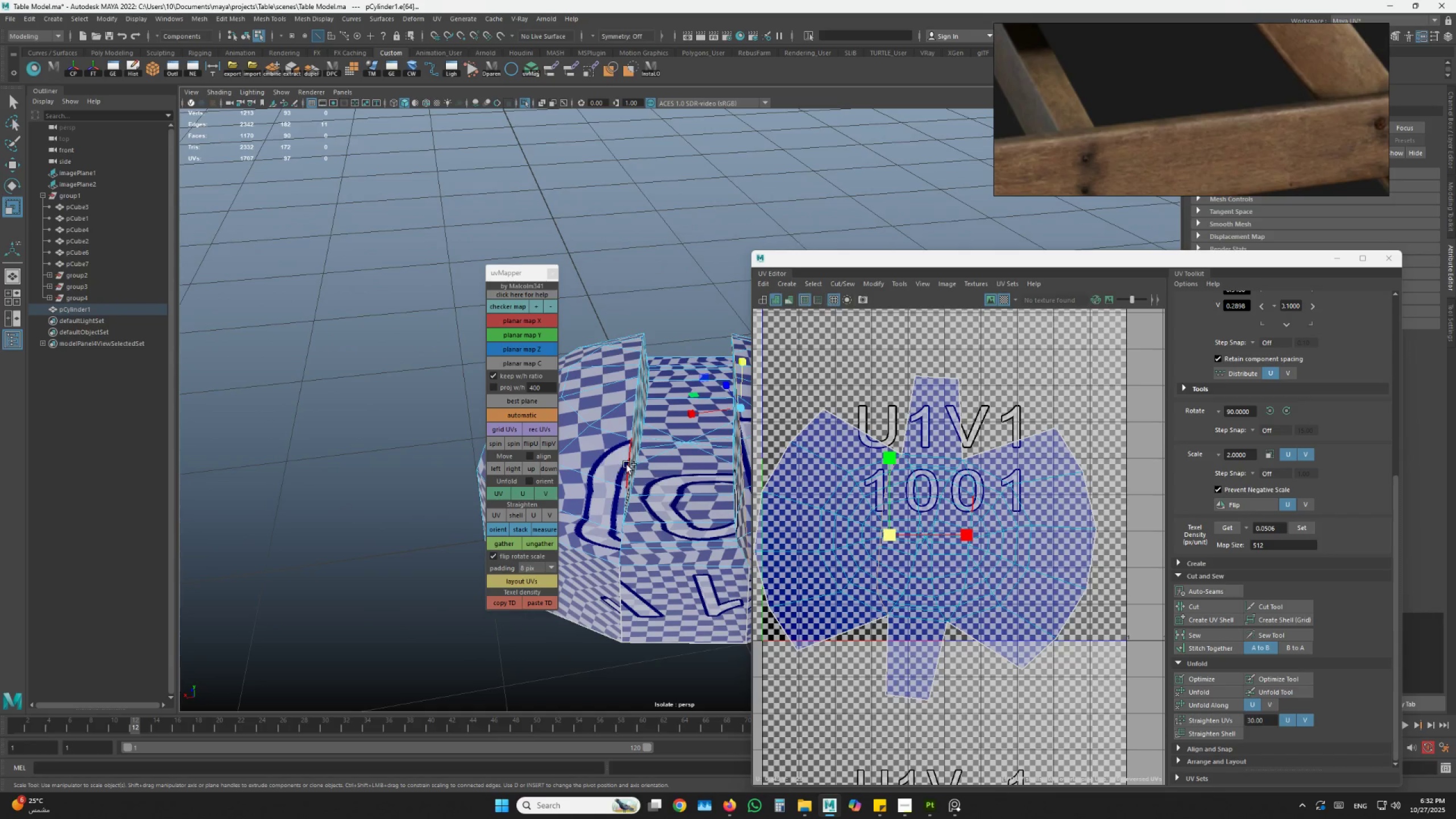 
double_click([627, 465])
 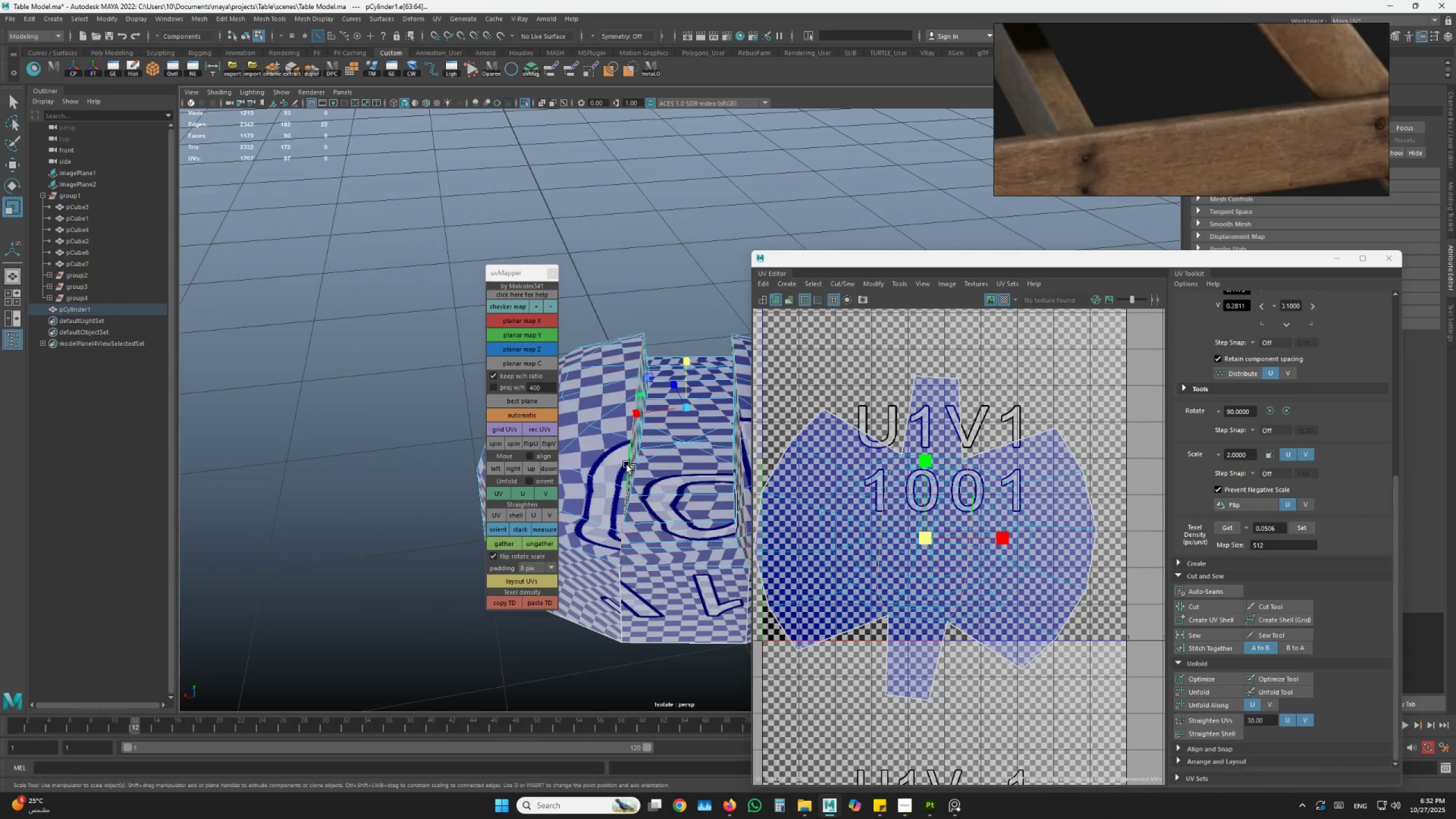 
hold_key(key=AltLeft, duration=1.5)
left_click_drag(start_coordinate=[665, 519], to_coordinate=[642, 525])
 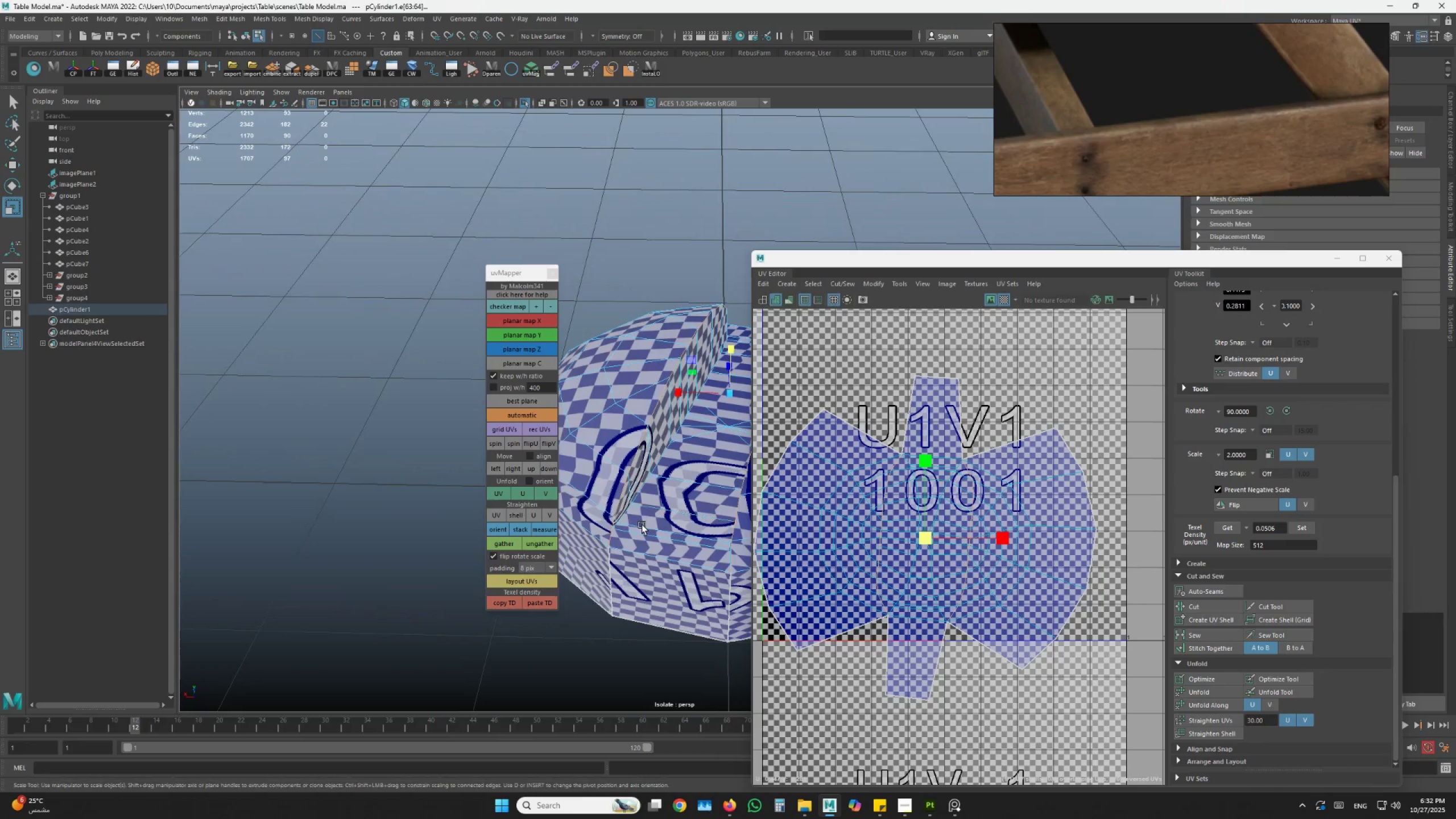 
key(Alt+AltLeft)
 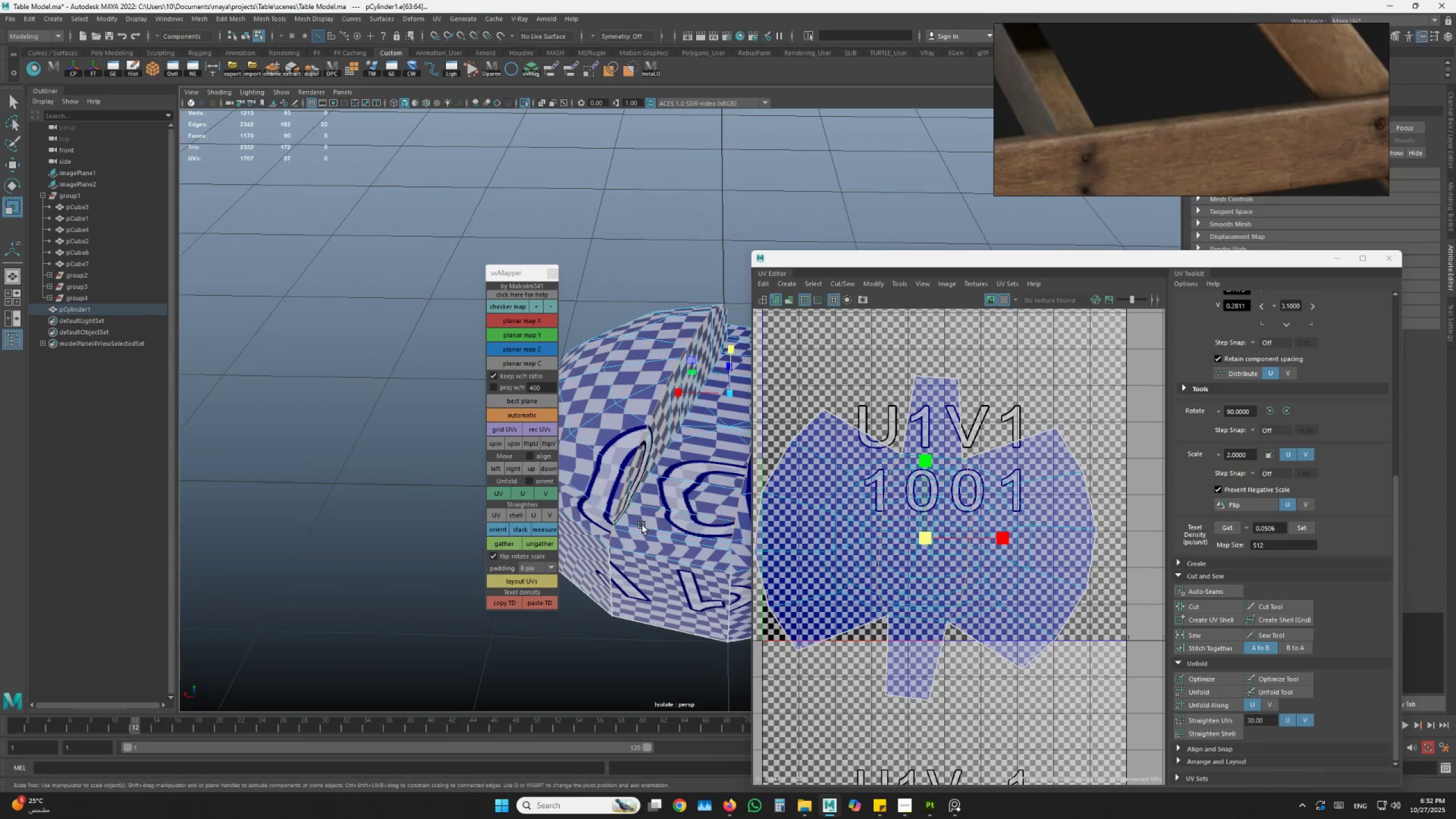 
key(Alt+AltLeft)
 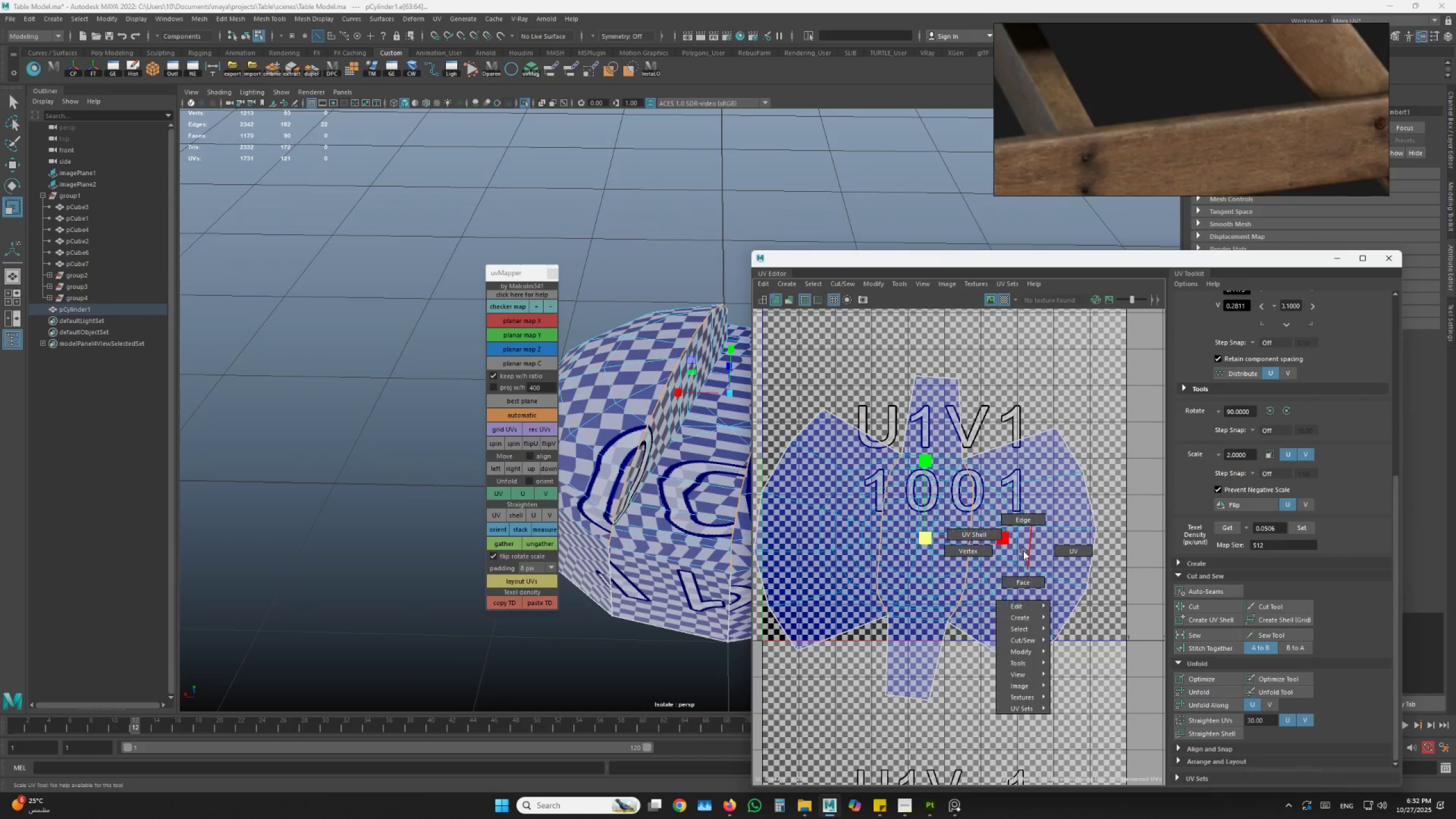 
left_click_drag(start_coordinate=[1093, 424], to_coordinate=[773, 667])
 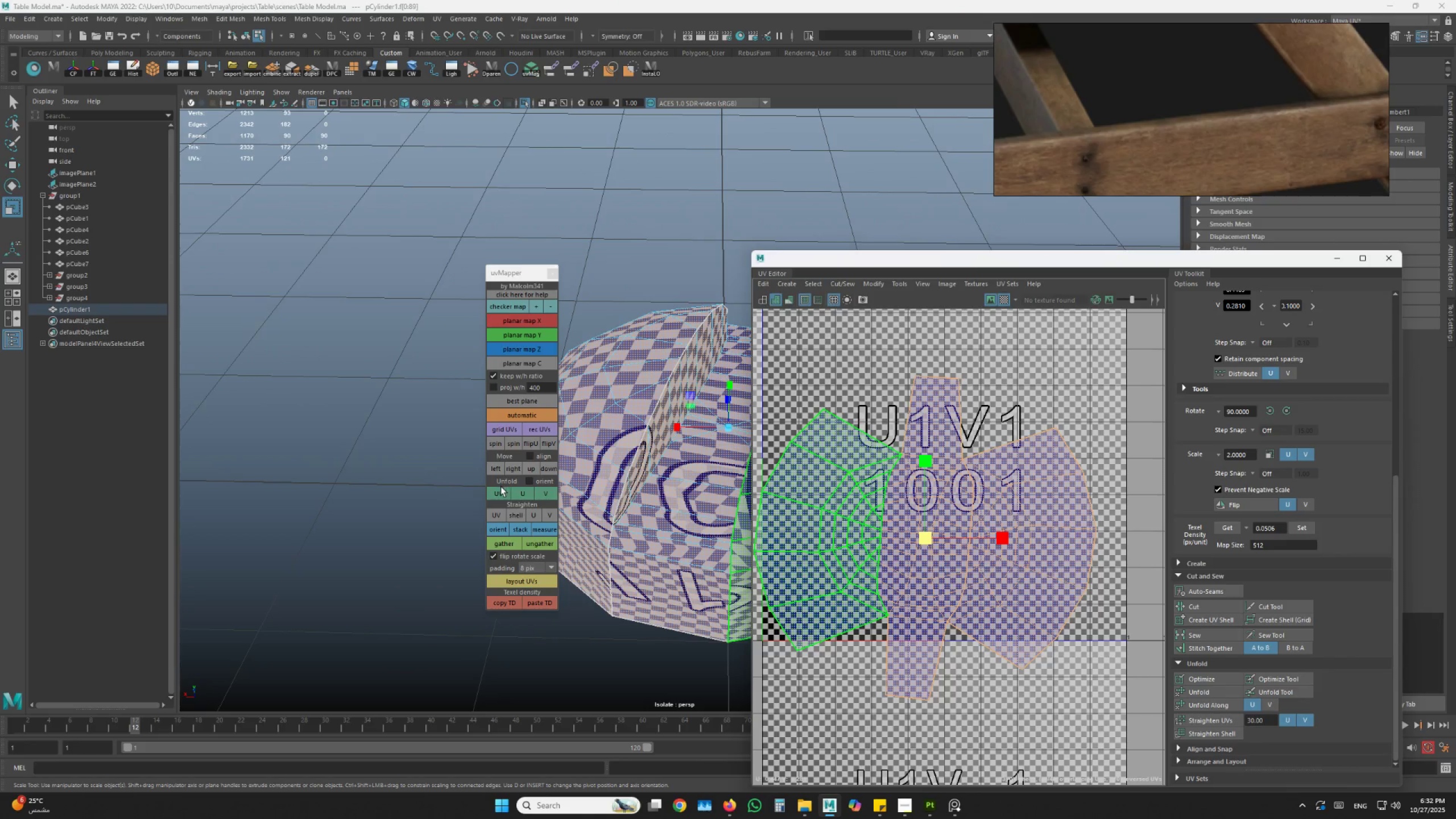 
double_click([520, 497])
 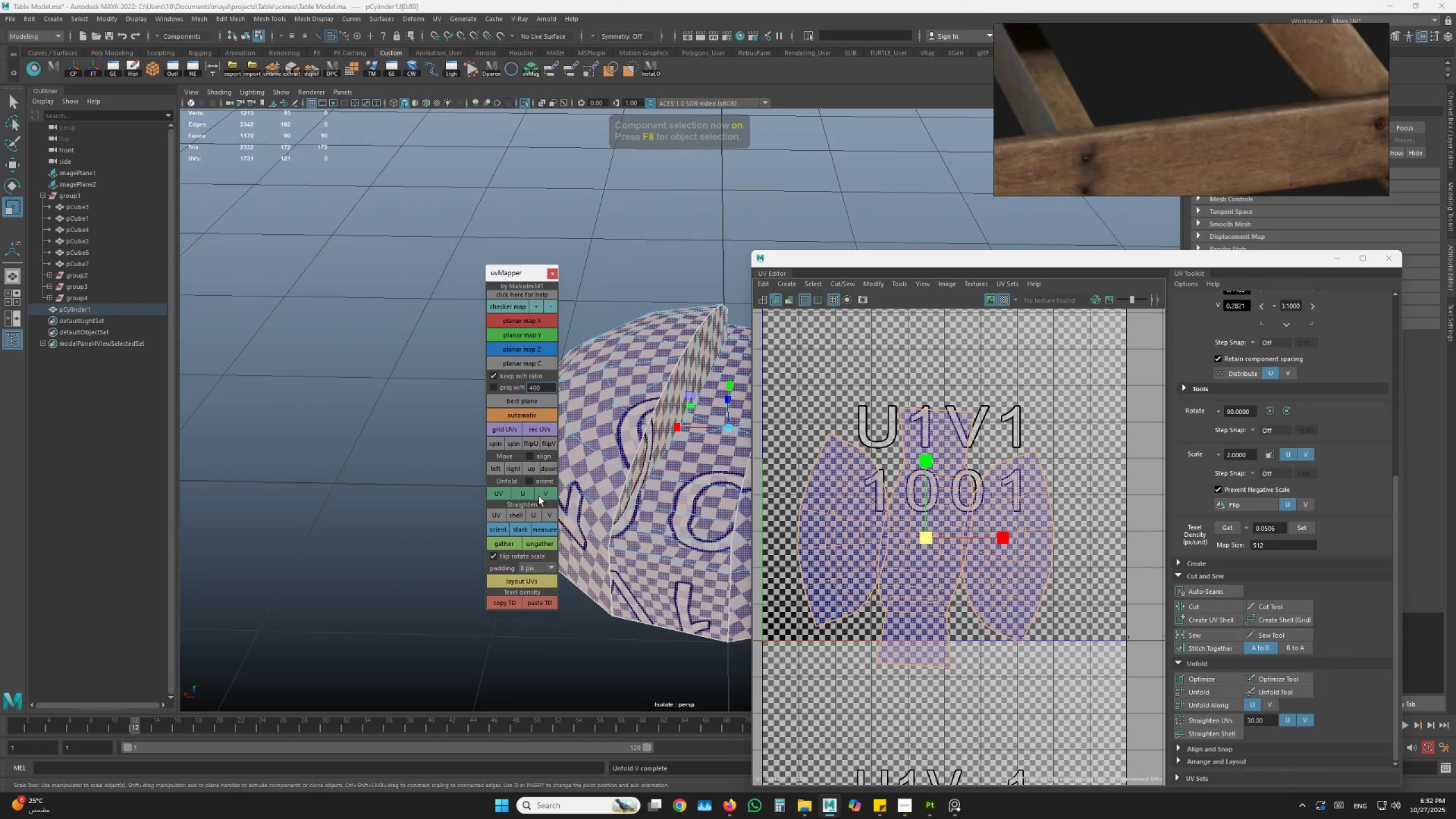 
left_click([516, 500])
 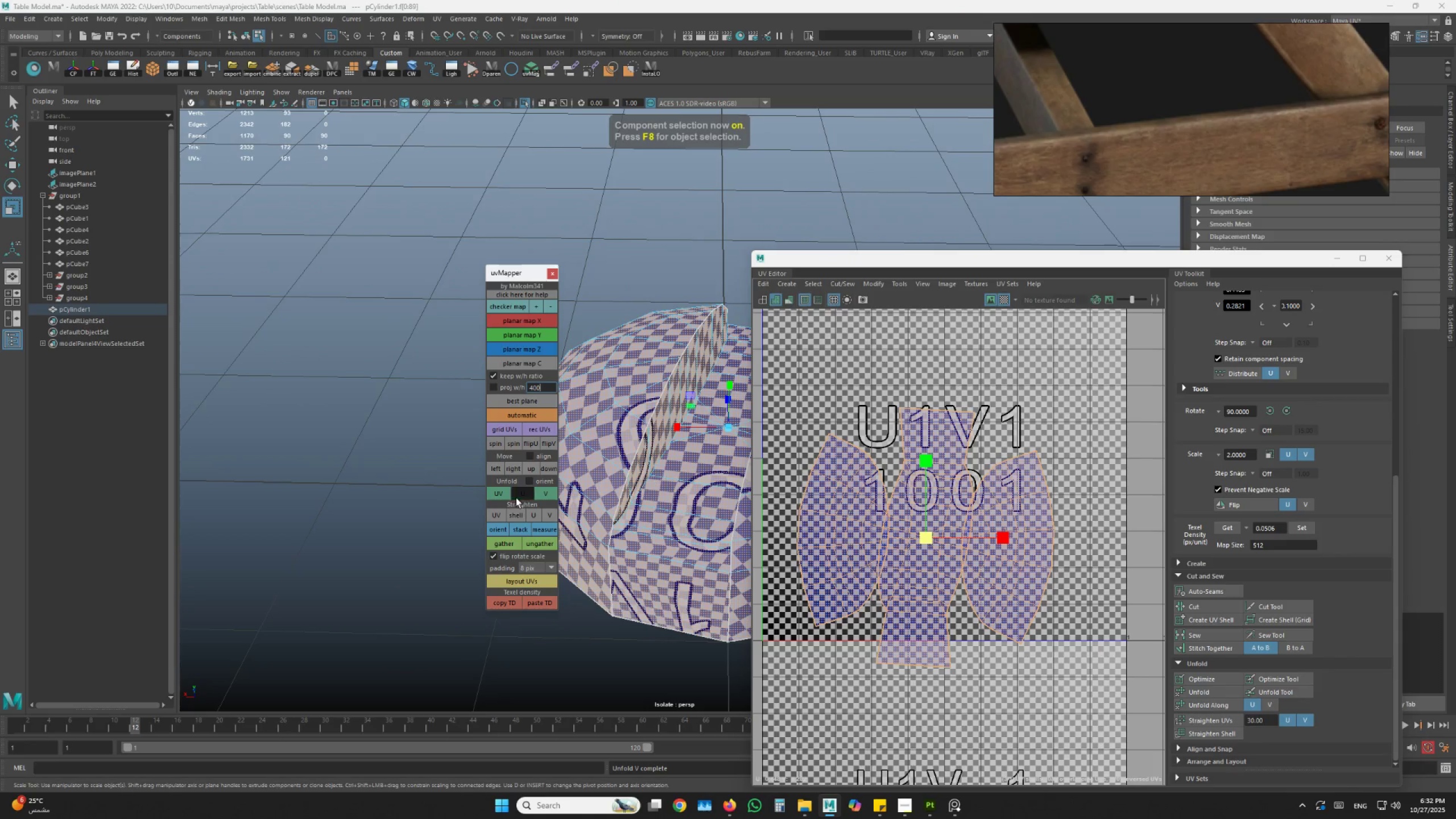 
double_click([553, 495])
 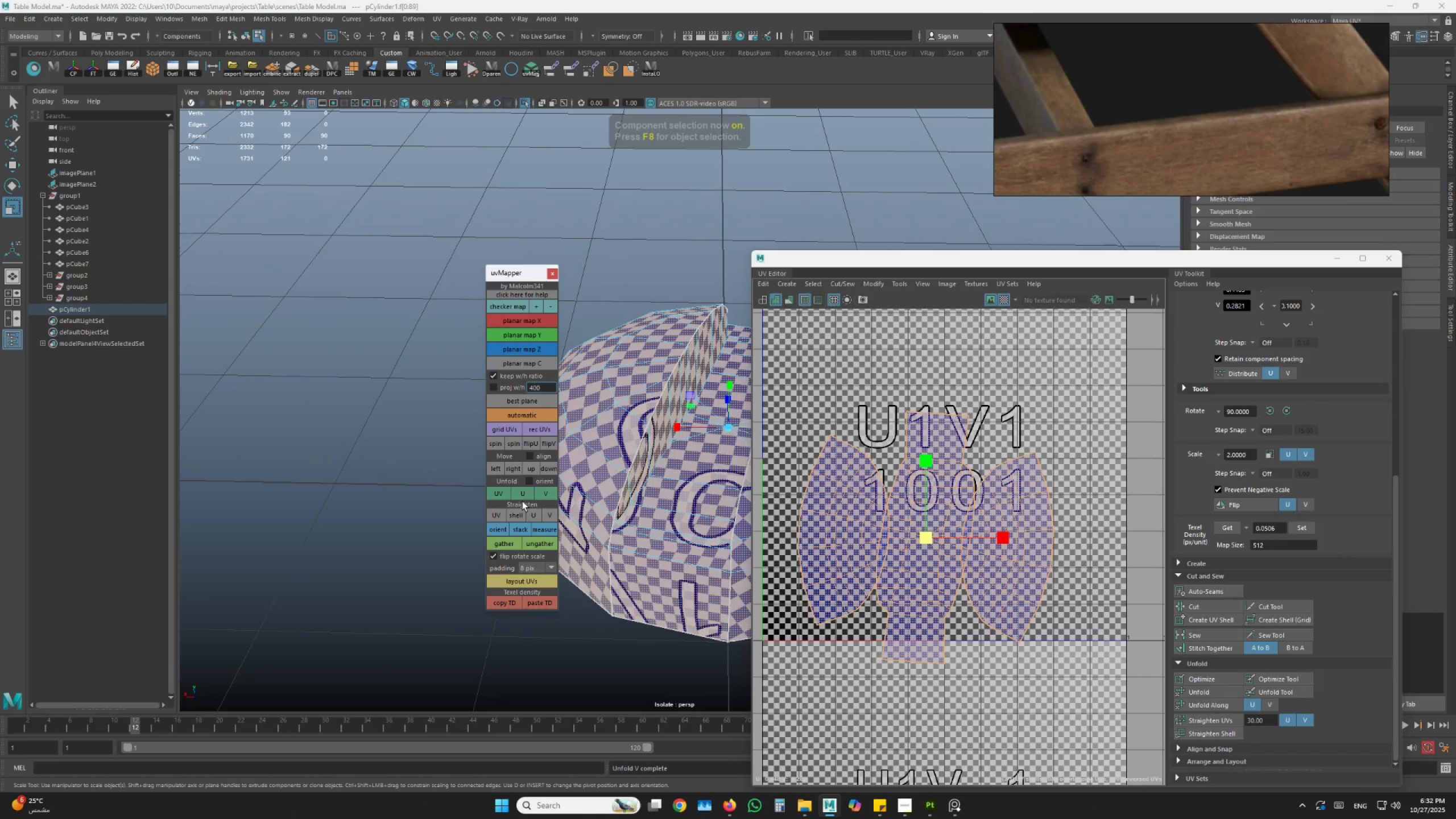 
left_click_drag(start_coordinate=[499, 499], to_coordinate=[491, 497])
 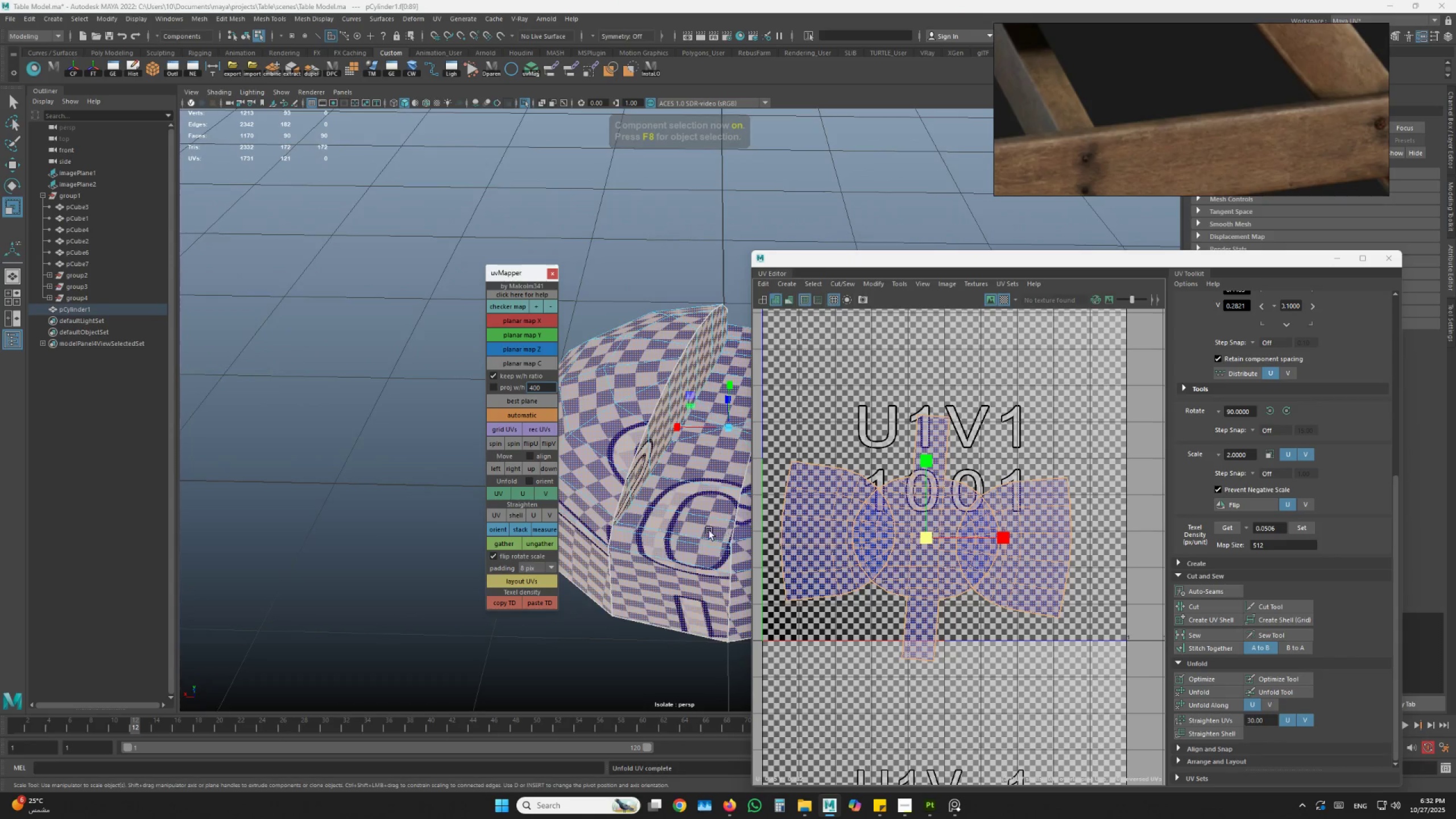 
double_click([491, 497])
 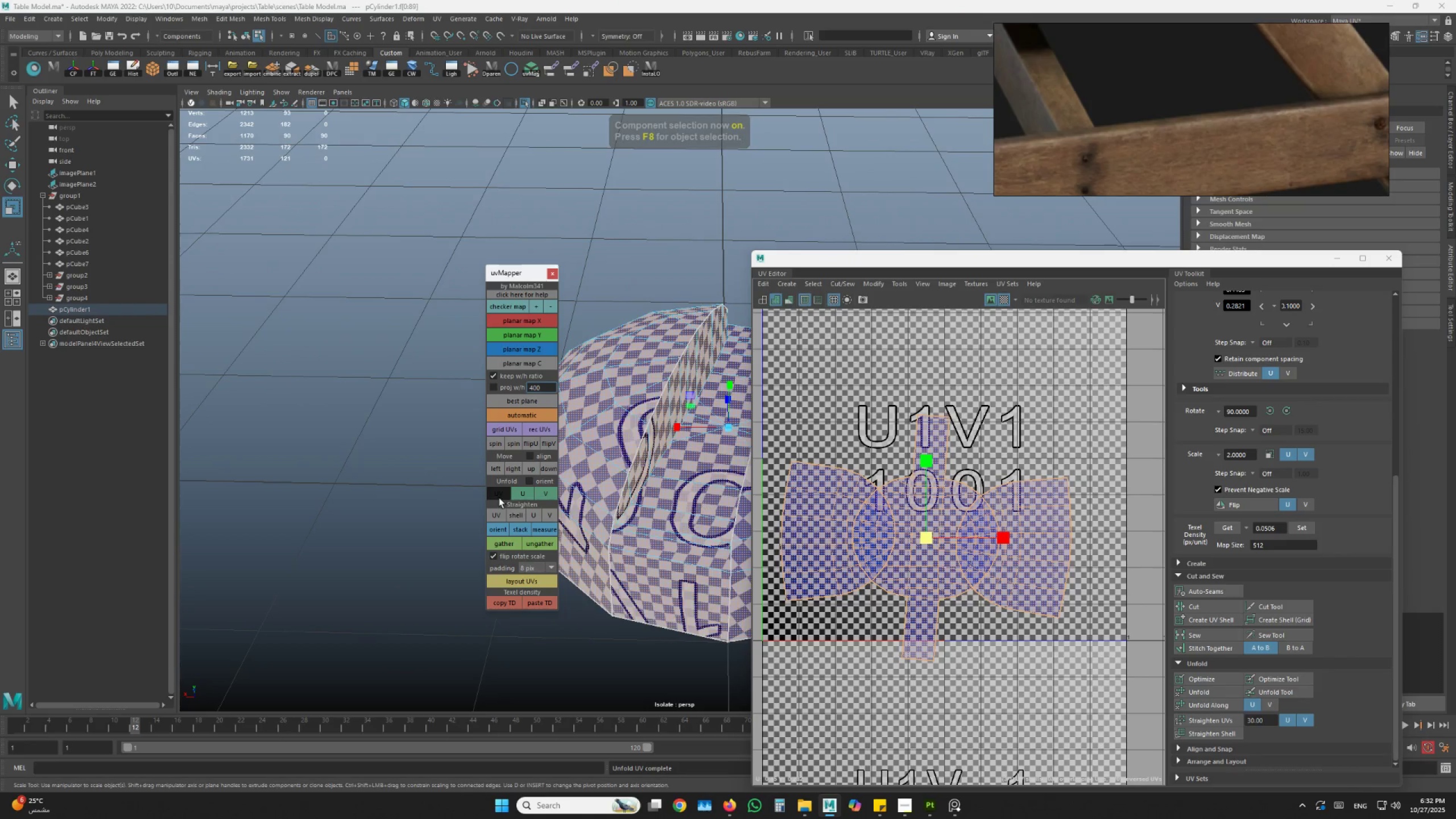 
hold_key(key=AltLeft, duration=1.19)
left_click_drag(start_coordinate=[651, 521], to_coordinate=[651, 512])
 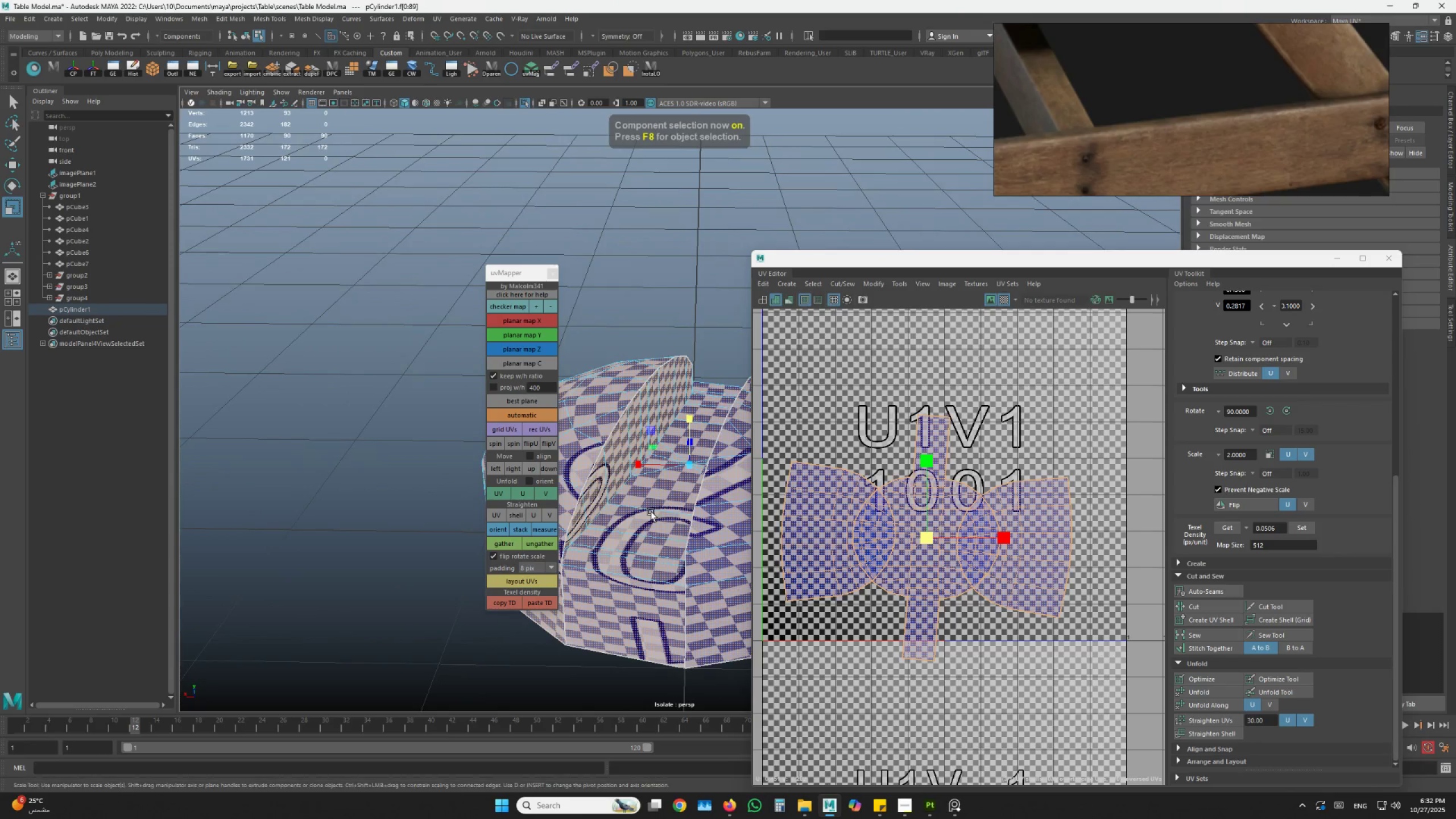 
hold_key(key=AltLeft, duration=1.5)
left_click_drag(start_coordinate=[595, 528], to_coordinate=[729, 522])
 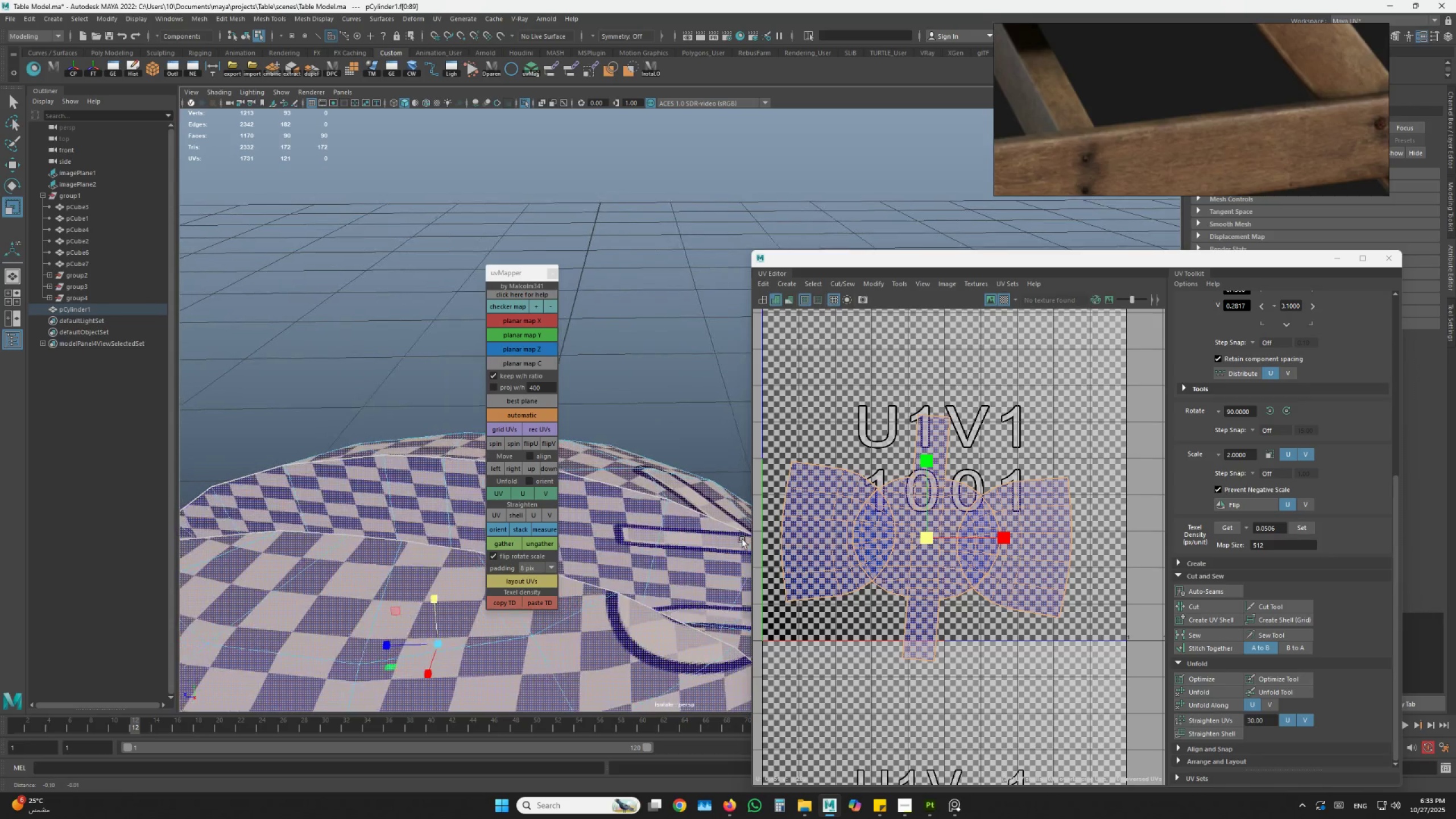 
hold_key(key=AltLeft, duration=1.5)
 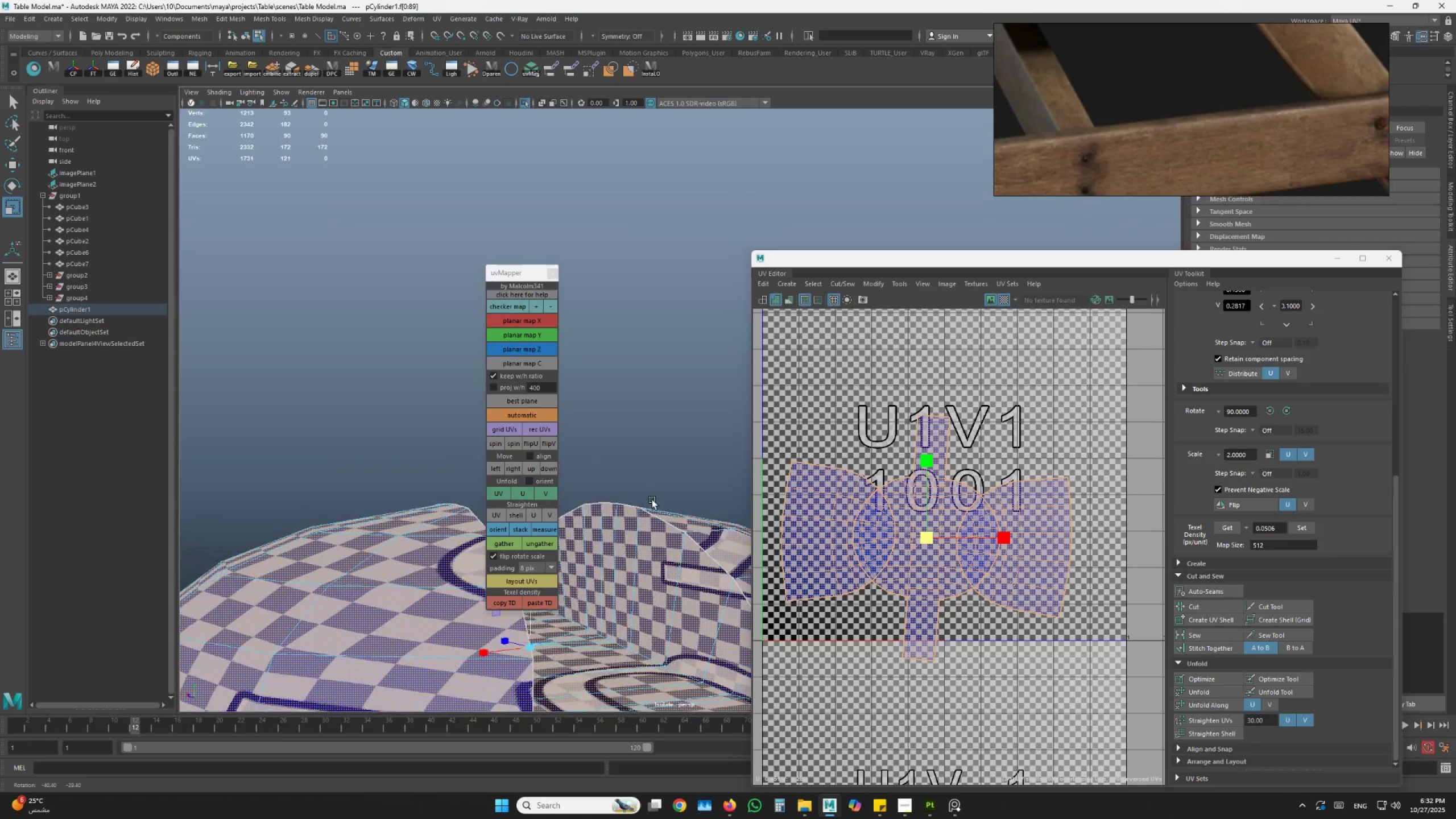 
hold_key(key=AltLeft, duration=1.5)
 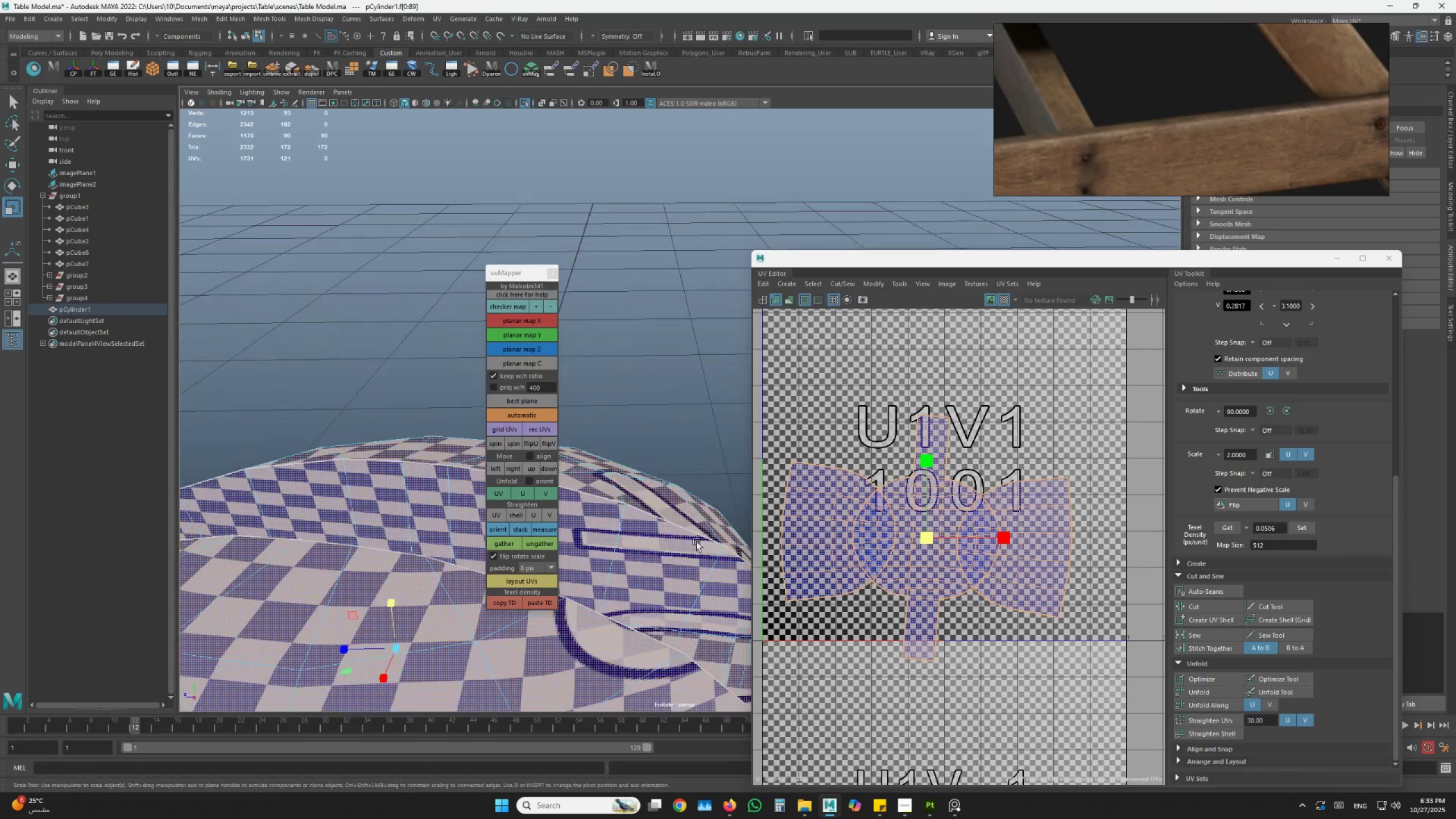 
hold_key(key=AltLeft, duration=1.51)
left_click_drag(start_coordinate=[673, 556], to_coordinate=[618, 578])
 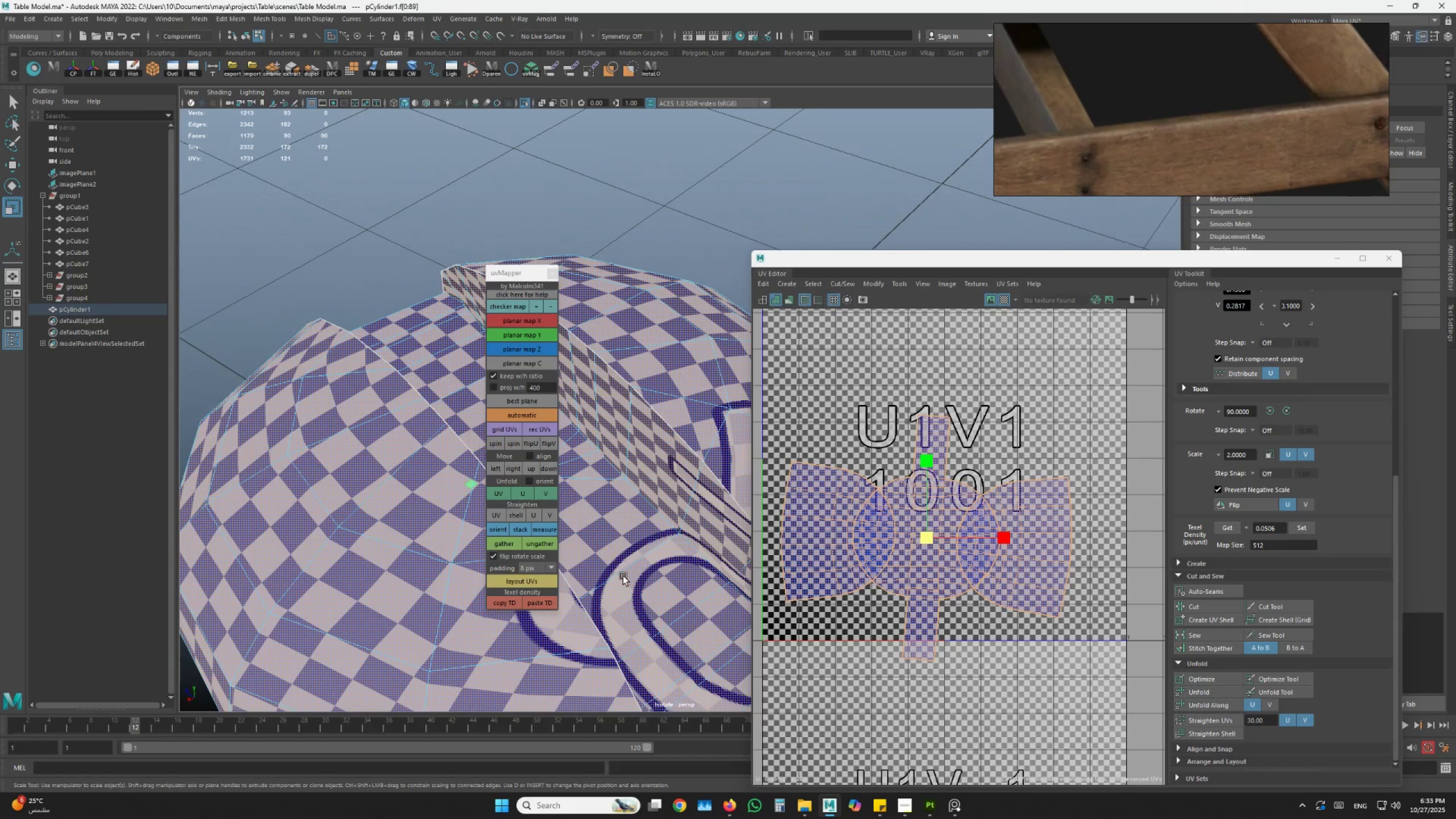 
hold_key(key=AltLeft, duration=1.31)
 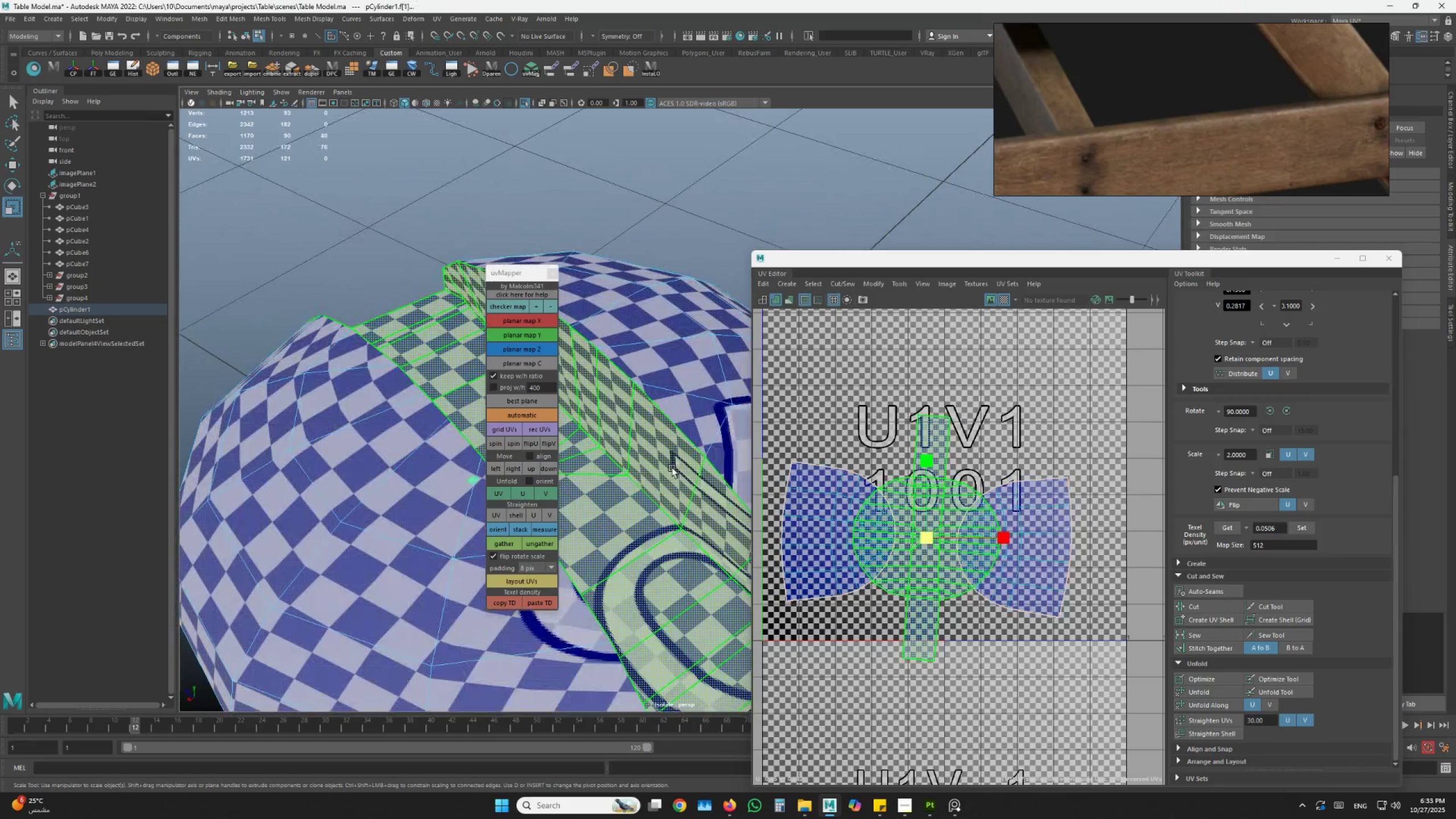 
hold_key(key=AltLeft, duration=0.5)
left_click_drag(start_coordinate=[863, 553], to_coordinate=[845, 531])
 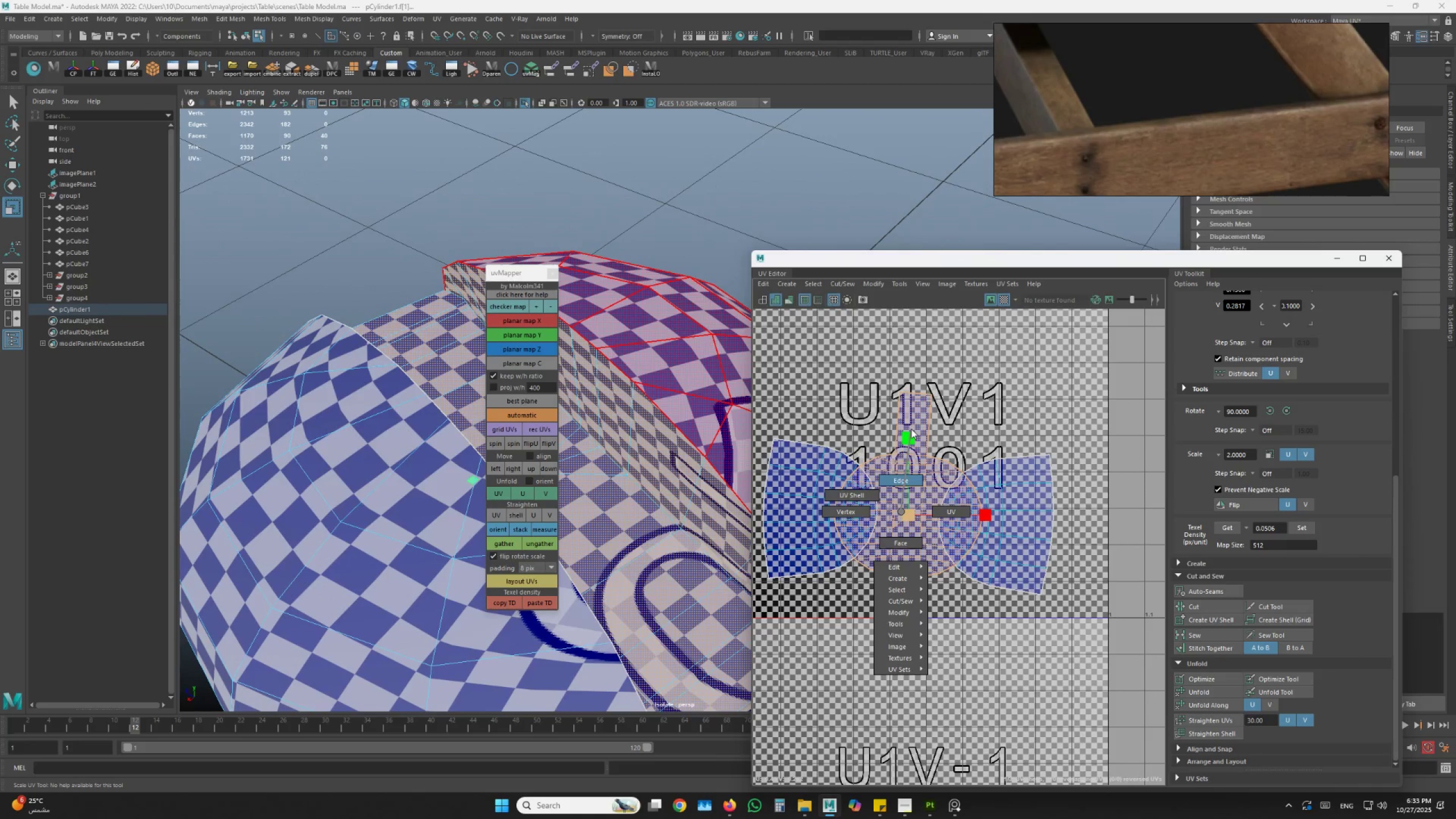 
scroll: coordinate [926, 468], scroll_direction: up, amount: 3.0
 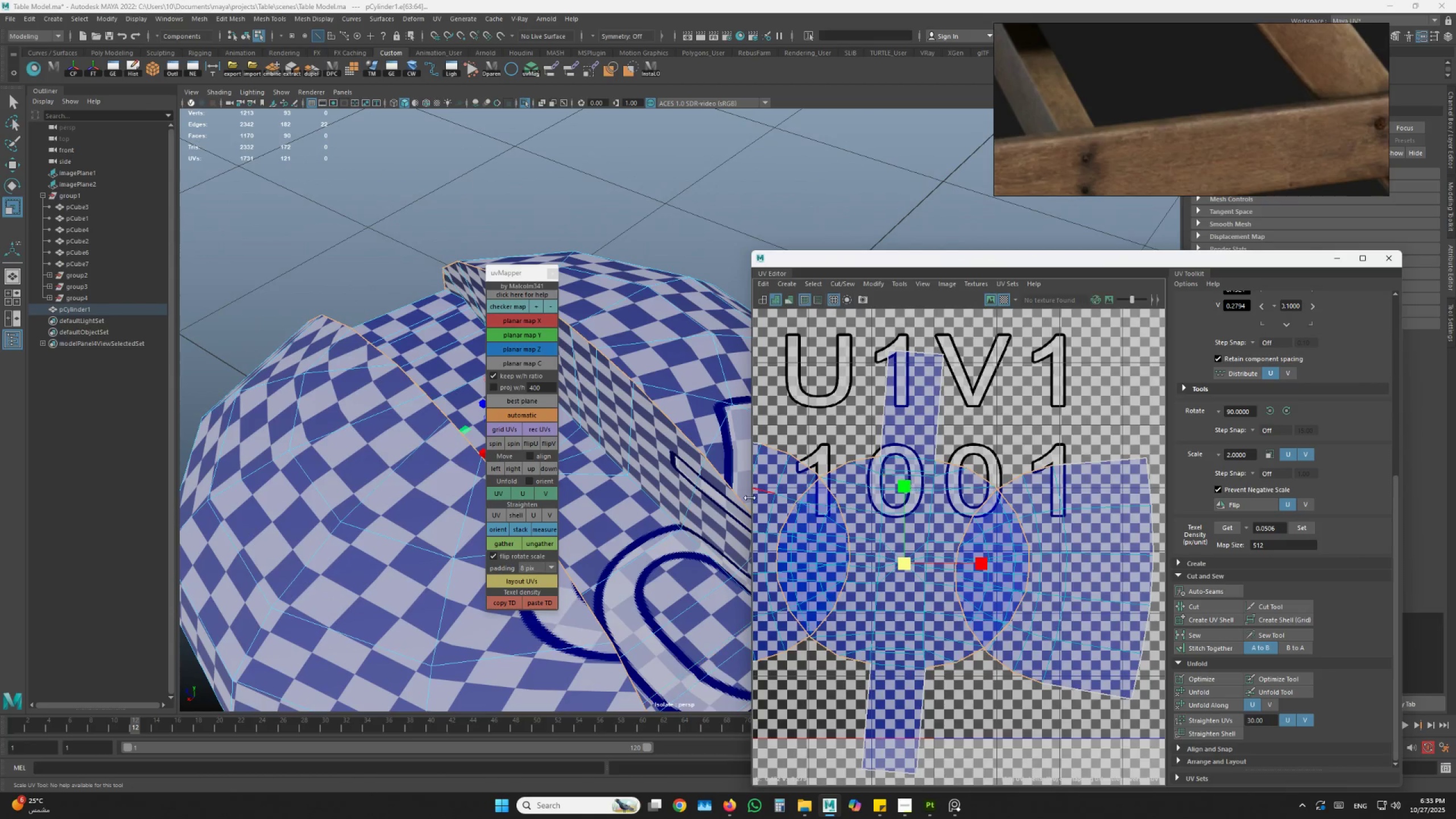 
hold_key(key=AltLeft, duration=1.48)
left_click_drag(start_coordinate=[746, 488], to_coordinate=[723, 463])
 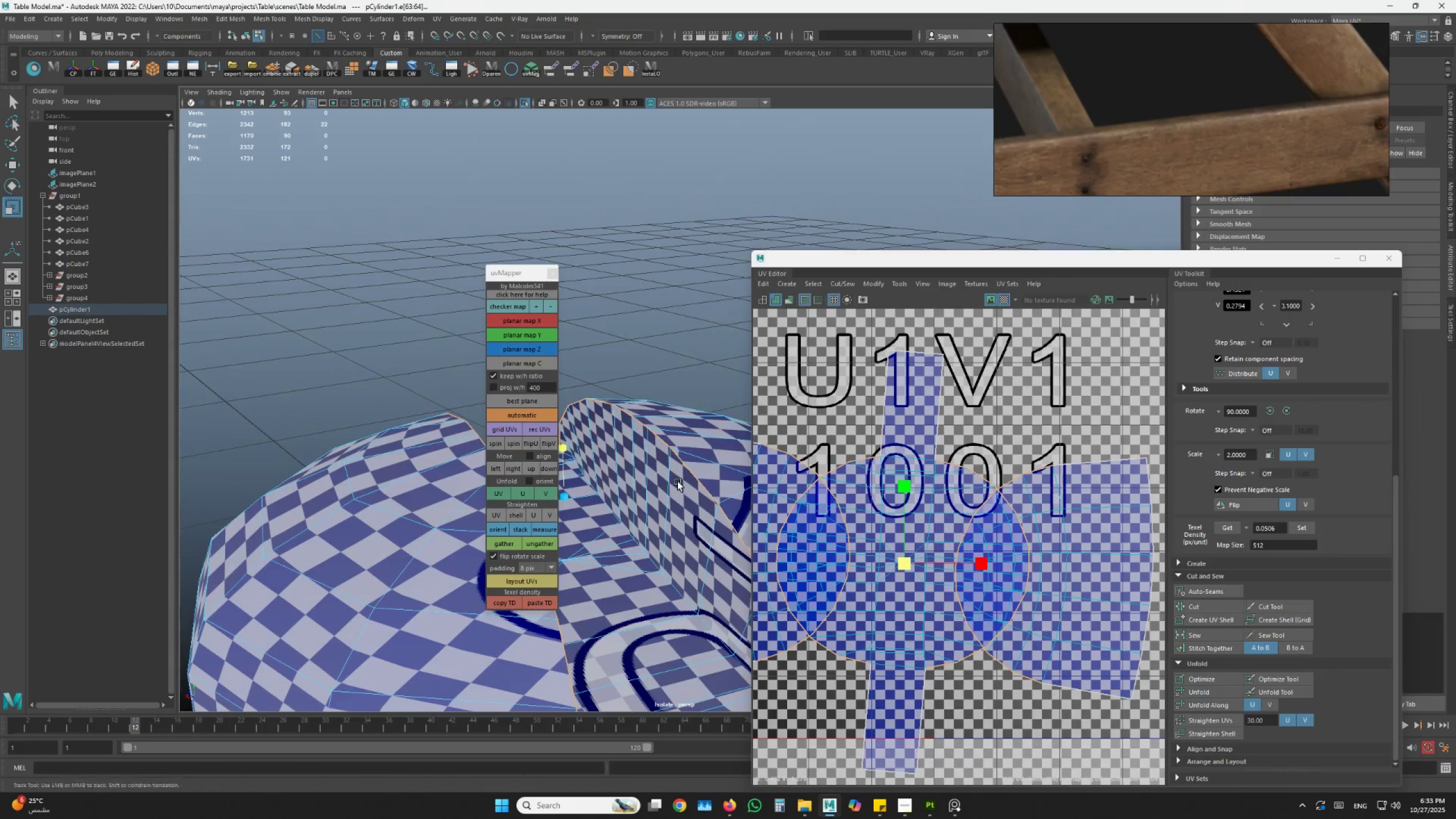 
scroll: coordinate [685, 421], scroll_direction: up, amount: 1.0
 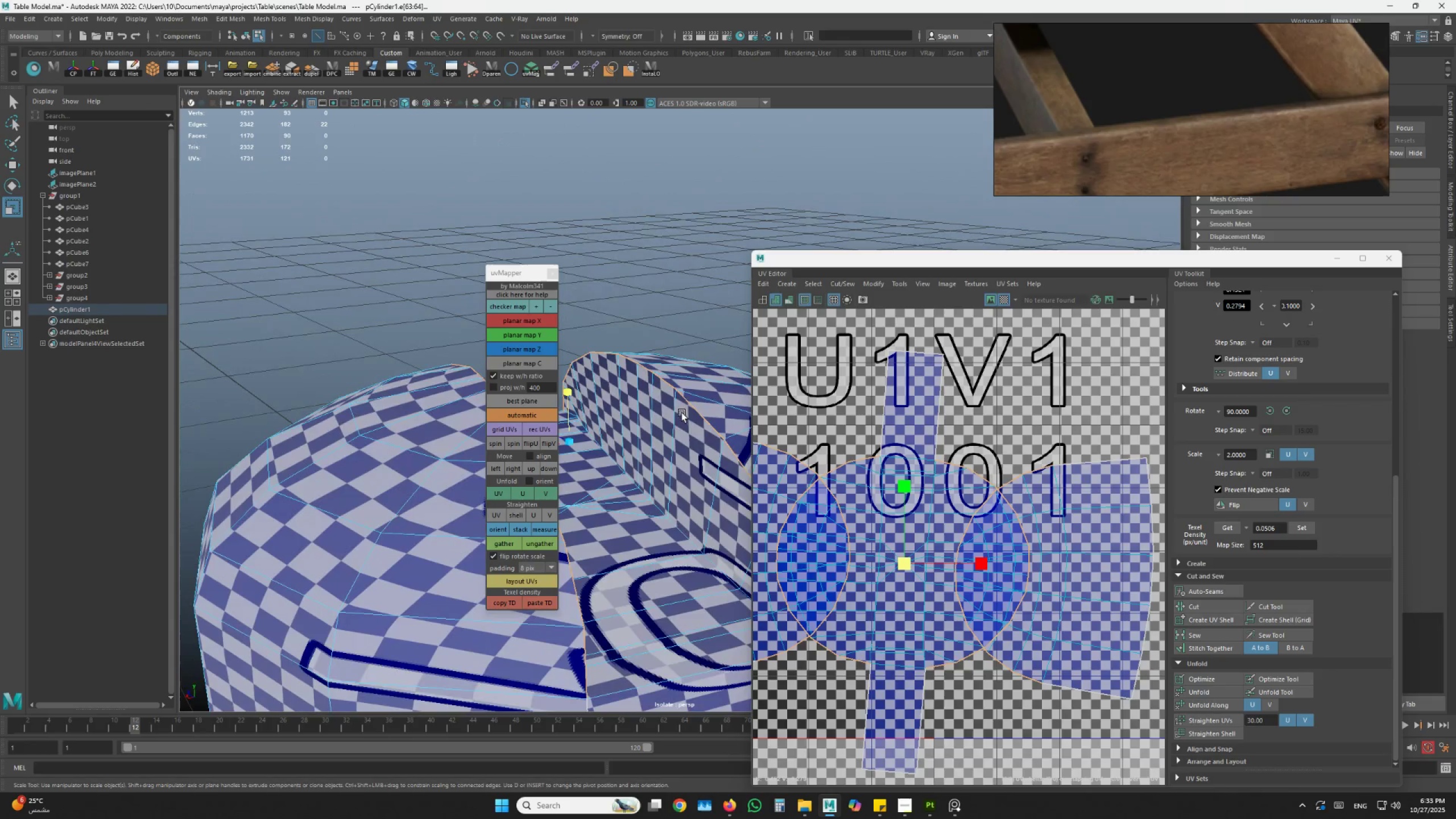 
left_click_drag(start_coordinate=[670, 417], to_coordinate=[667, 418])
 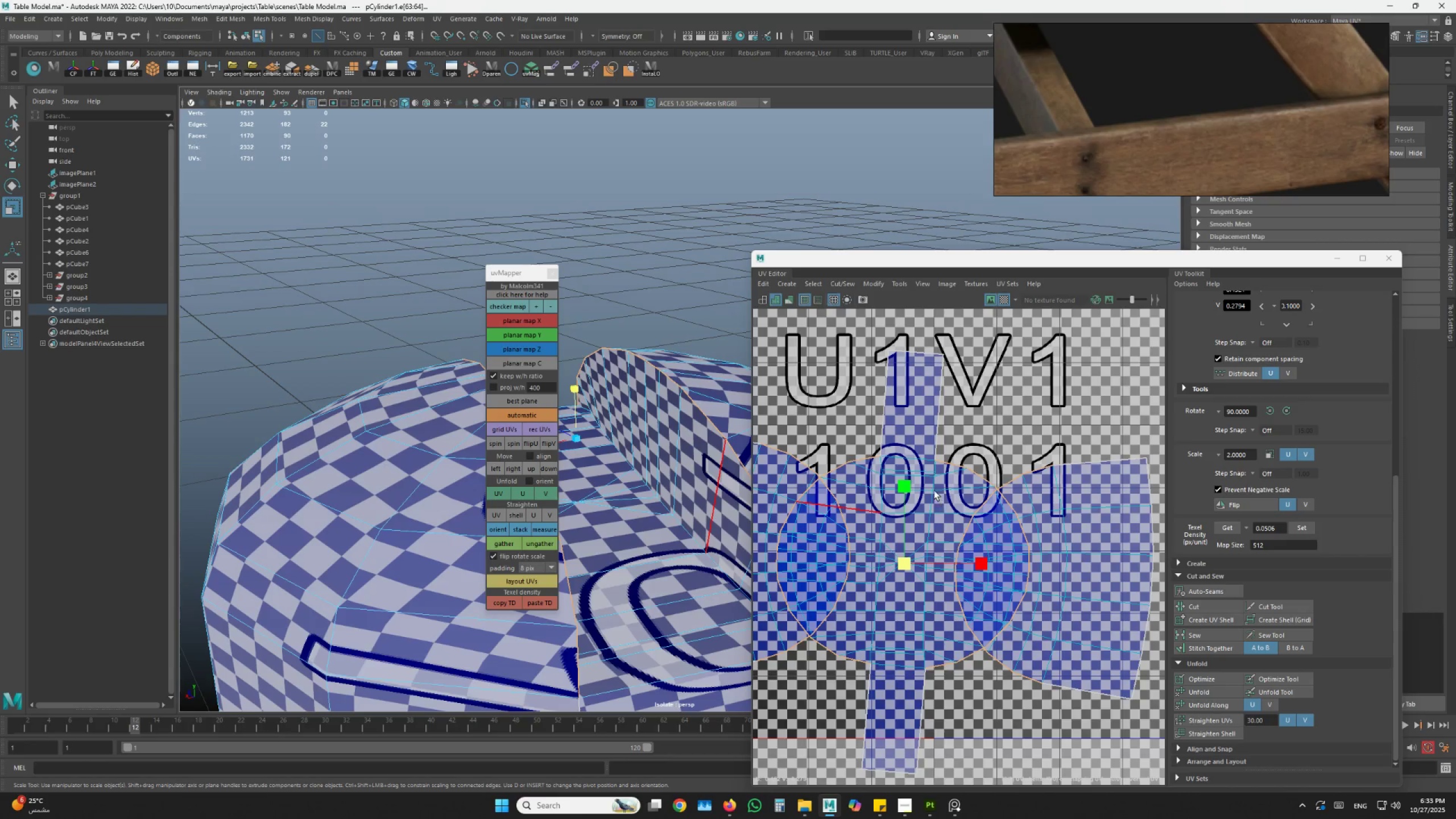 
double_click([933, 486])
 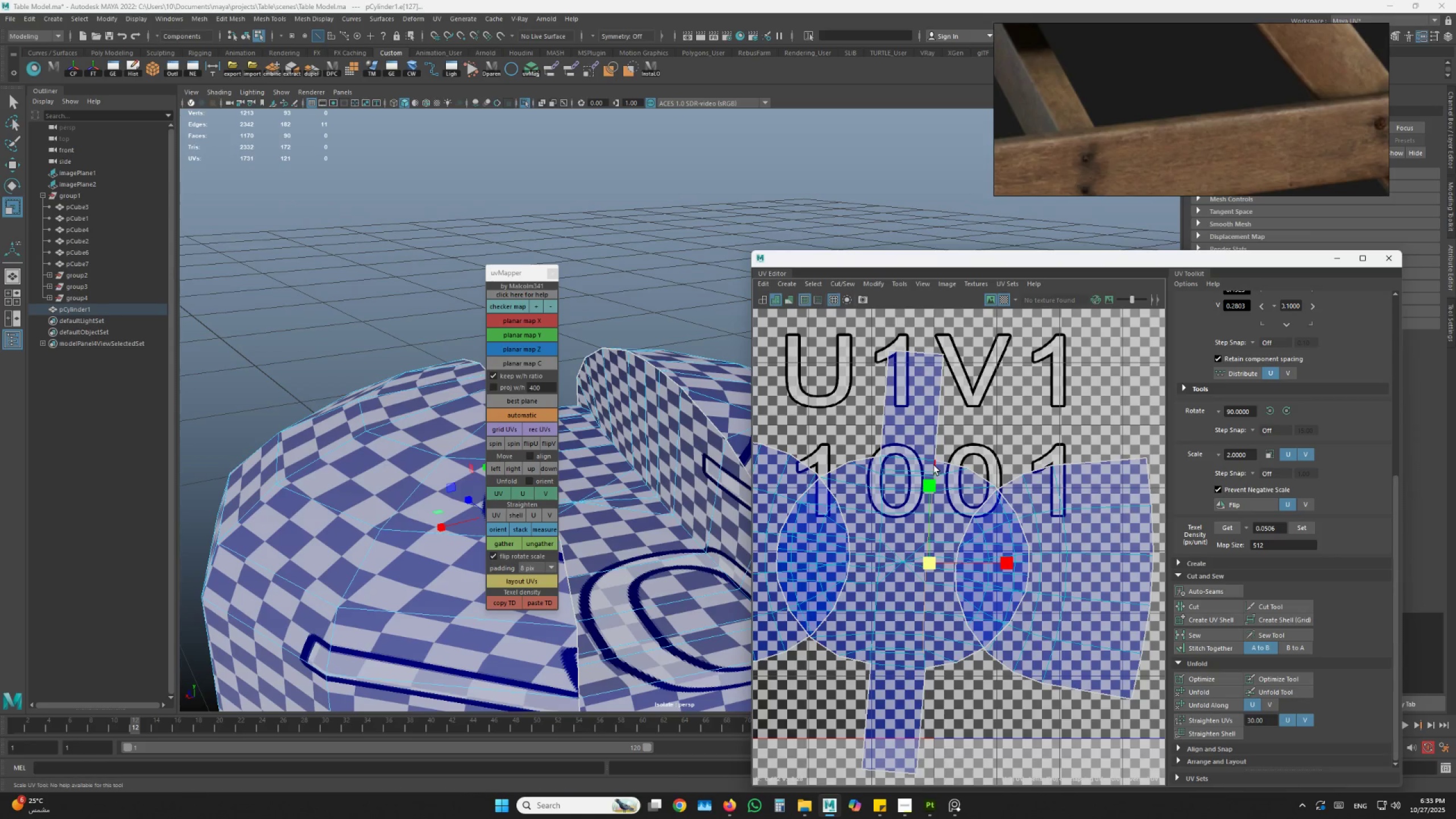 
double_click([934, 465])
 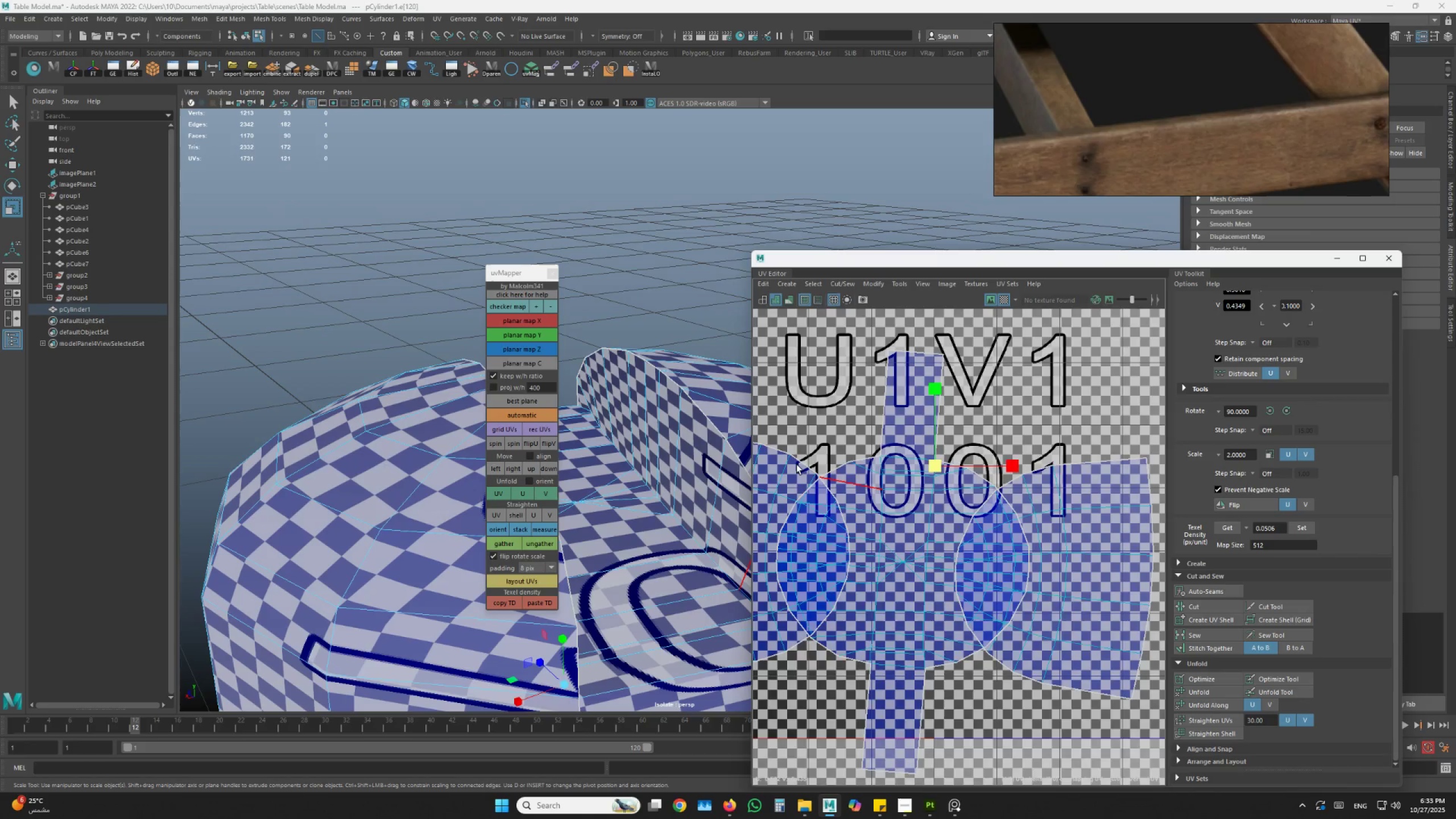 
scroll: coordinate [663, 523], scroll_direction: up, amount: 8.0
 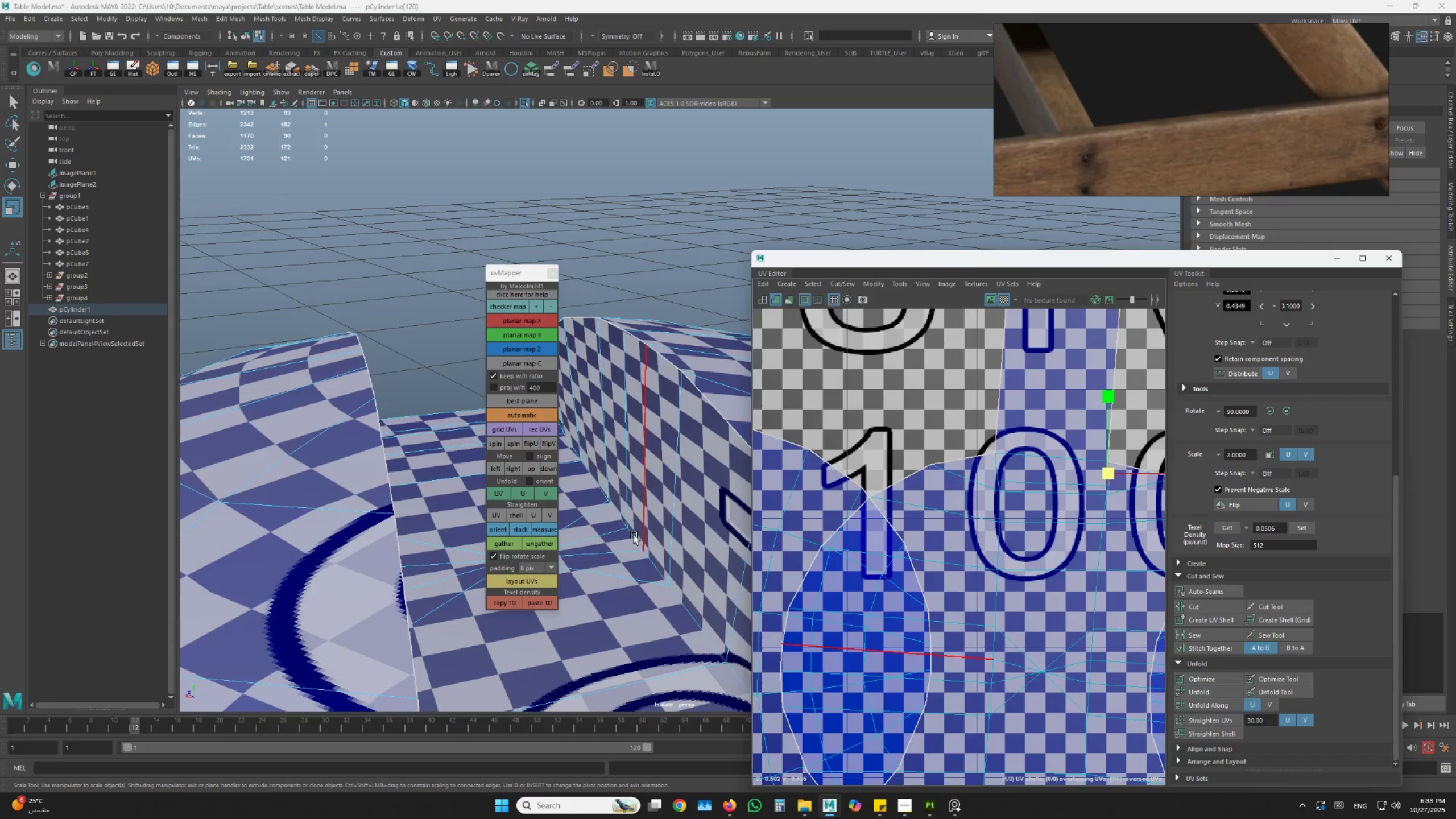 
hold_key(key=AltLeft, duration=0.62)
 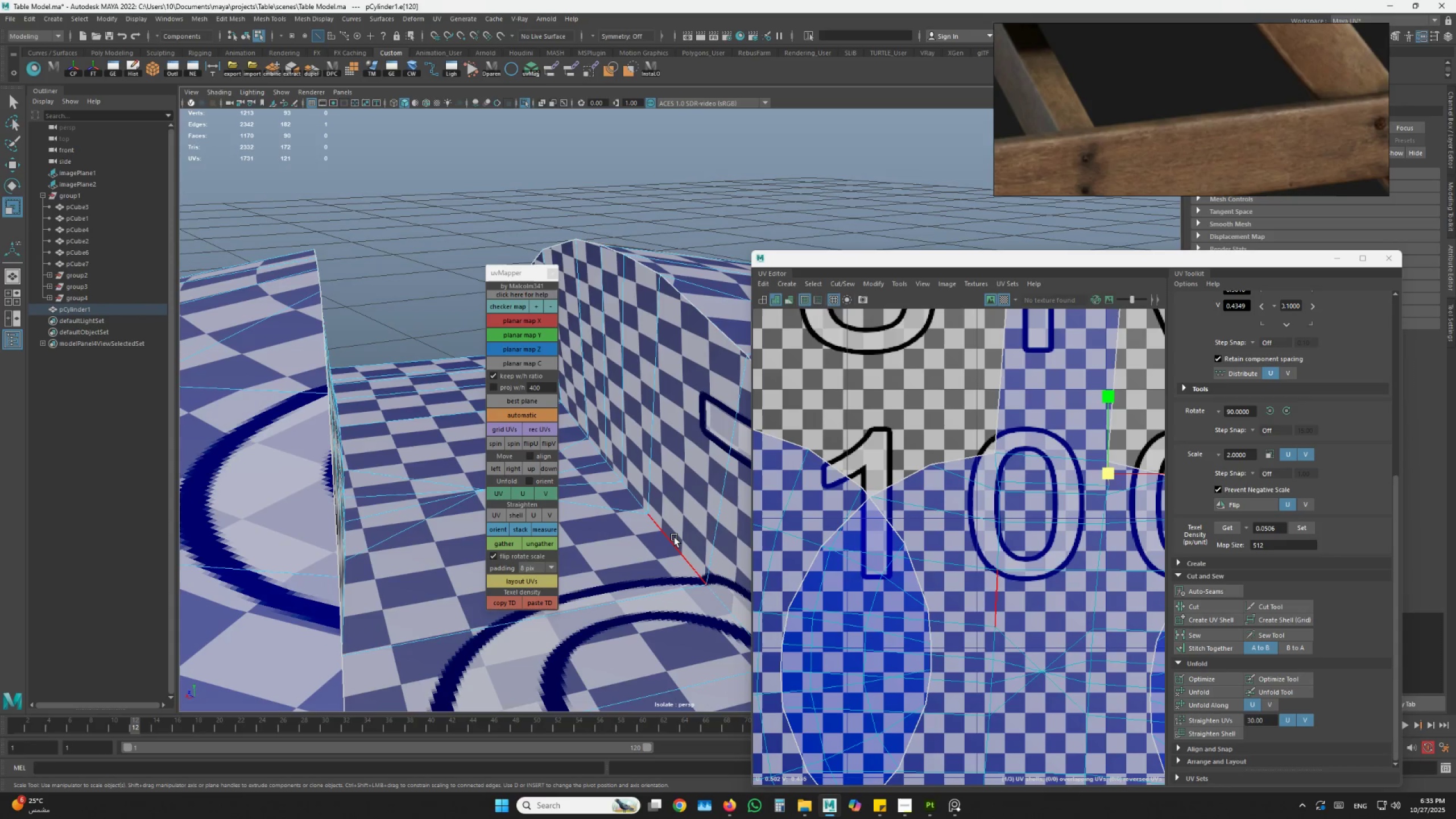 
left_click([675, 537])
 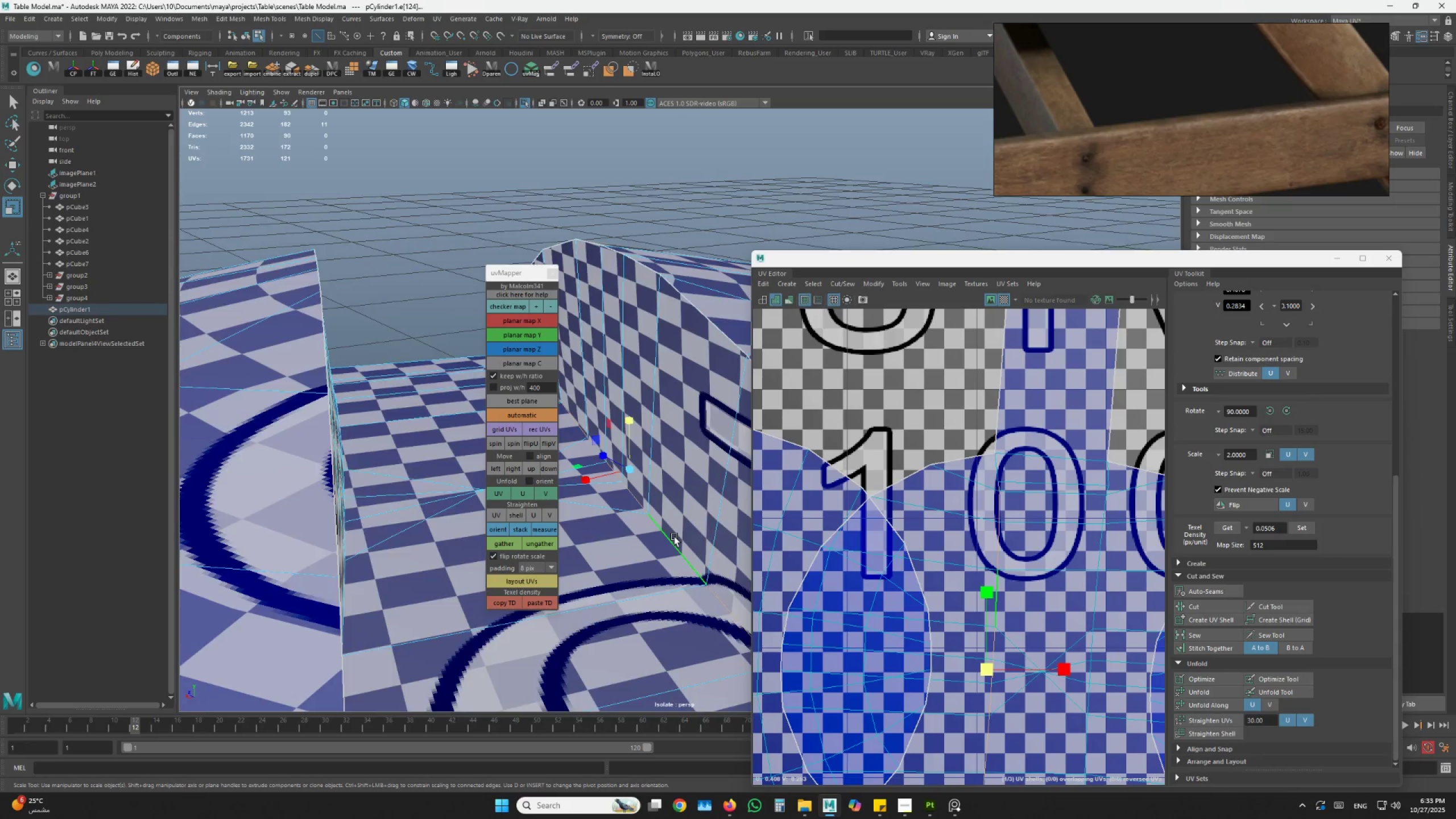 
scroll: coordinate [675, 537], scroll_direction: down, amount: 3.0
 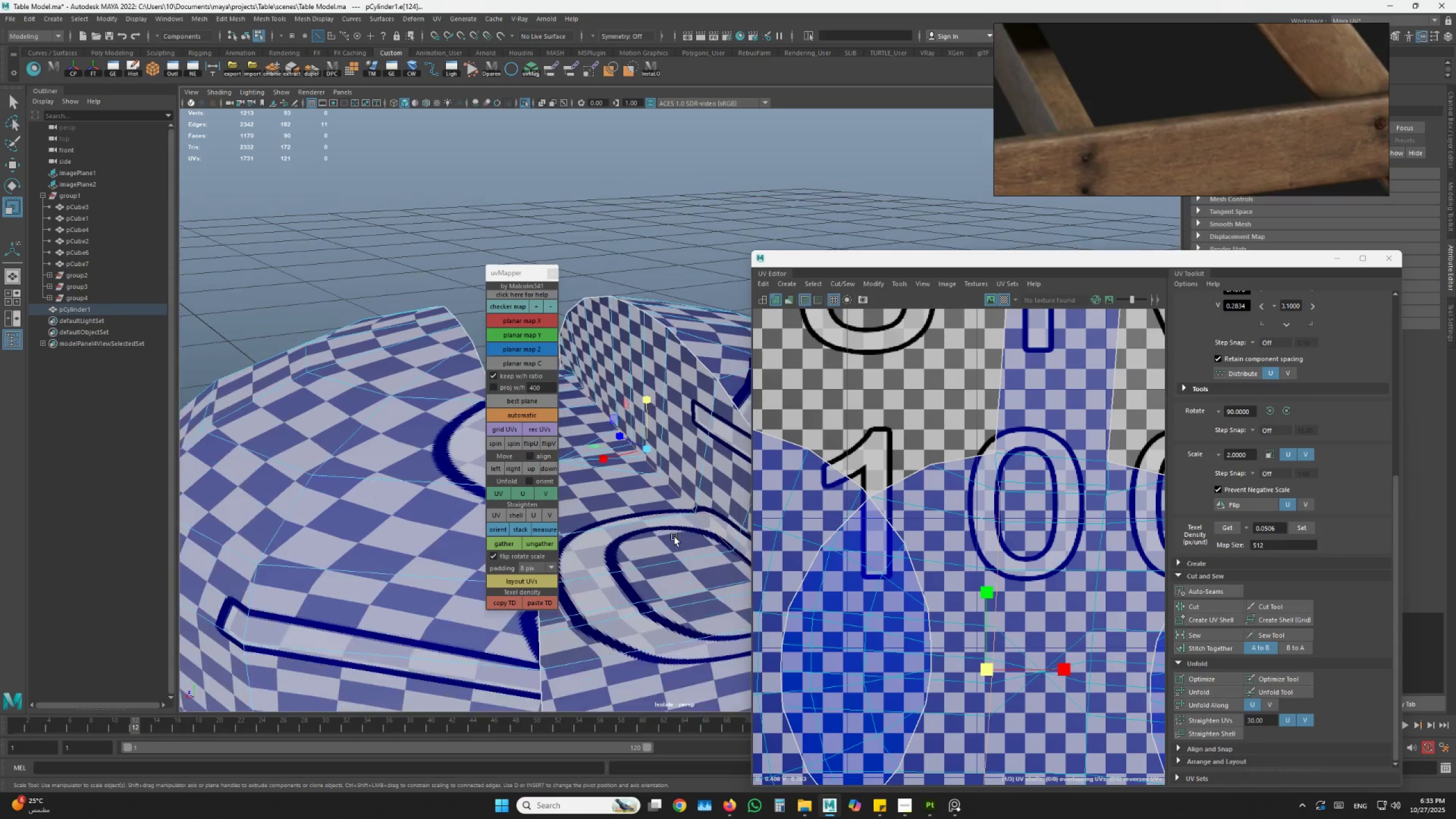 
hold_key(key=AltLeft, duration=0.92)
left_click_drag(start_coordinate=[652, 548], to_coordinate=[574, 542])
 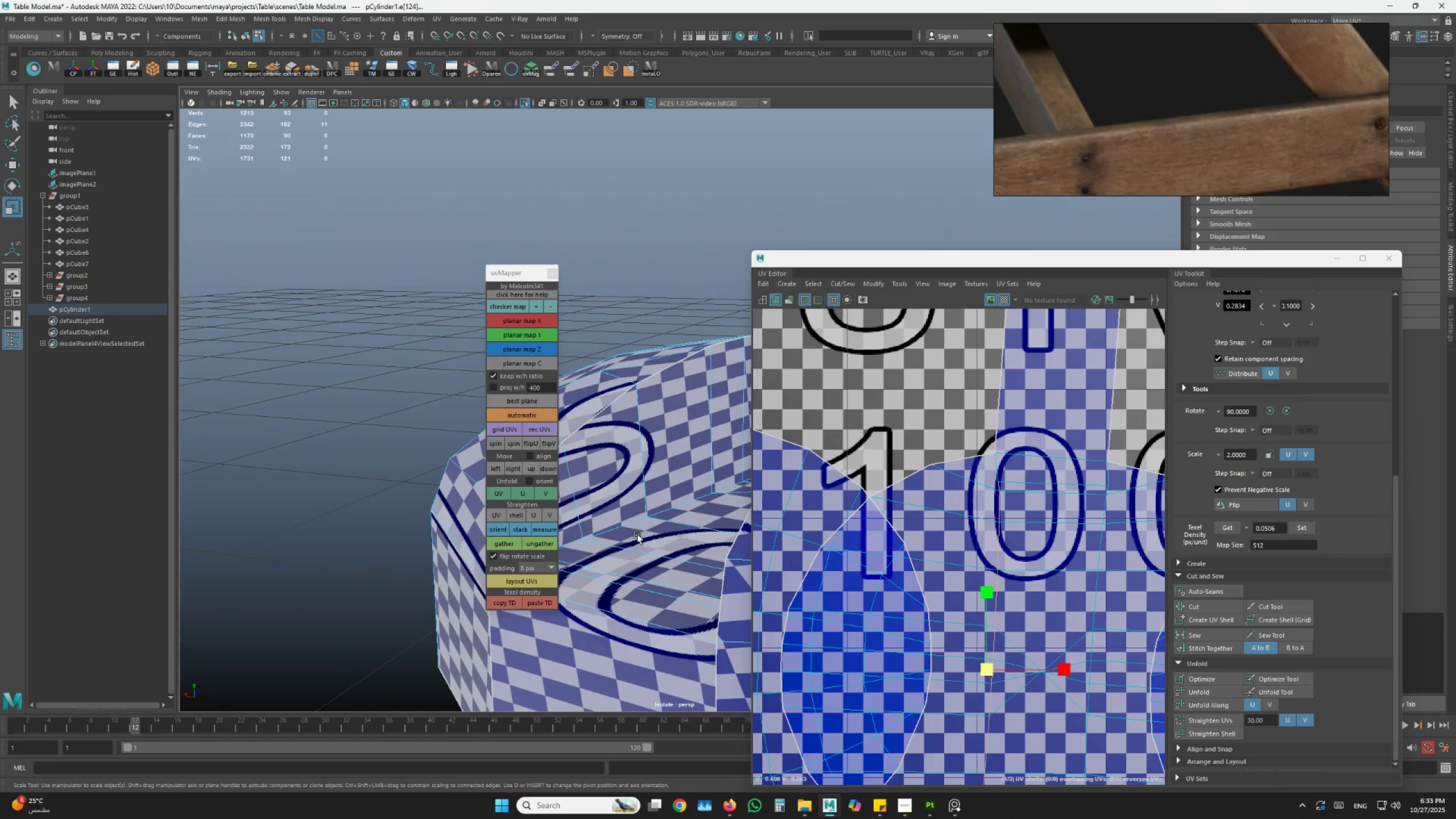 
hold_key(key=ShiftLeft, duration=0.67)
double_click([627, 520])
 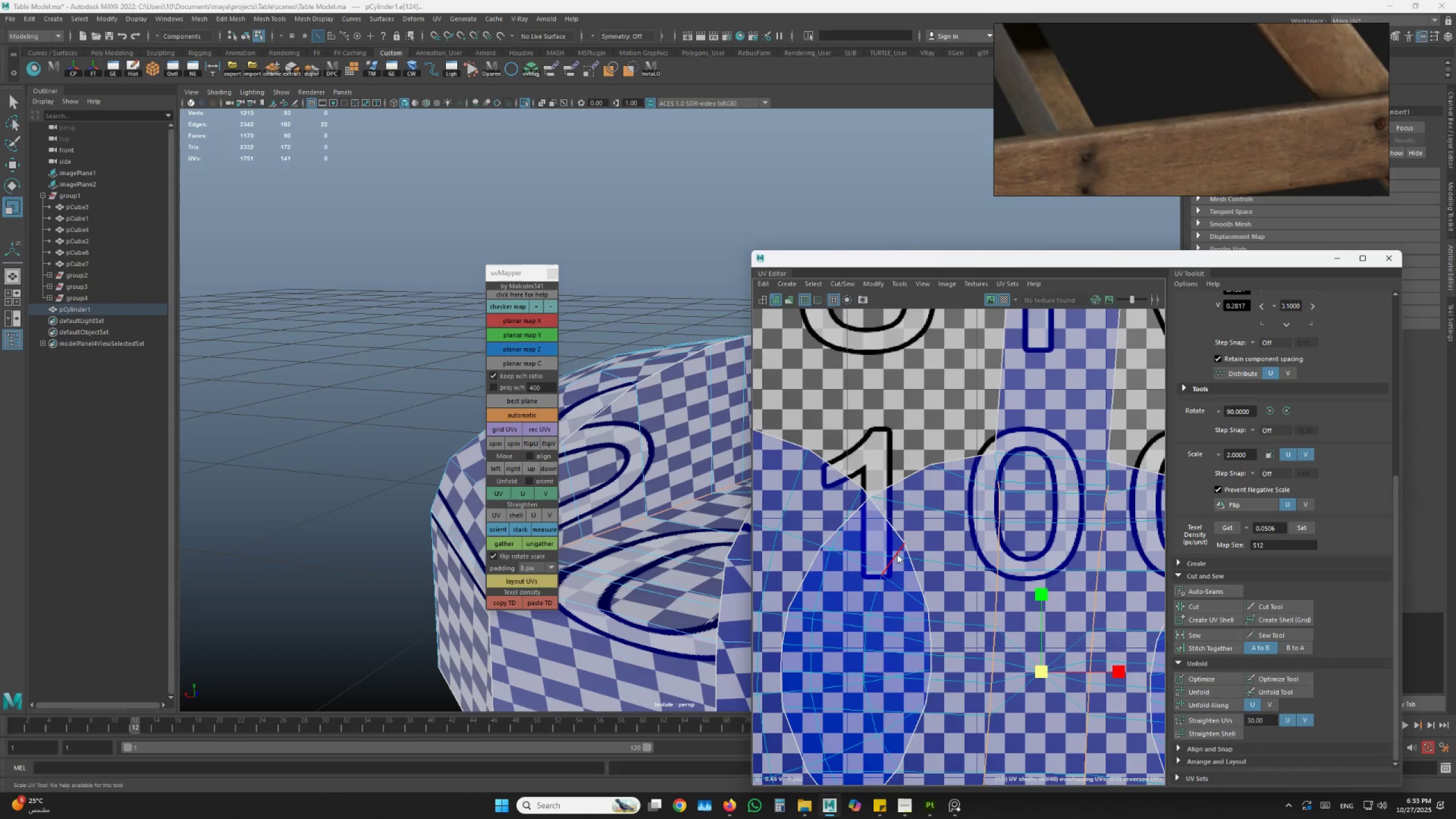 
left_click([927, 533])
 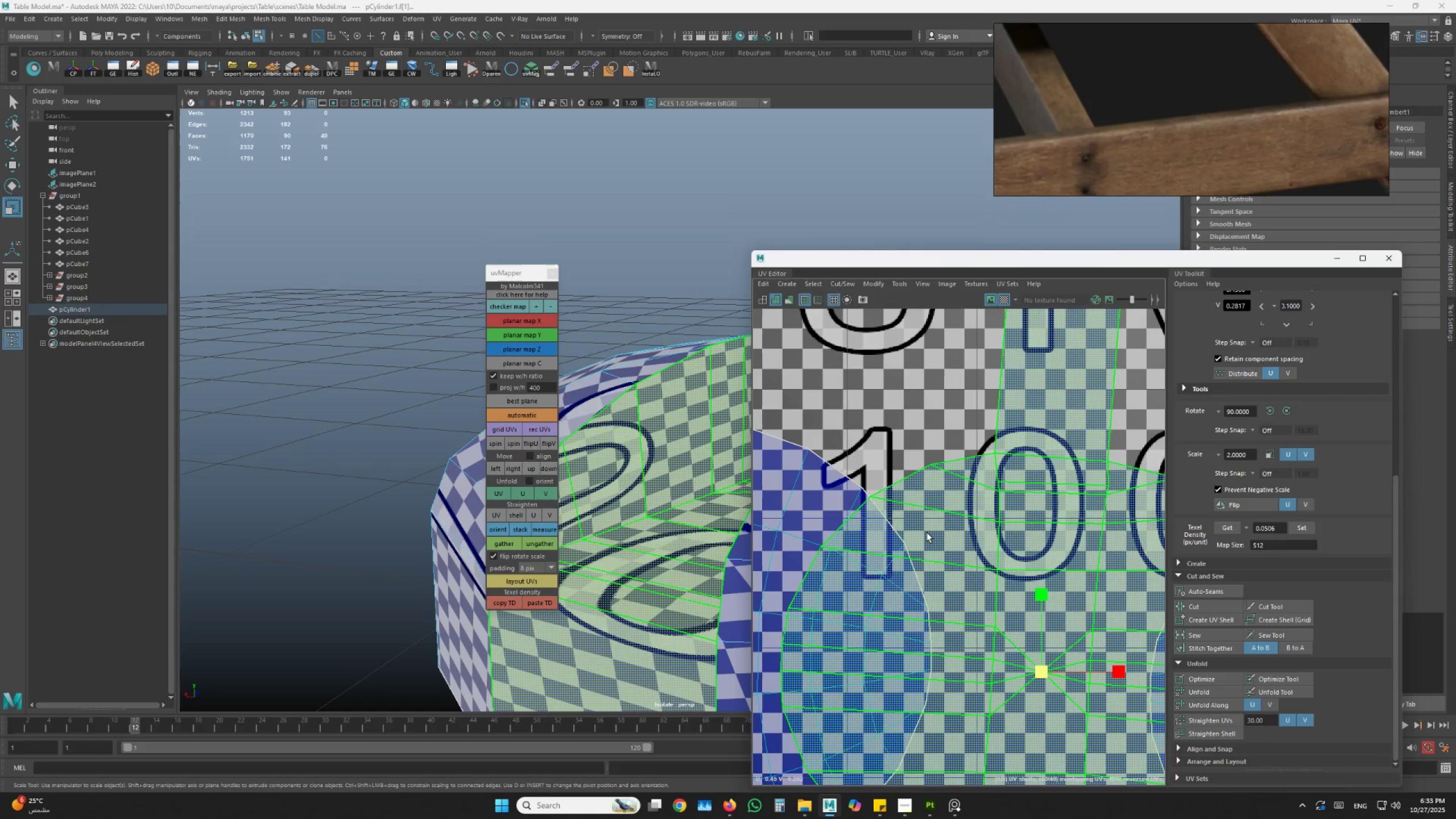 
scroll: coordinate [926, 533], scroll_direction: down, amount: 6.0
 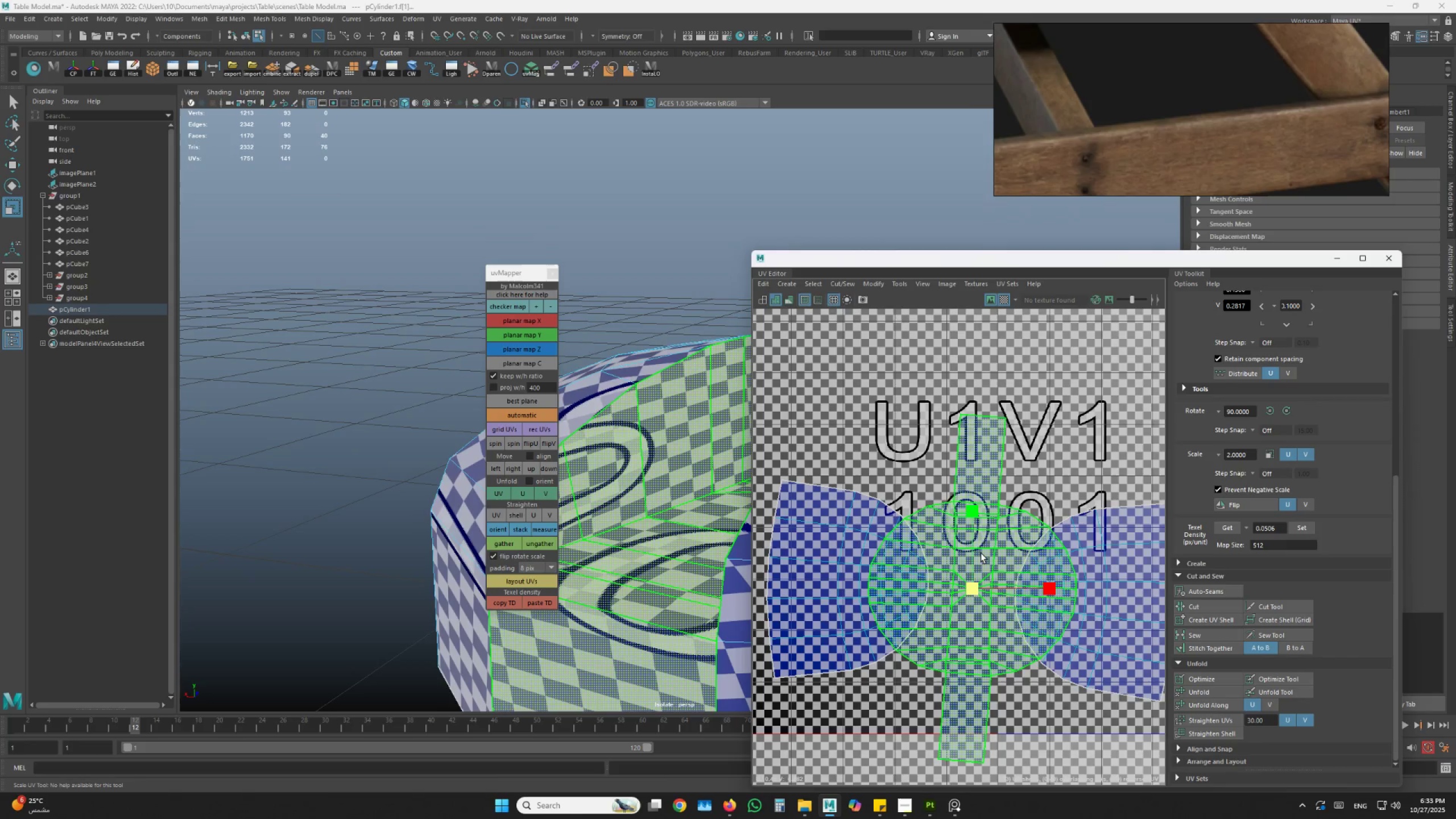 
scroll: coordinate [999, 572], scroll_direction: up, amount: 2.0
 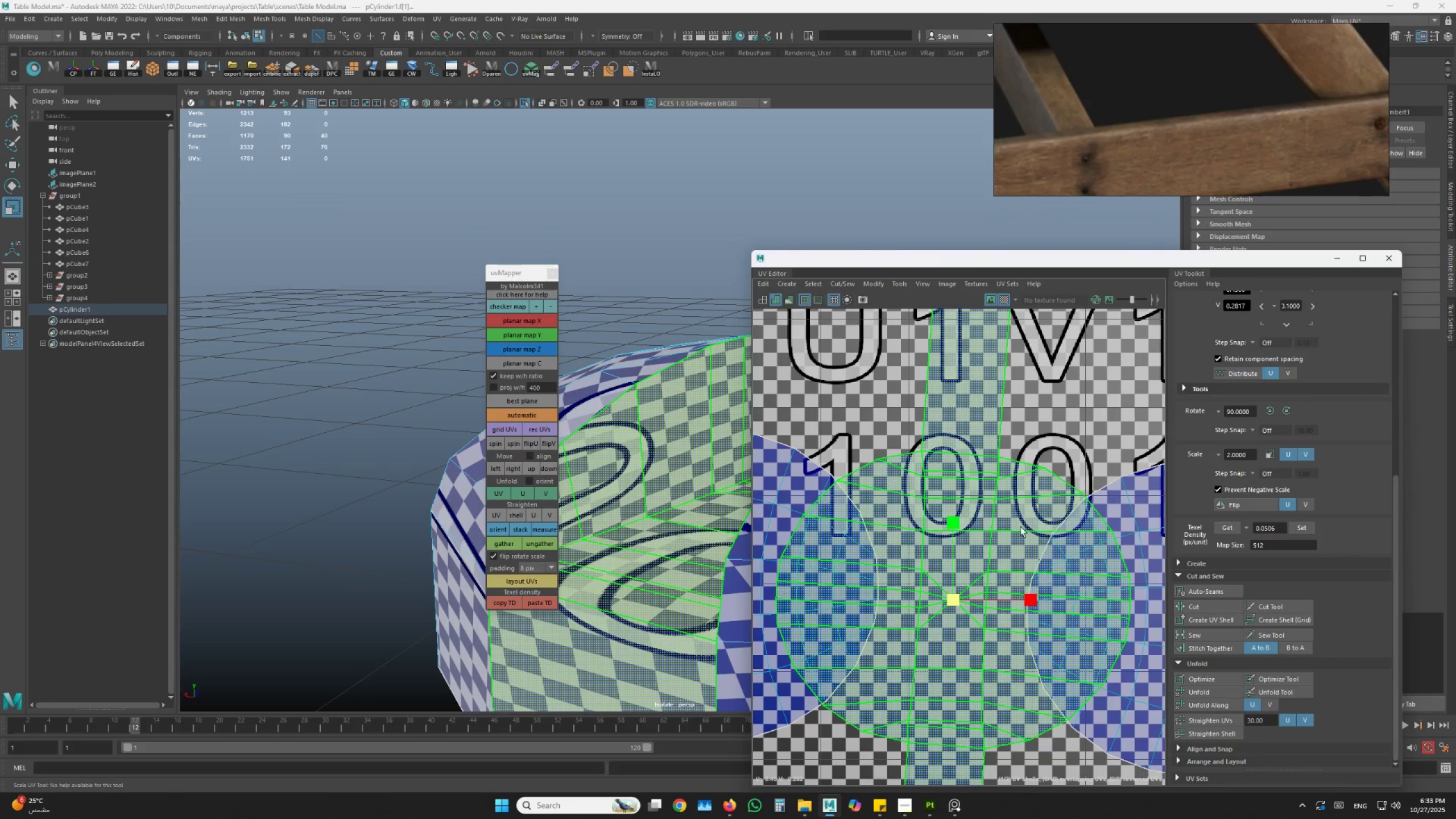 
left_click([1104, 502])
 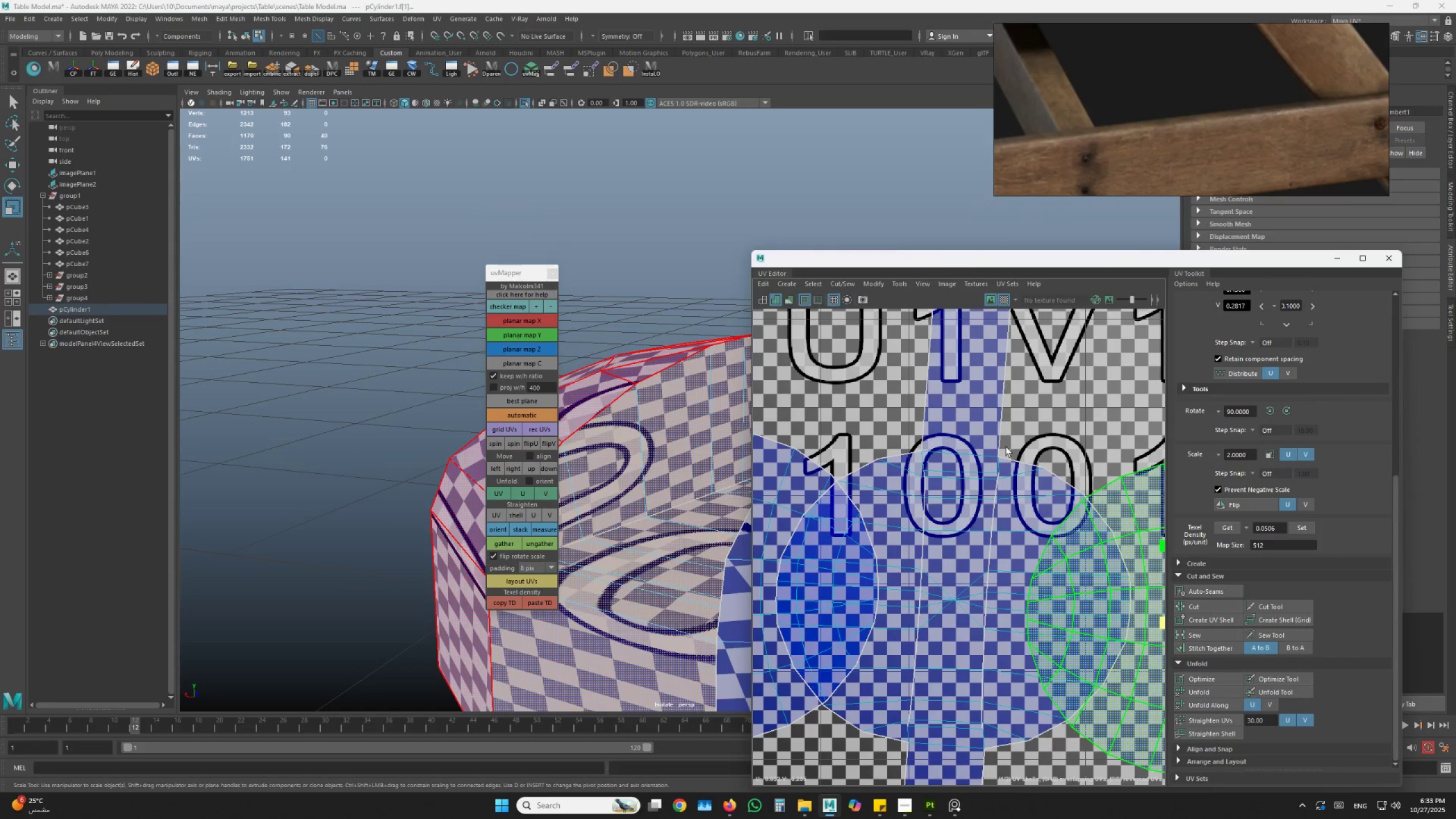 
scroll: coordinate [1008, 421], scroll_direction: up, amount: 7.0
 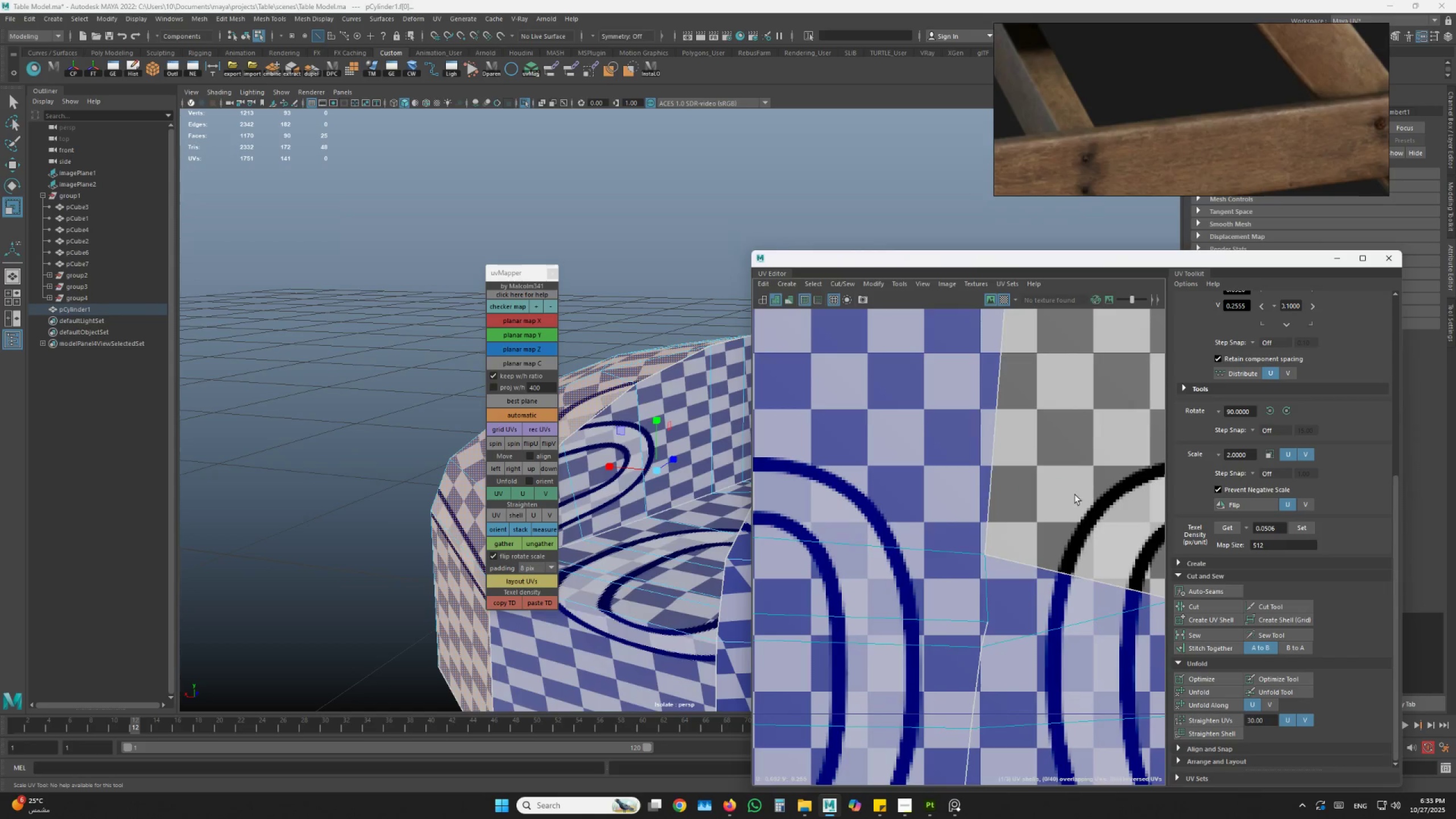 
key(Alt+AltLeft)
 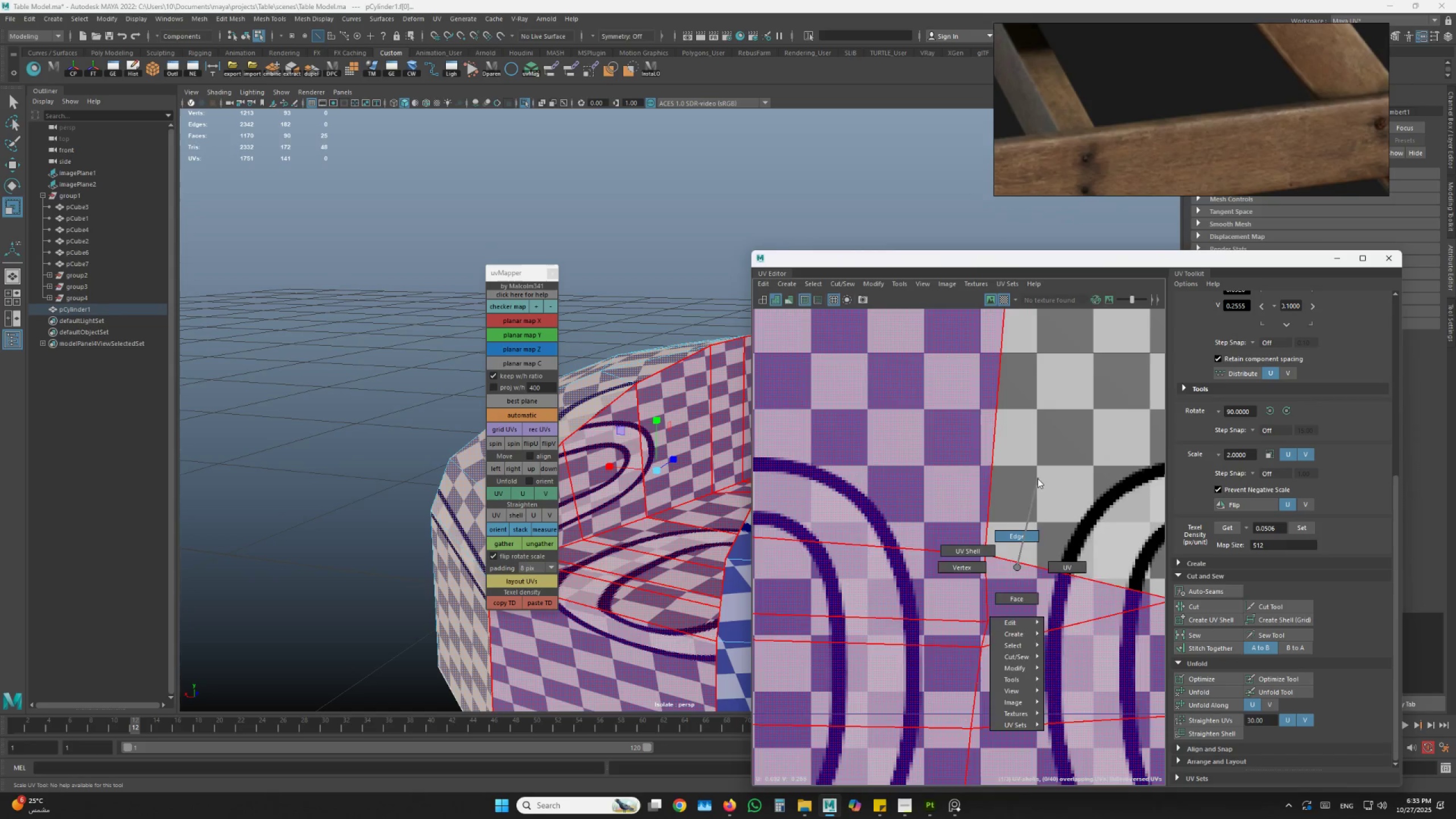 
left_click([989, 584])
 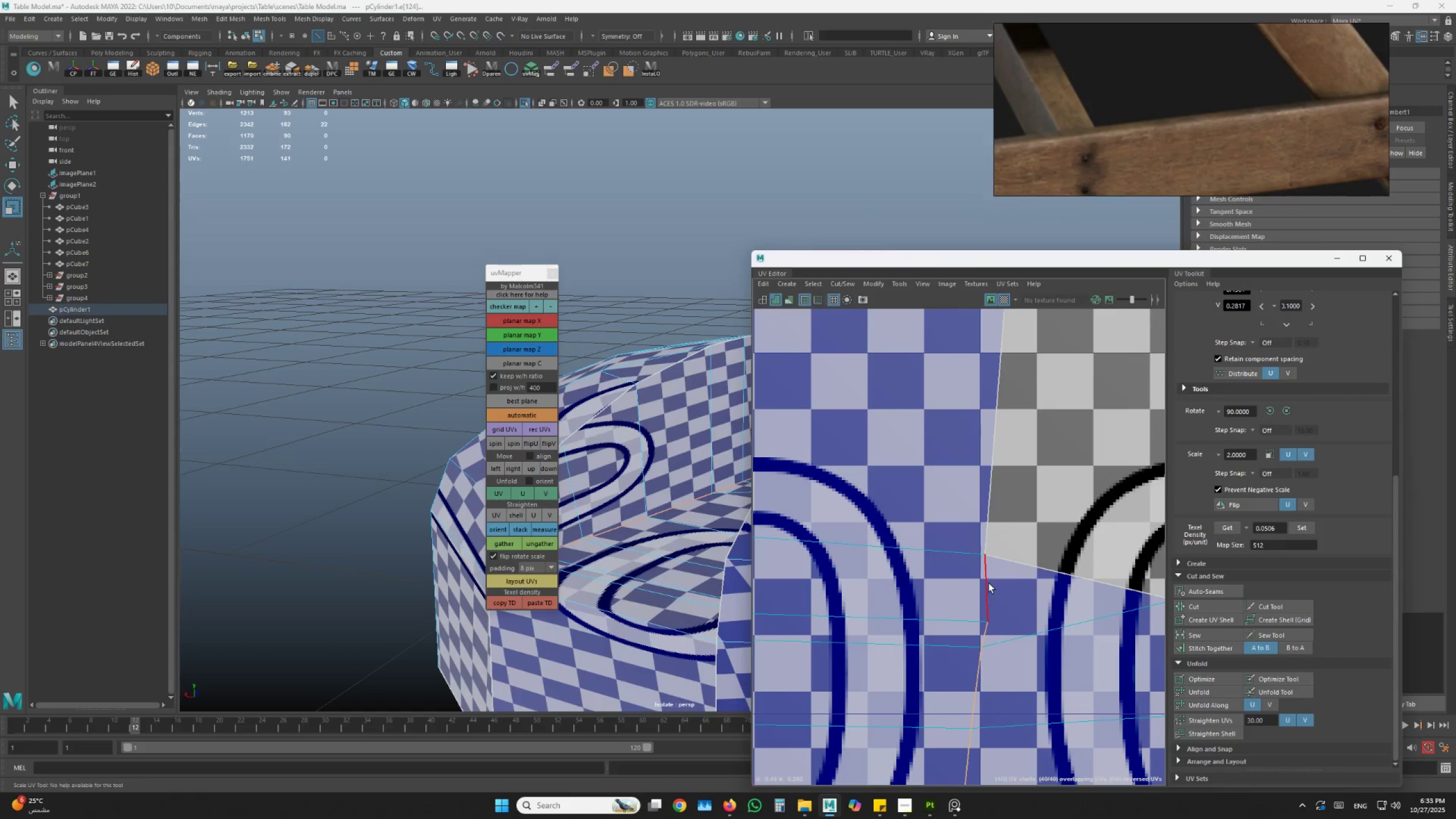 
hold_key(key=AltLeft, duration=0.5)
 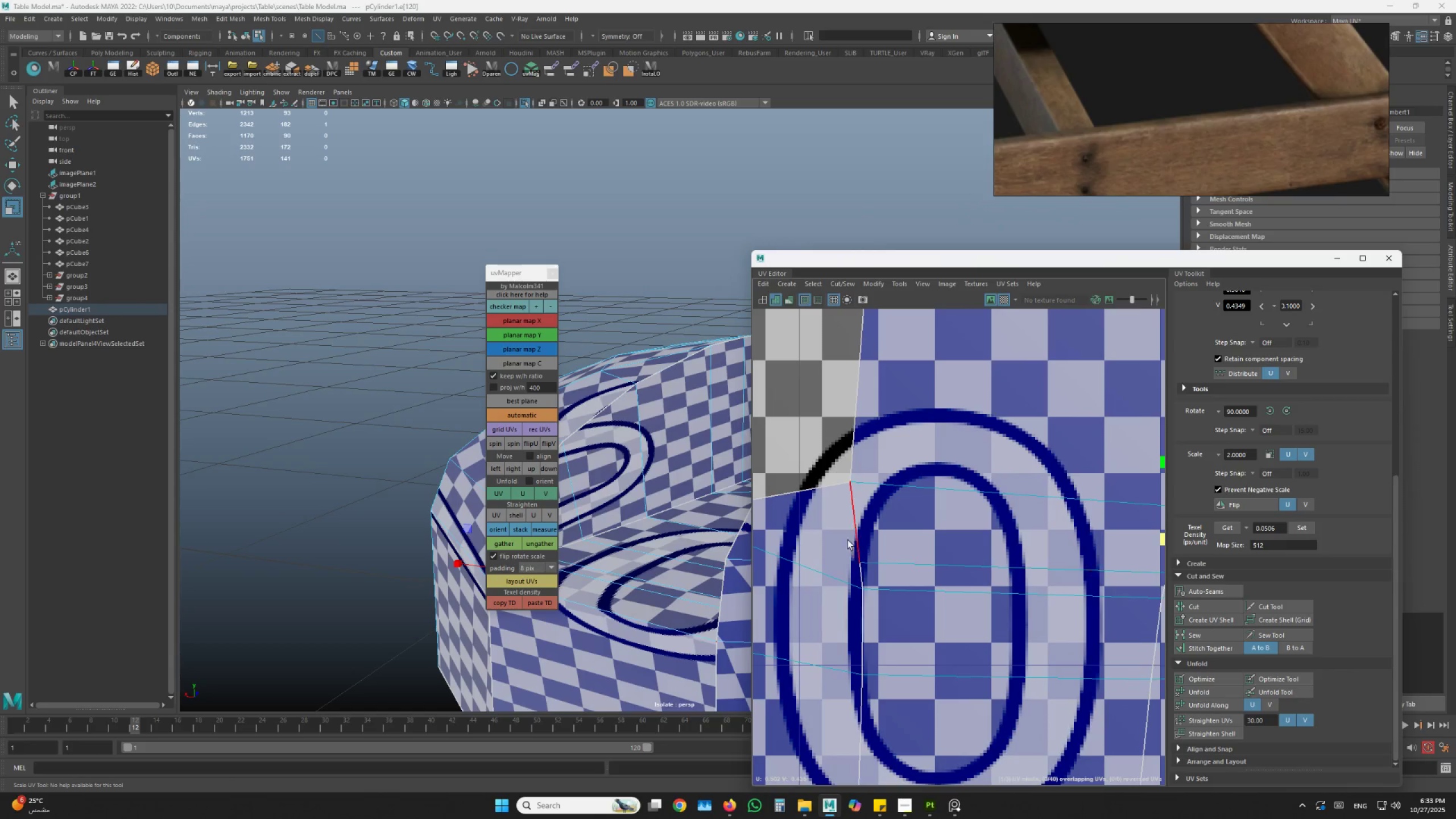 
key(Shift+ShiftLeft)
 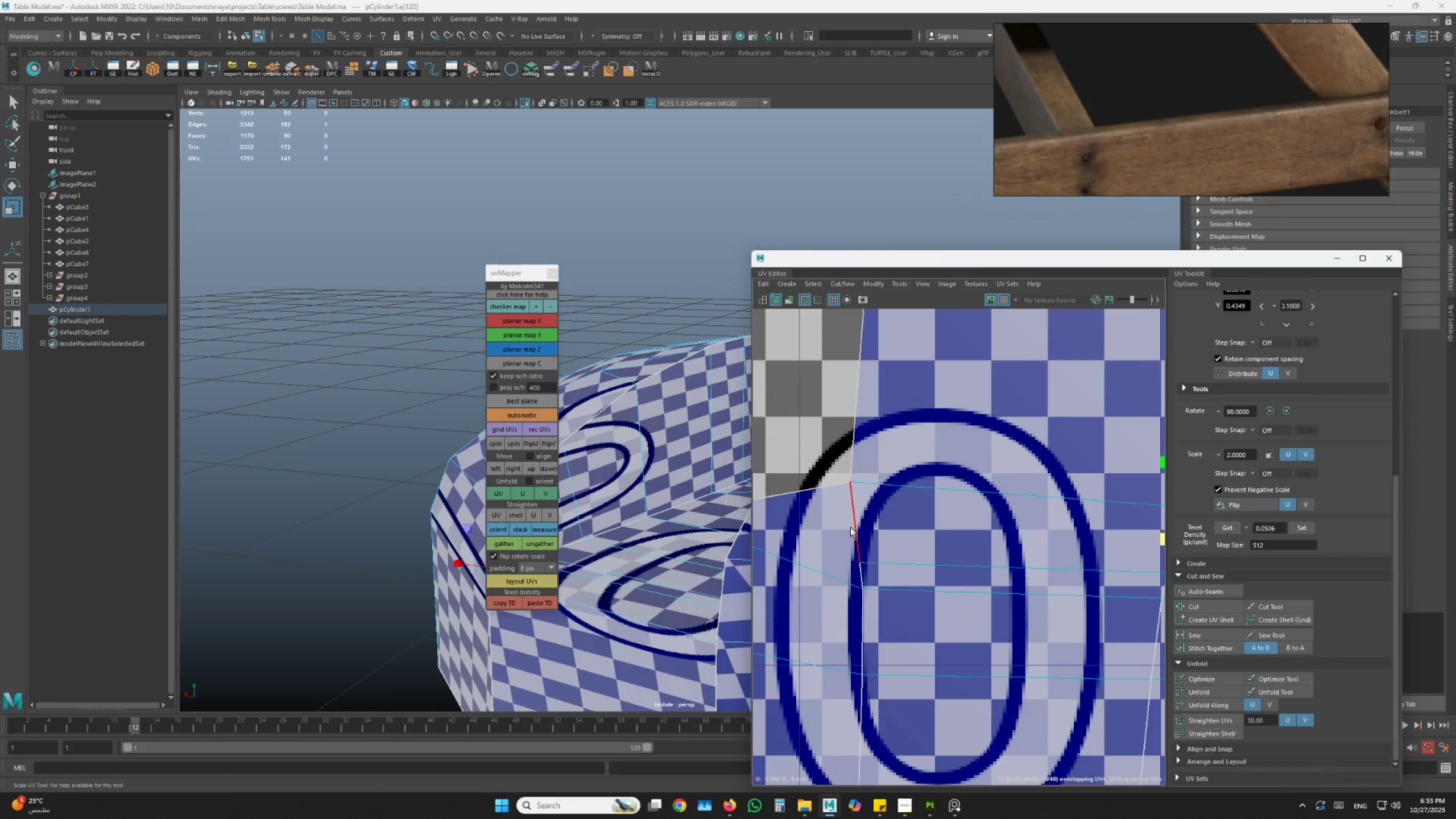 
left_click([851, 528])
 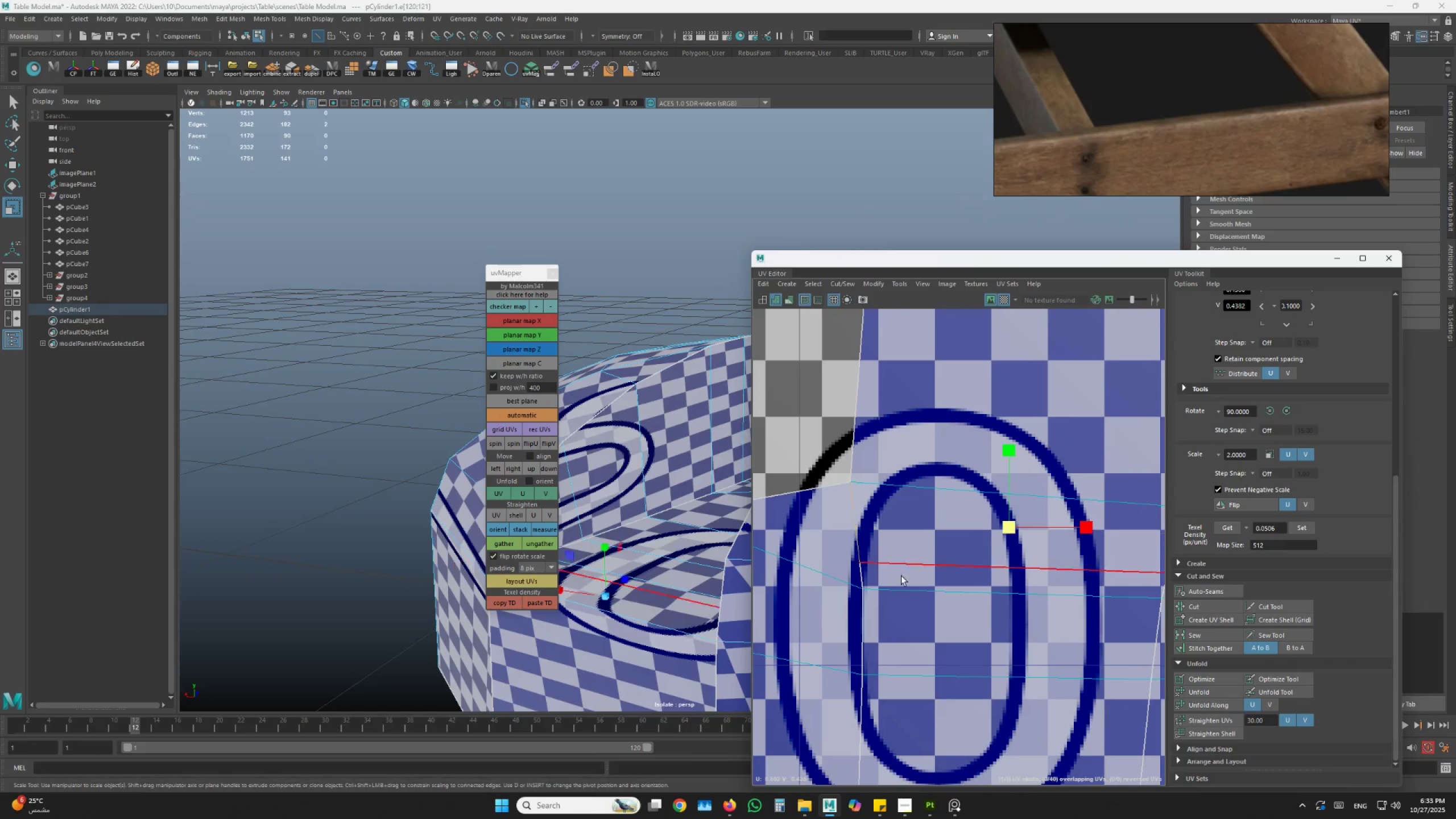 
scroll: coordinate [936, 607], scroll_direction: down, amount: 10.0
 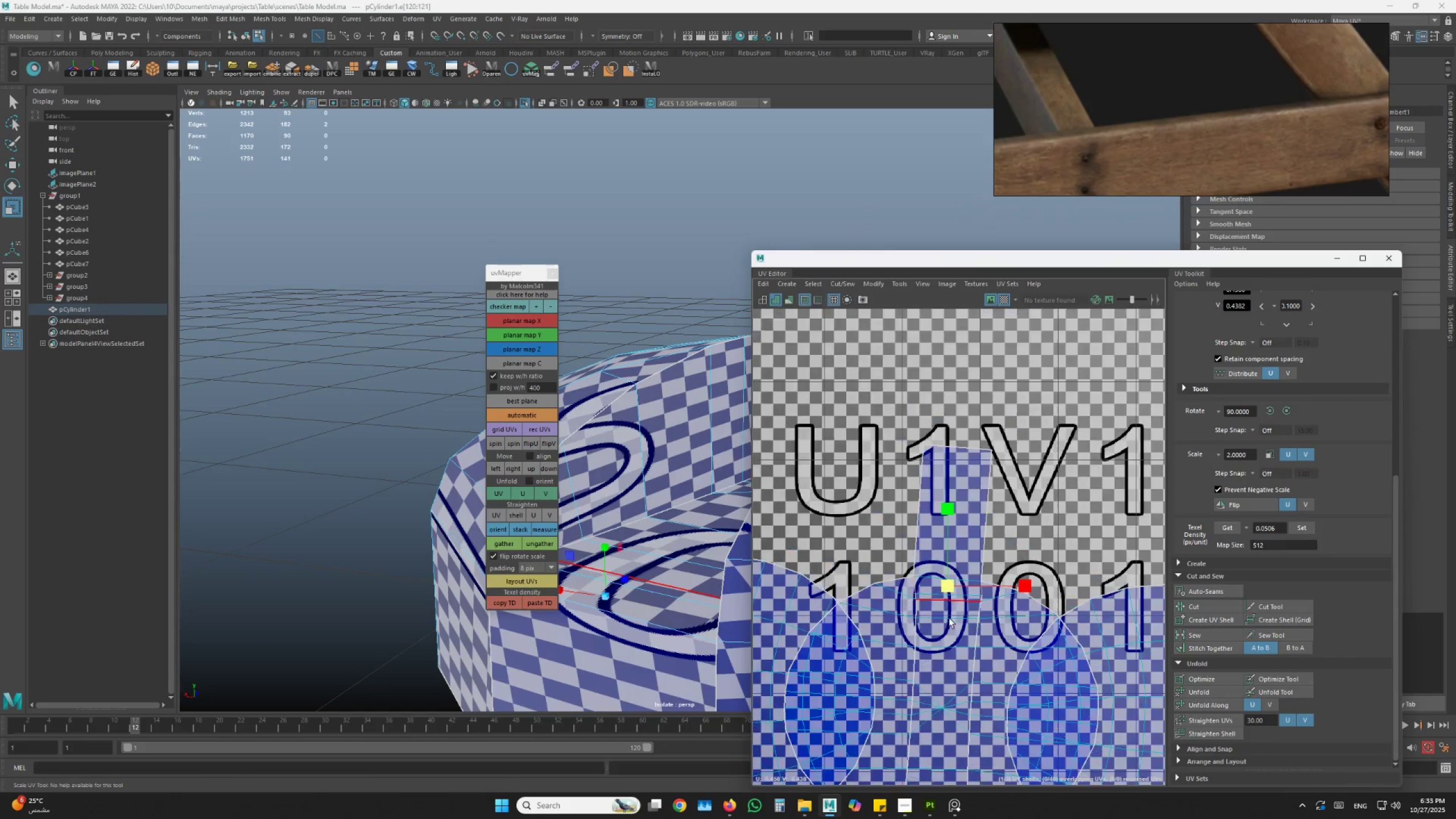 
hold_key(key=AltLeft, duration=0.53)
scroll: coordinate [935, 622], scroll_direction: up, amount: 5.0
 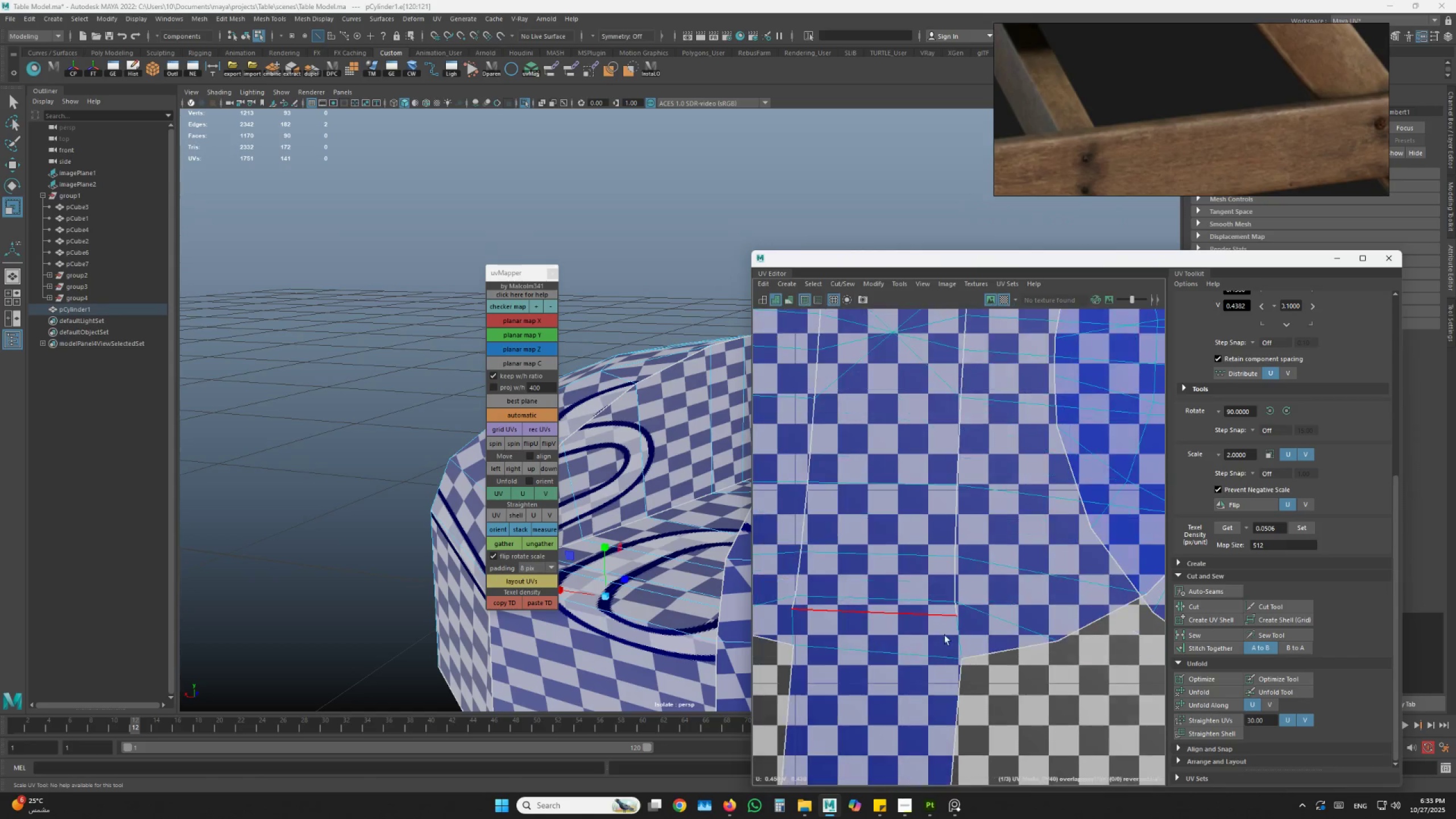 
key(Alt+AltLeft)
 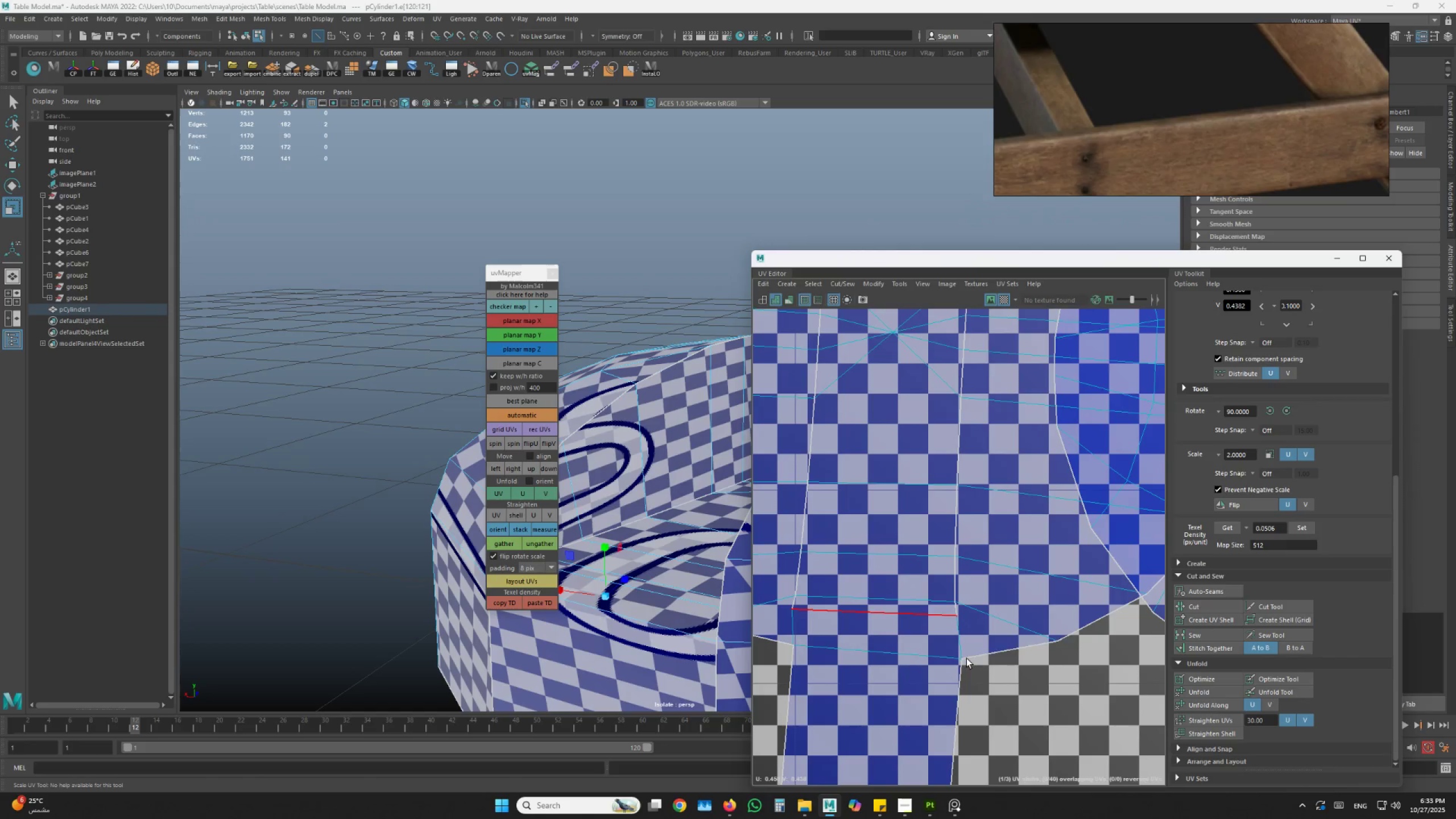 
key(Alt+AltLeft)
 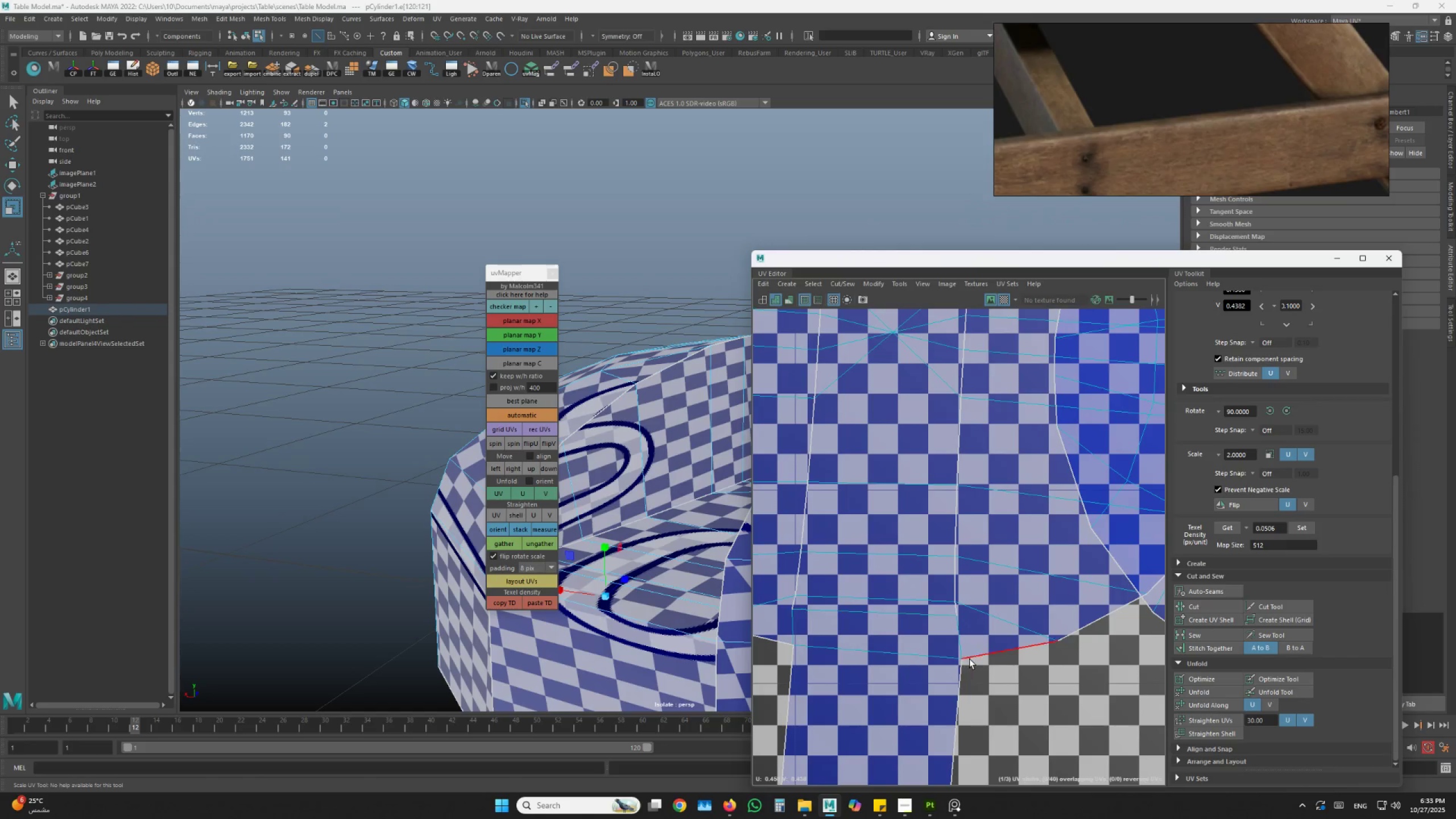 
hold_key(key=ShiftLeft, duration=1.5)
left_click([959, 646])
 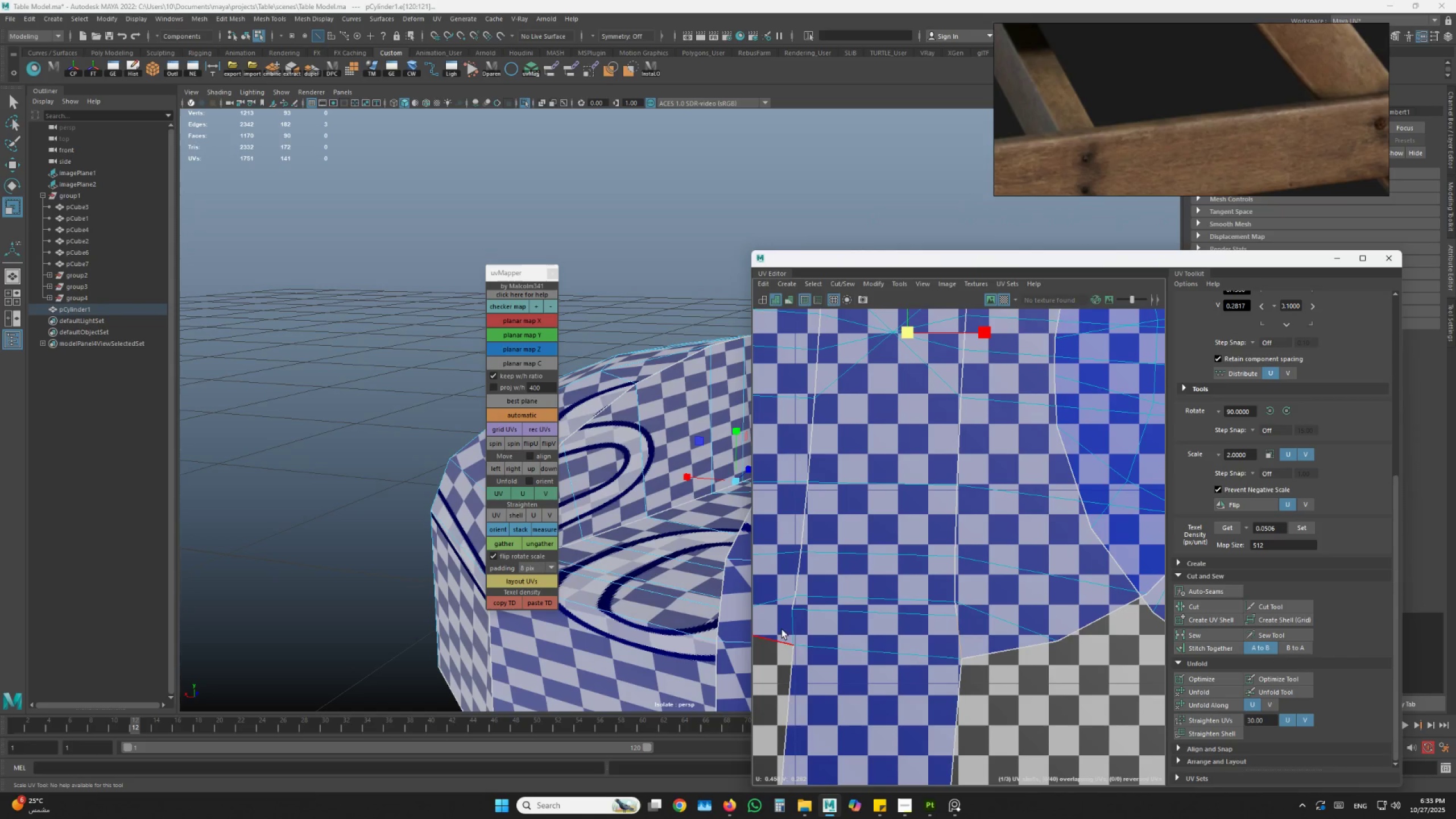 
left_click([789, 627])
 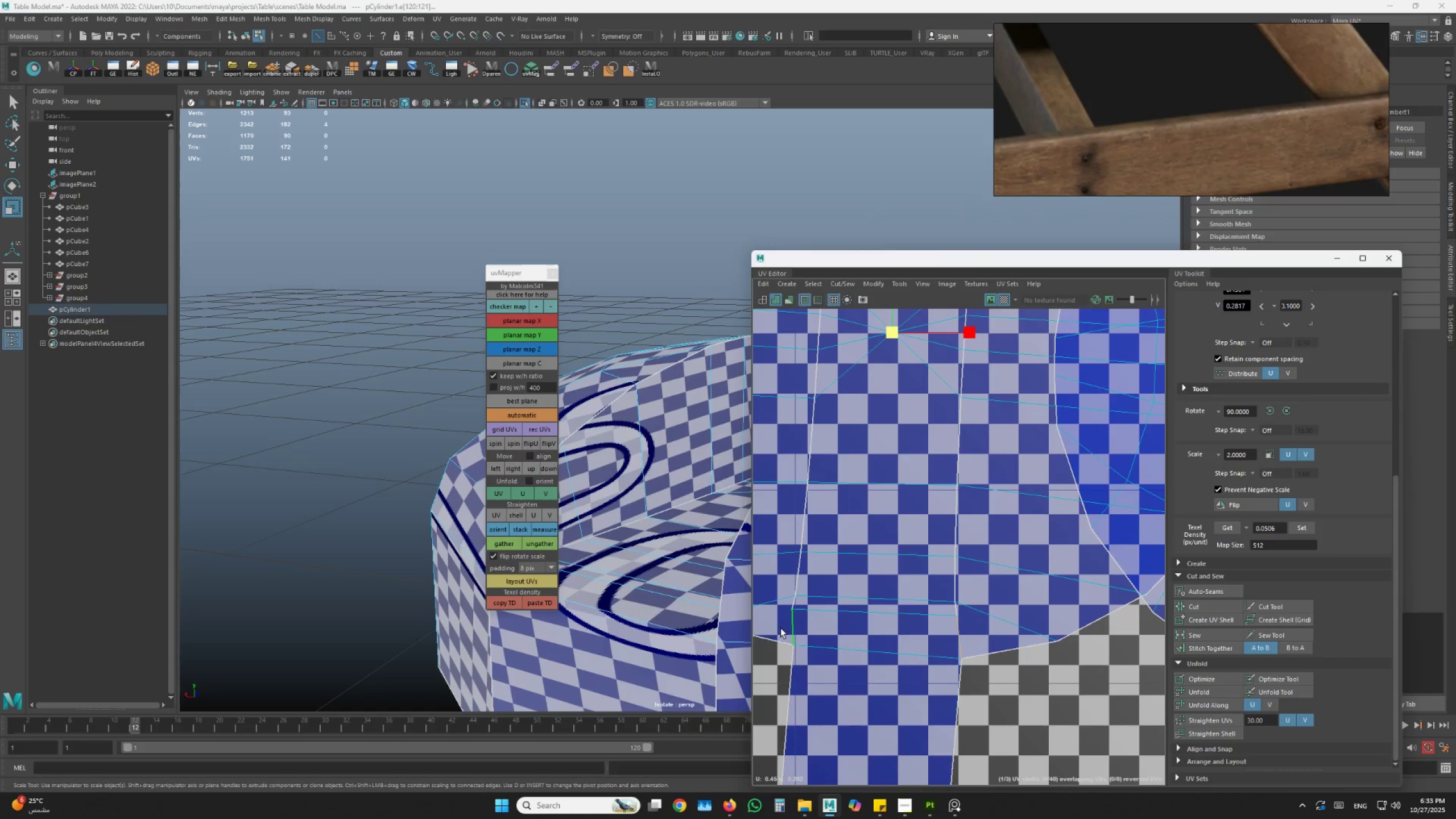 
key(Shift+ShiftLeft)
 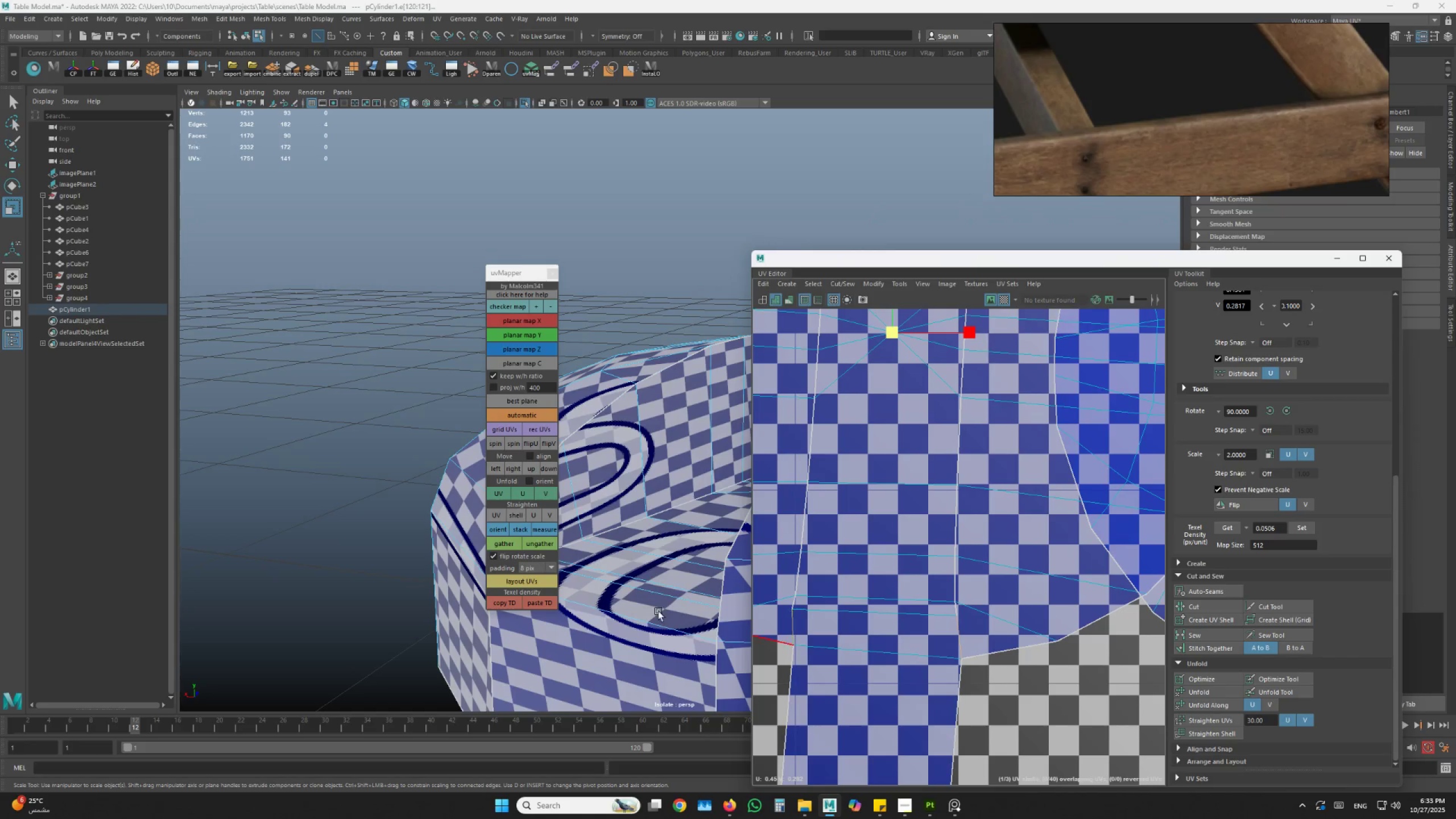 
key(Shift+ShiftLeft)
 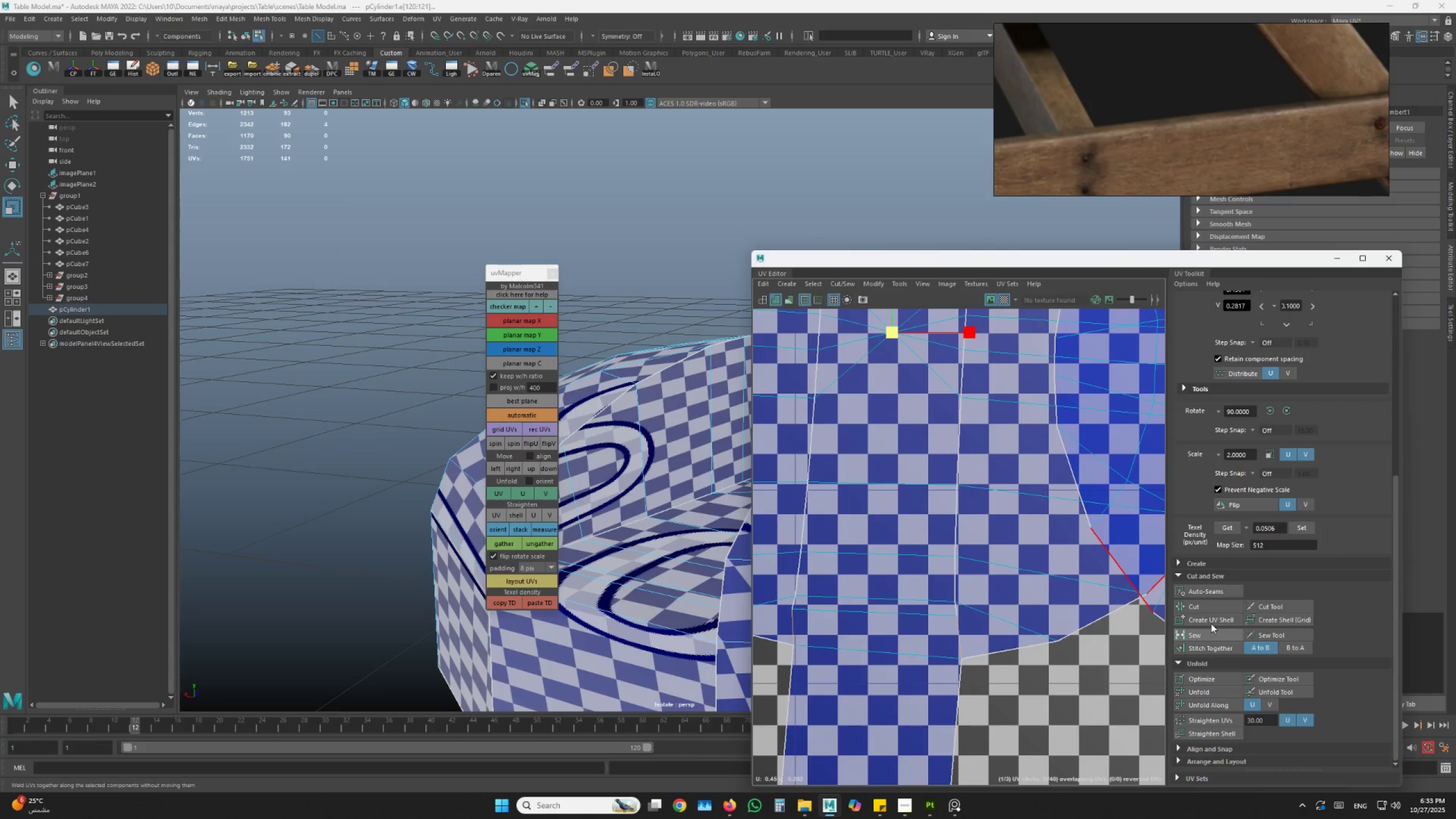 
left_click([1219, 606])
 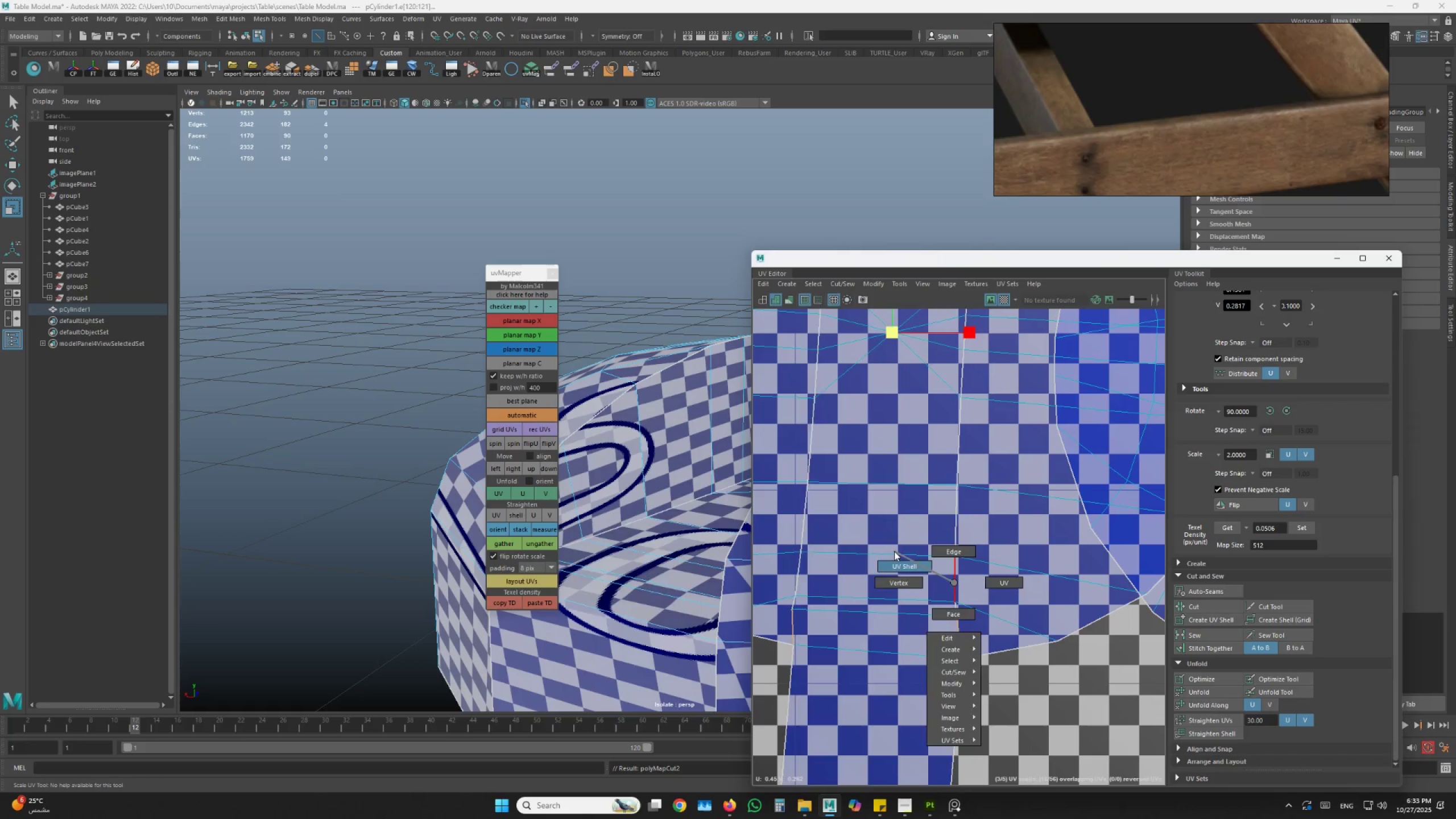 
left_click([1024, 553])
 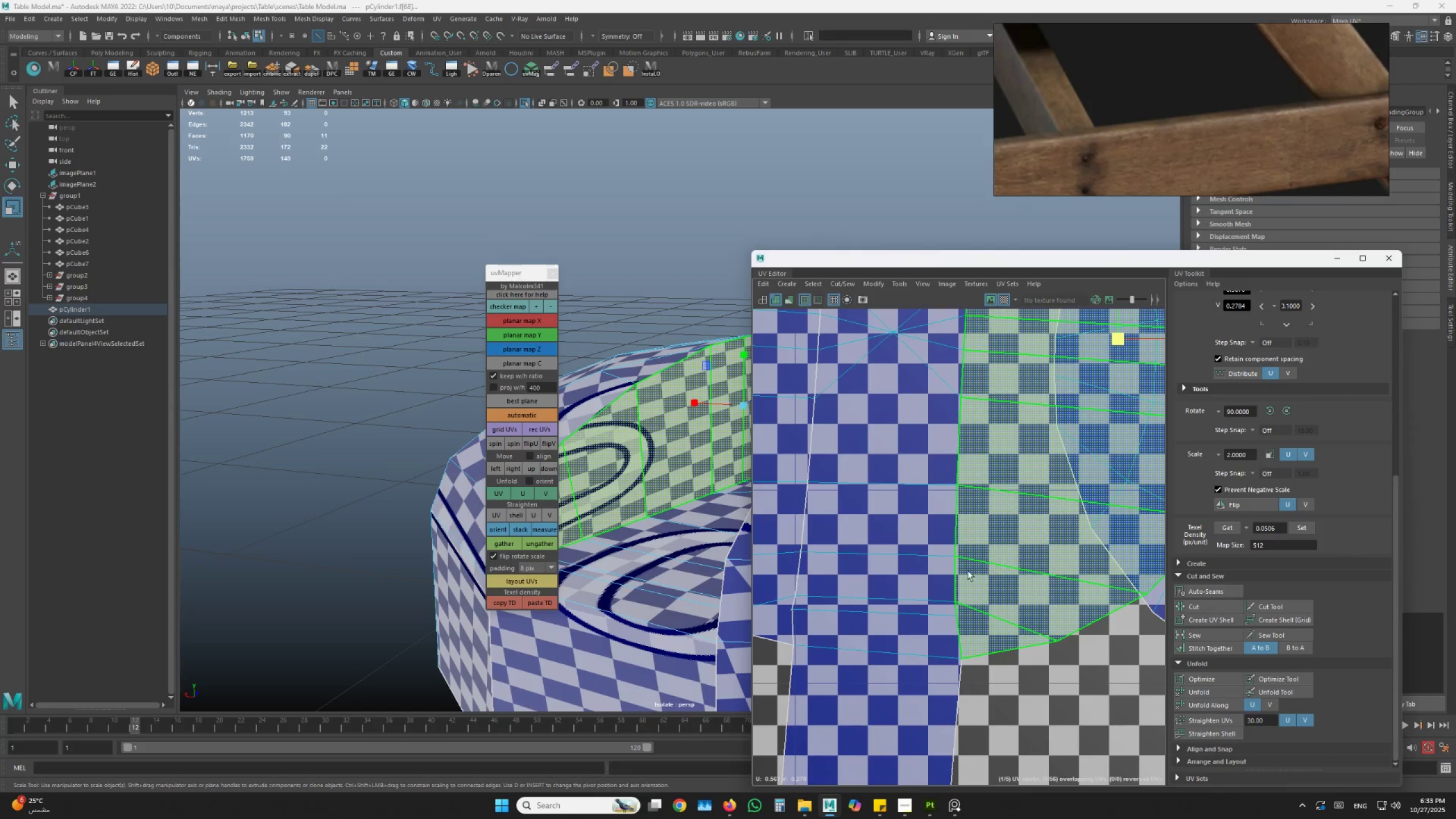 
scroll: coordinate [959, 580], scroll_direction: down, amount: 13.0
 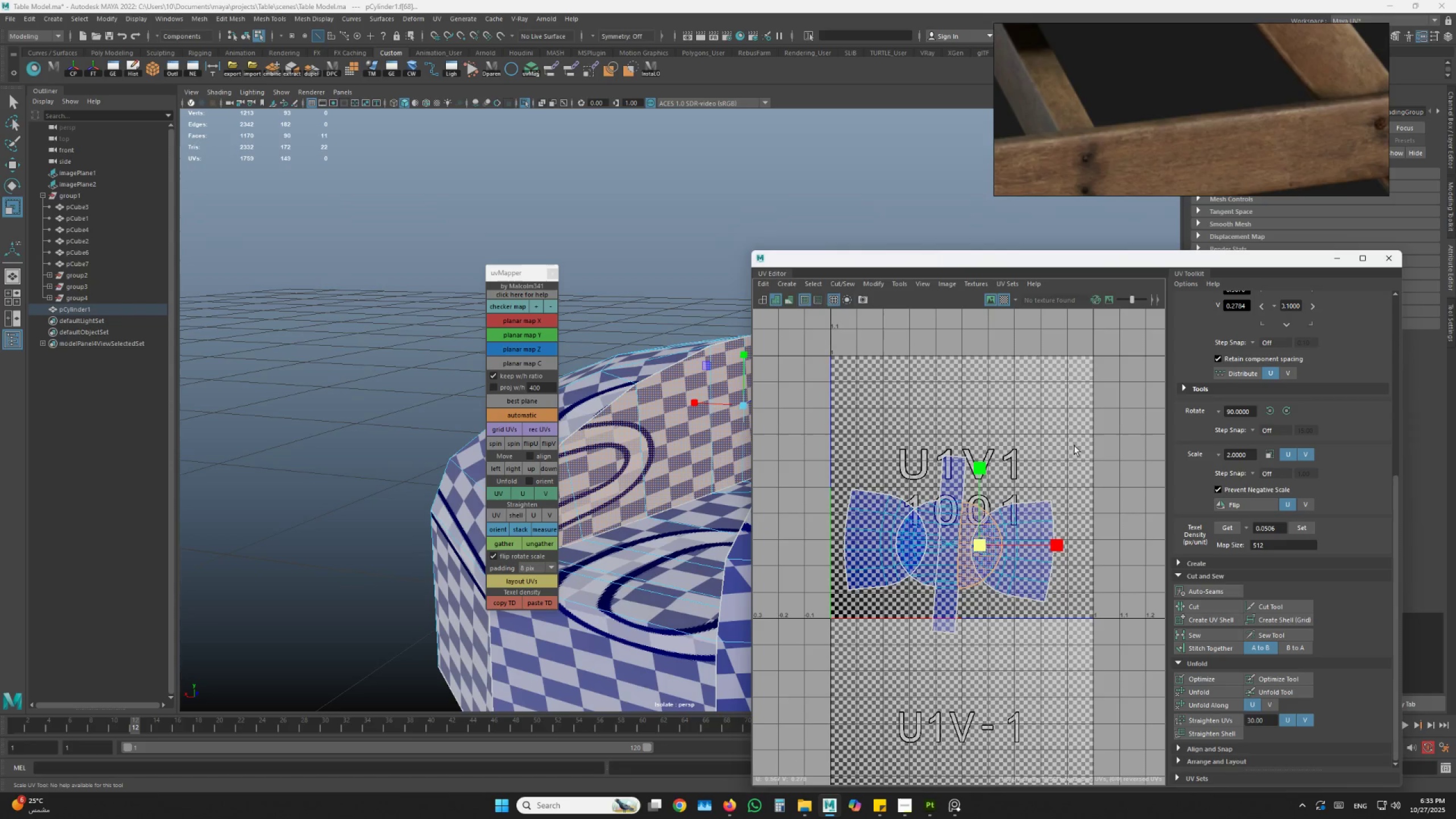 
left_click_drag(start_coordinate=[1099, 437], to_coordinate=[826, 649])
 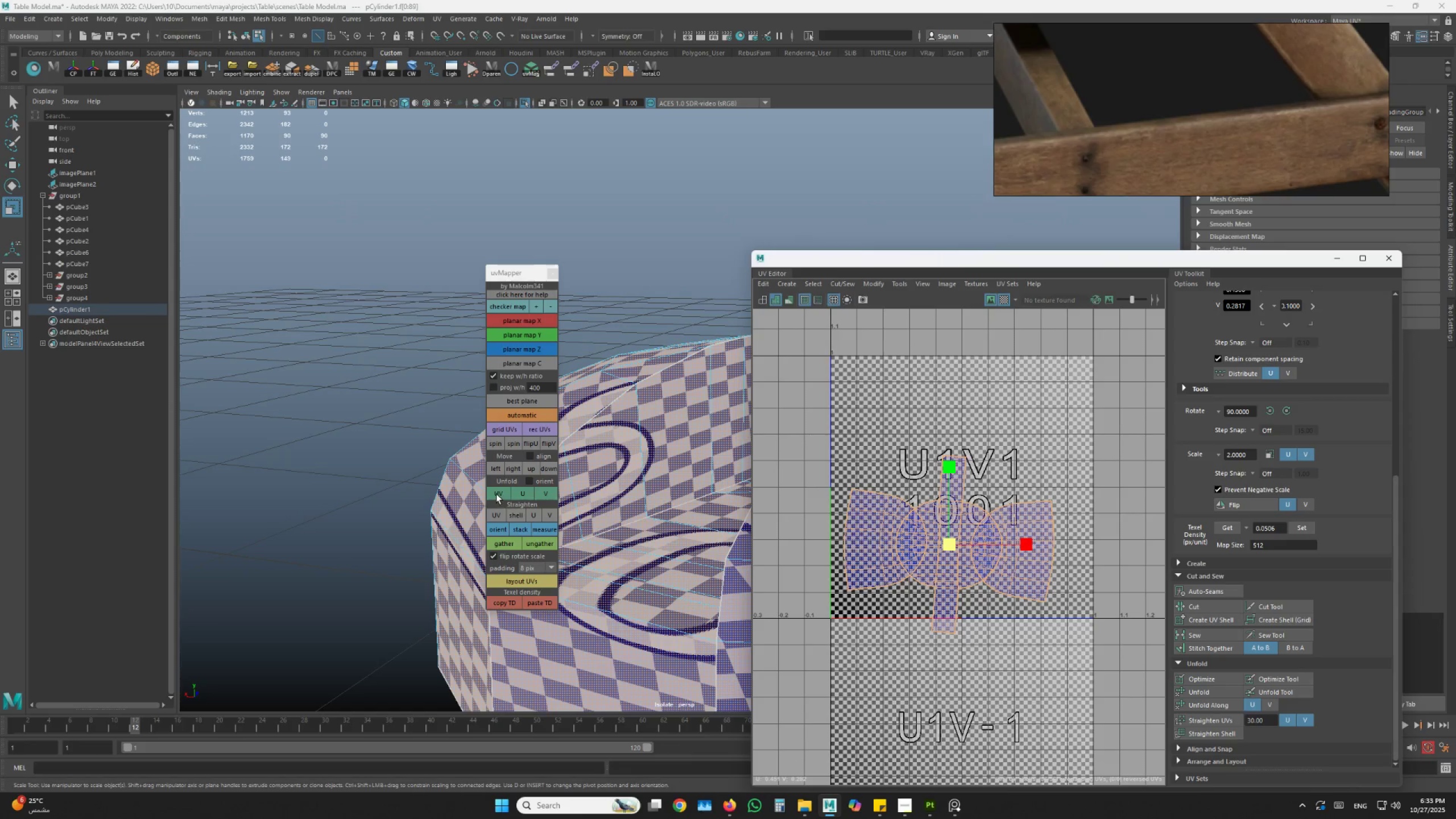 
double_click([519, 494])
 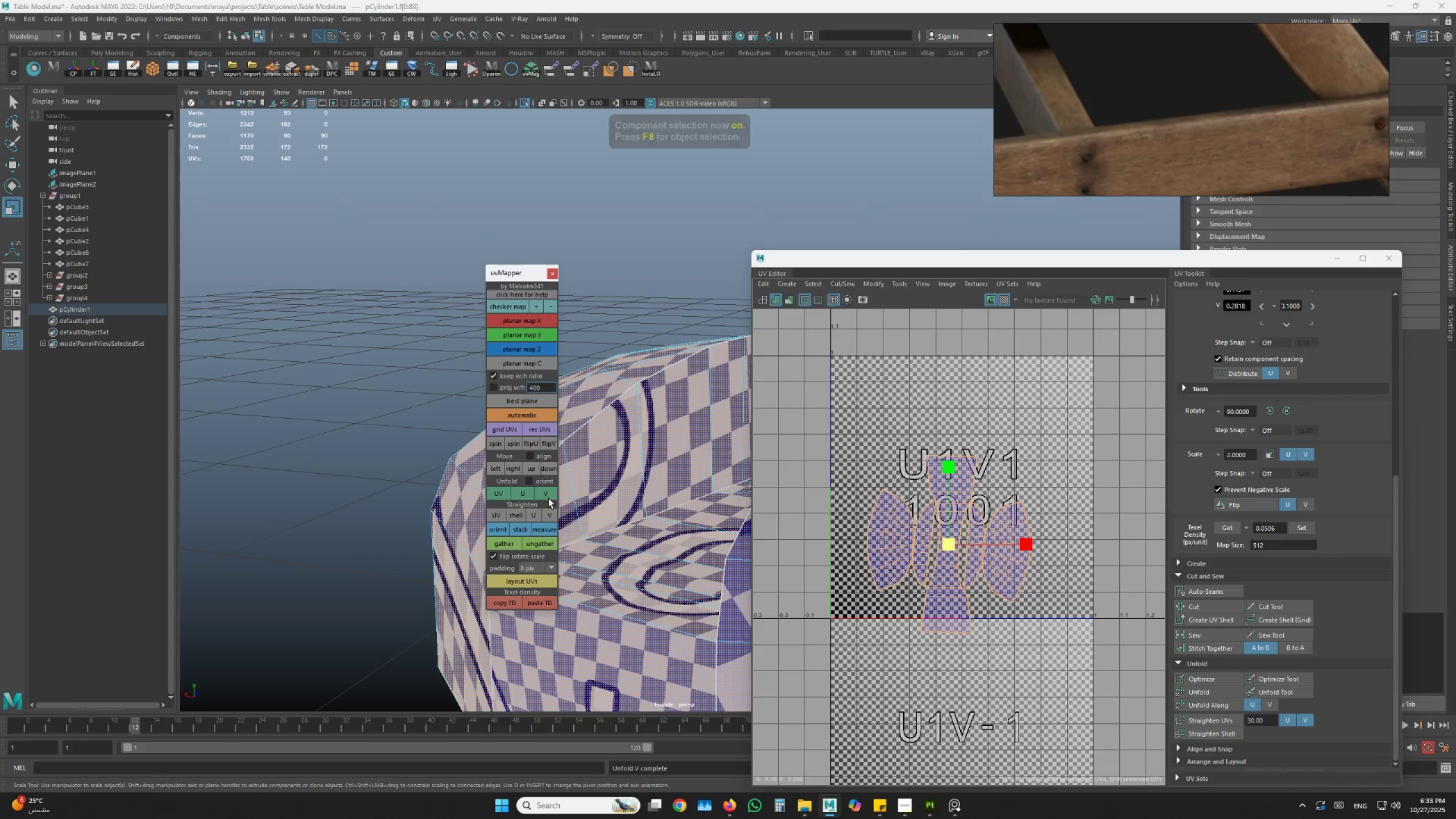 
left_click([533, 501])
 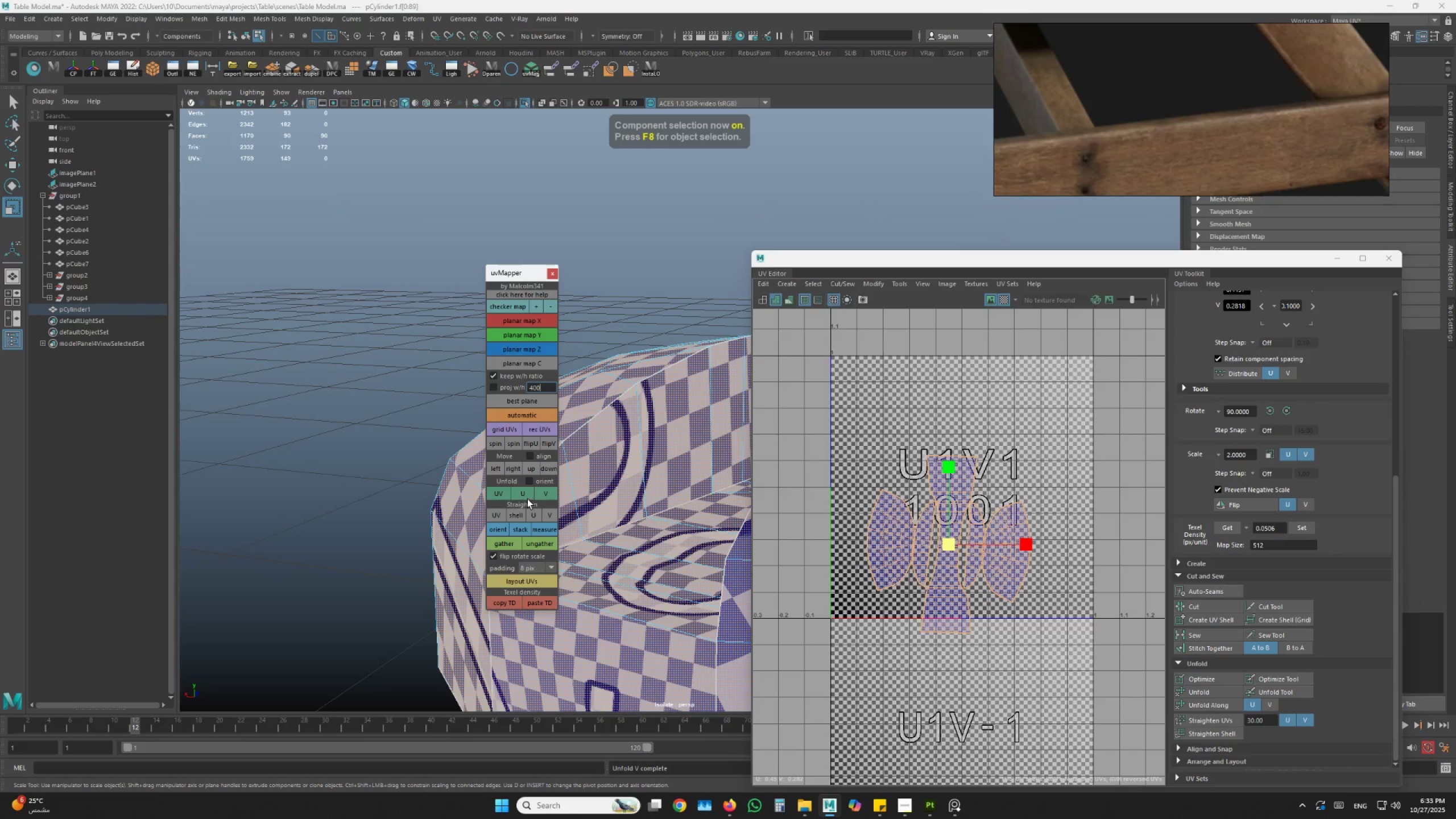 
double_click([530, 498])
 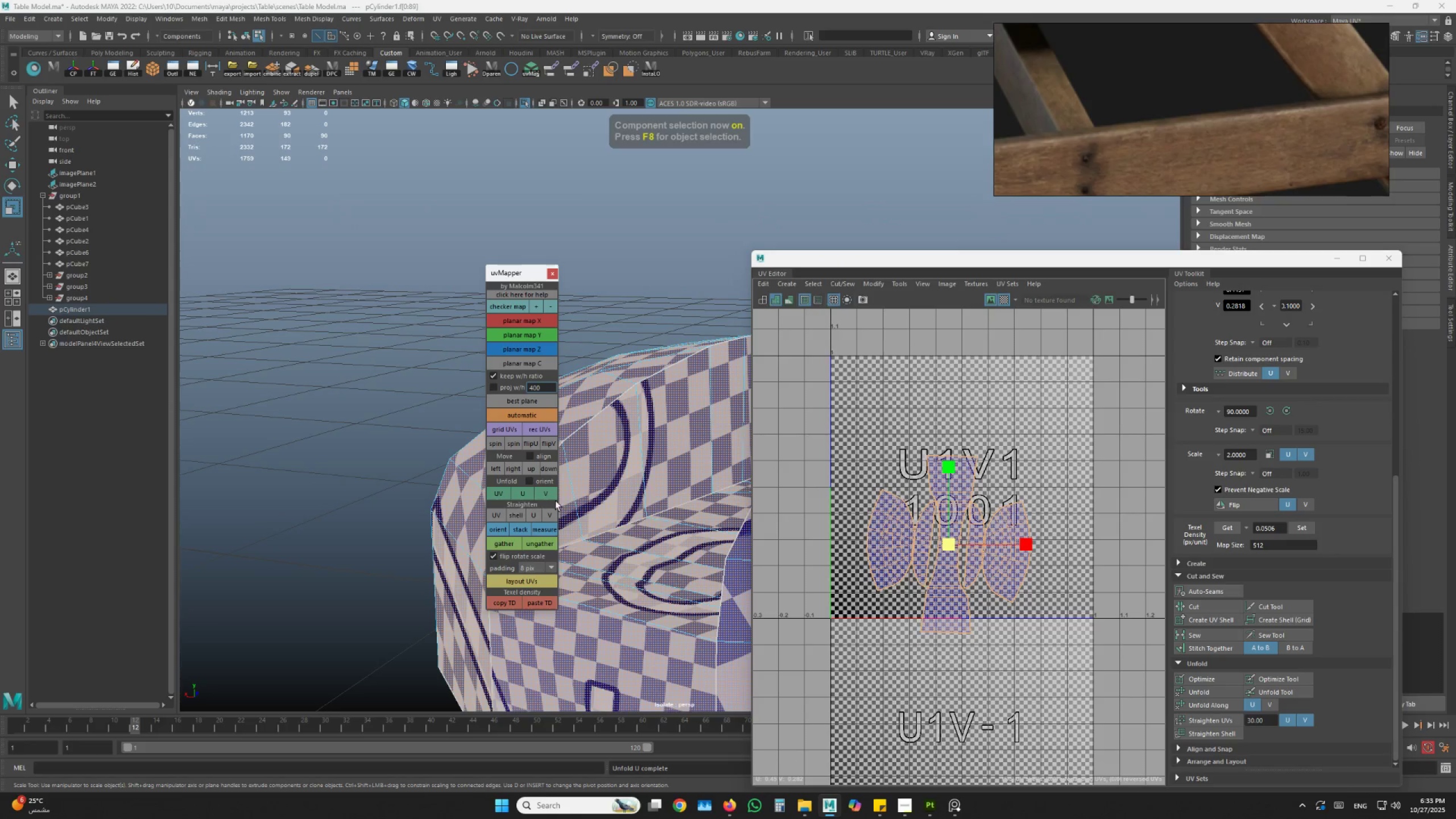 
triple_click([560, 501])
 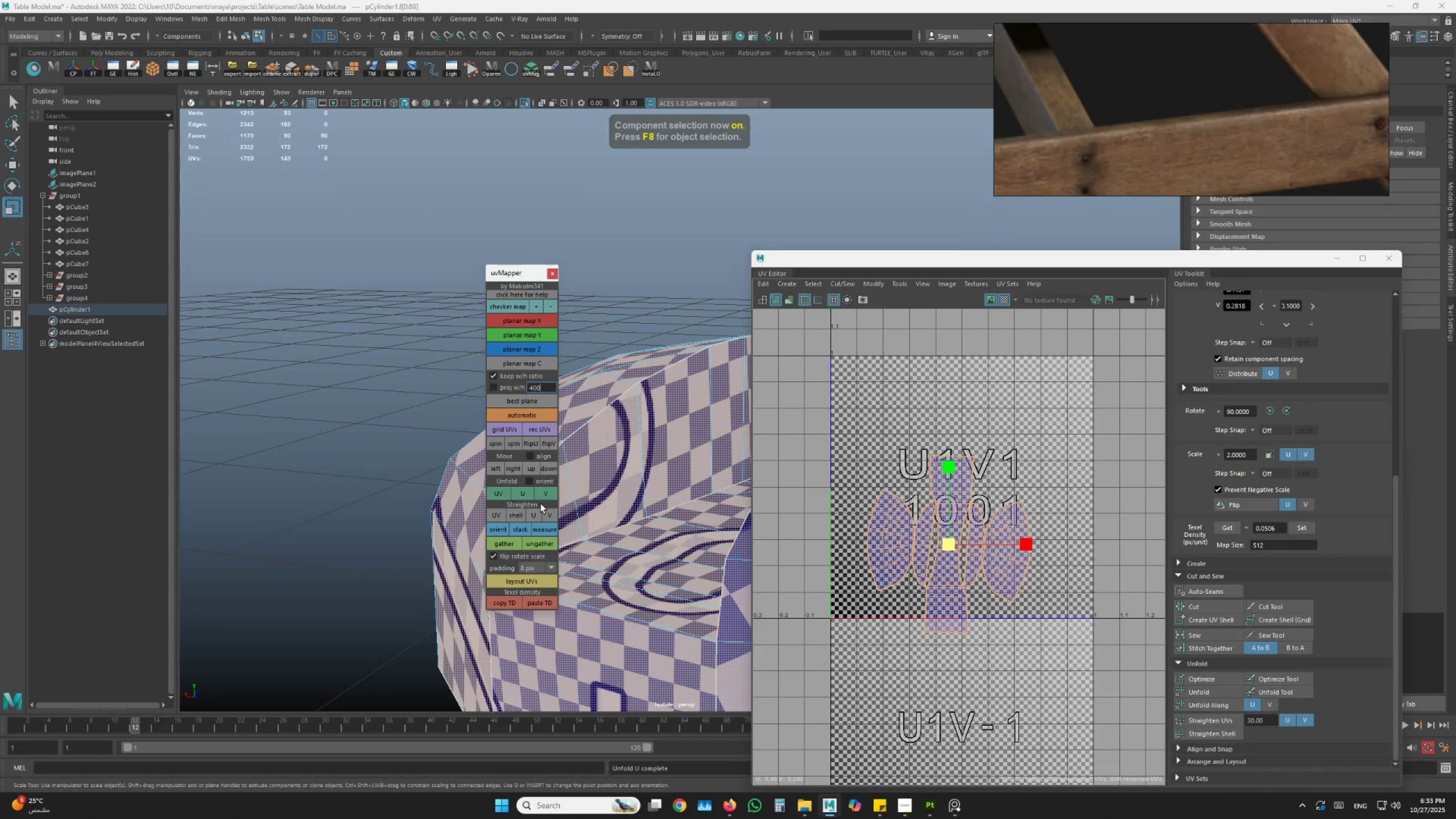 
triple_click([541, 504])
 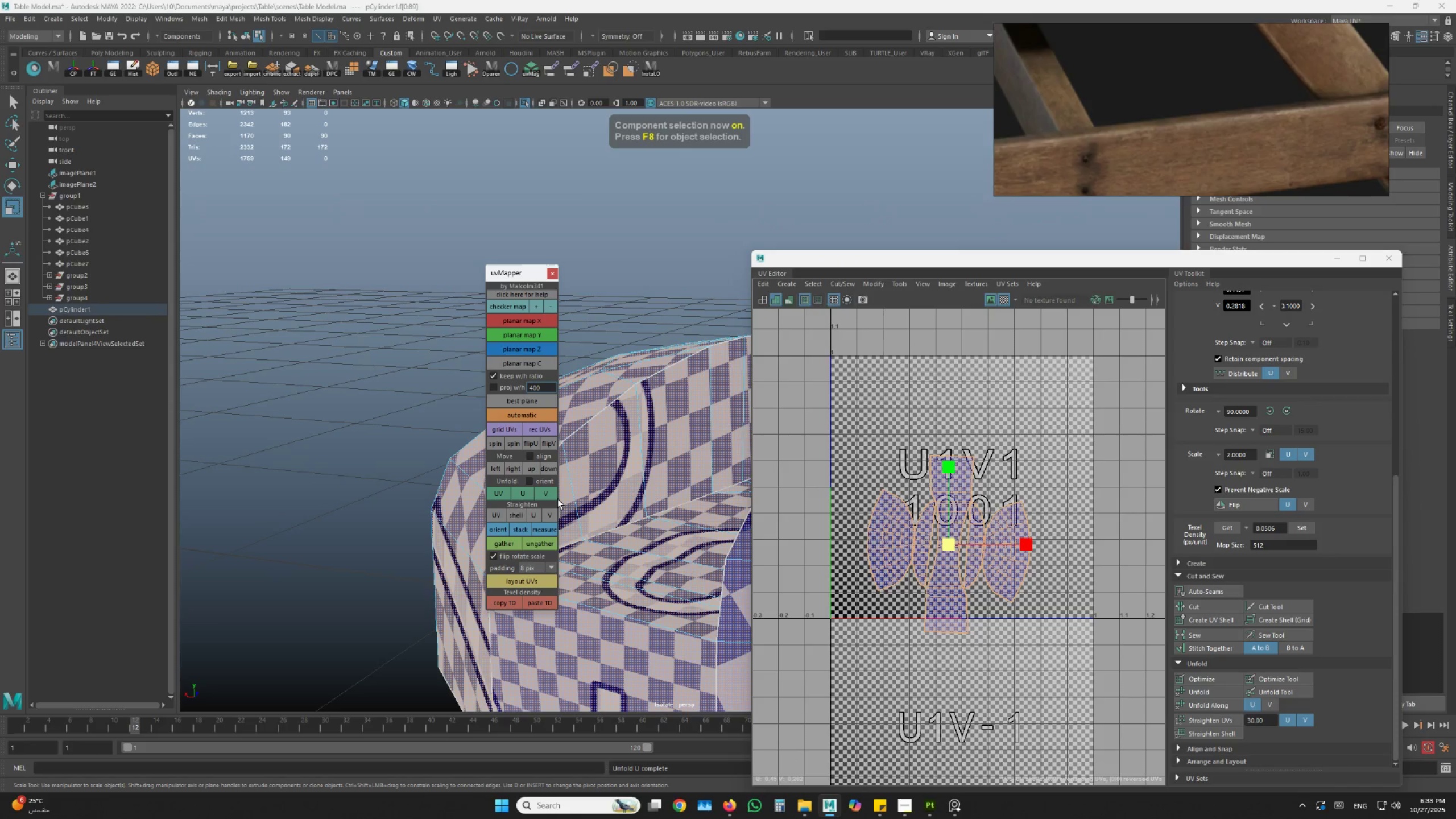 
double_click([541, 493])
 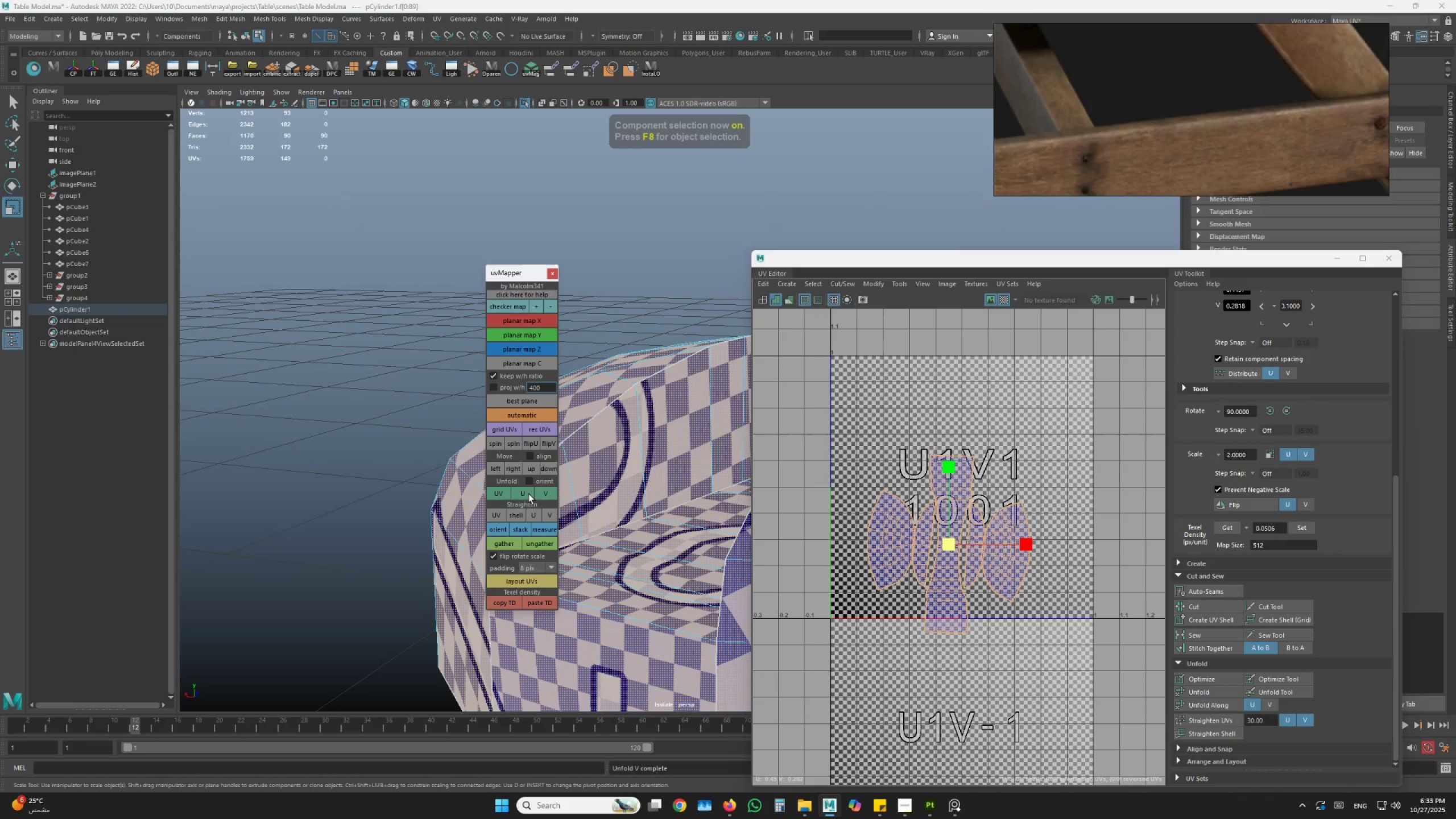 
triple_click([528, 494])
 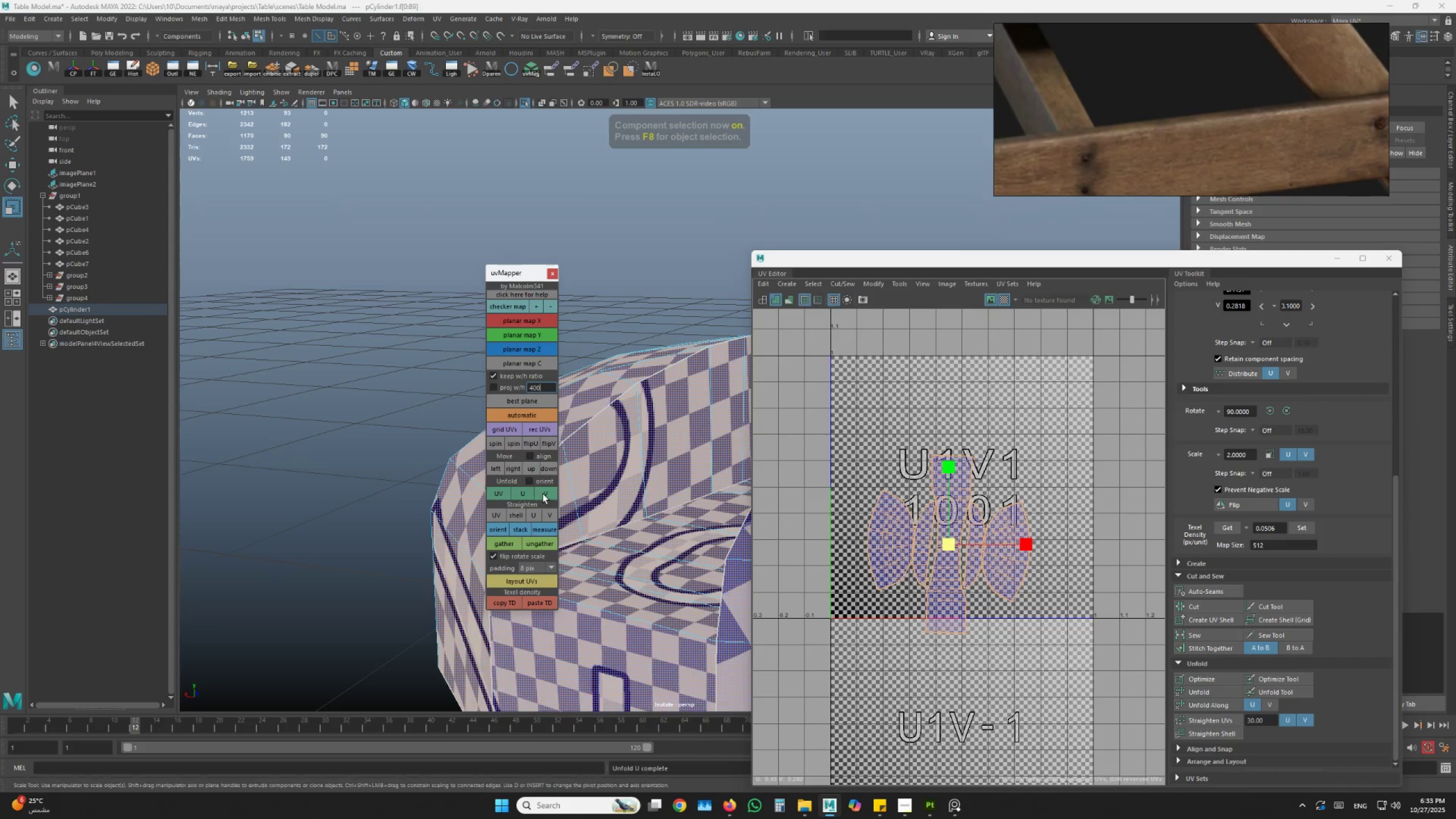 
triple_click([545, 494])
 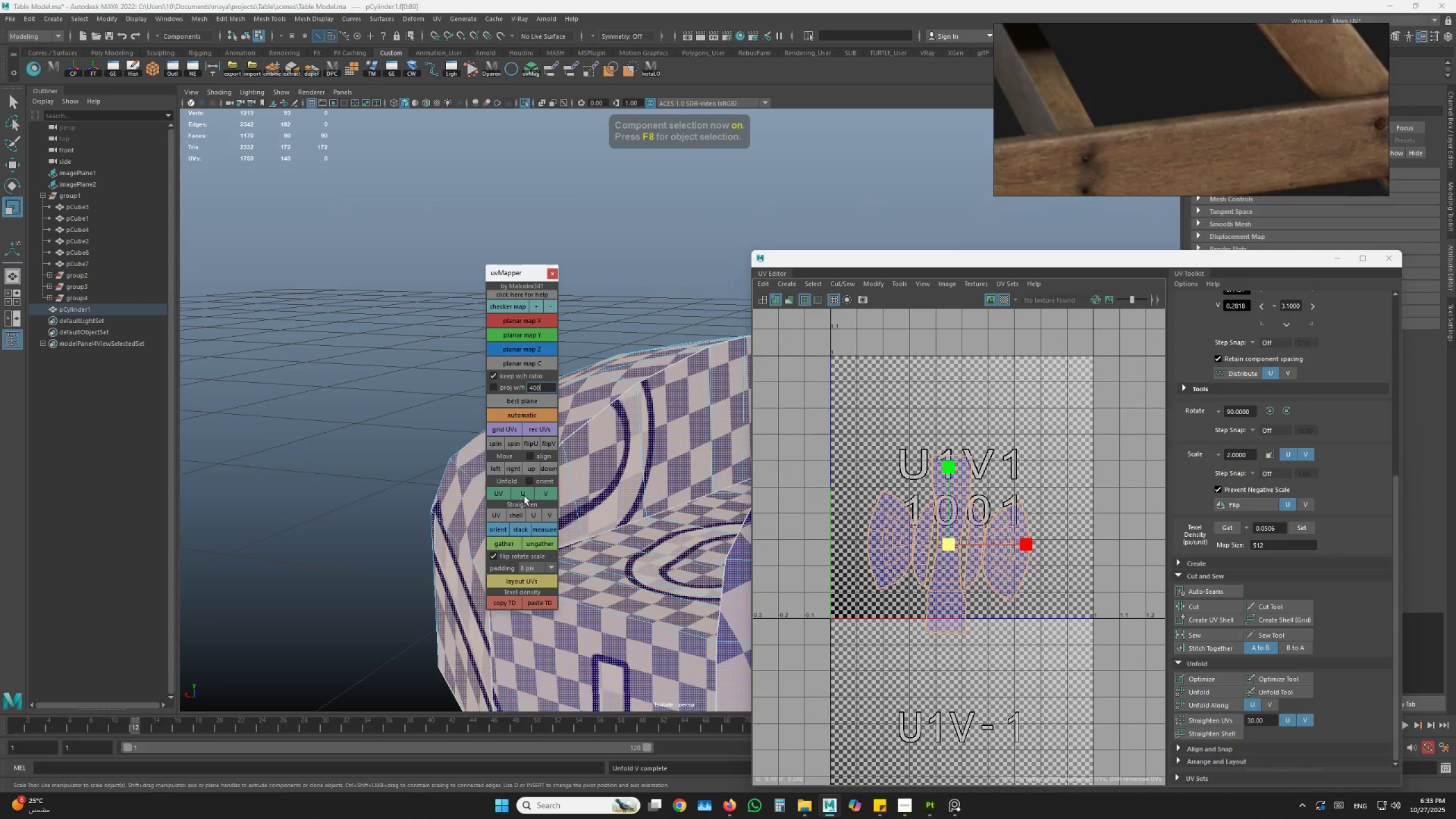 
triple_click([524, 496])
 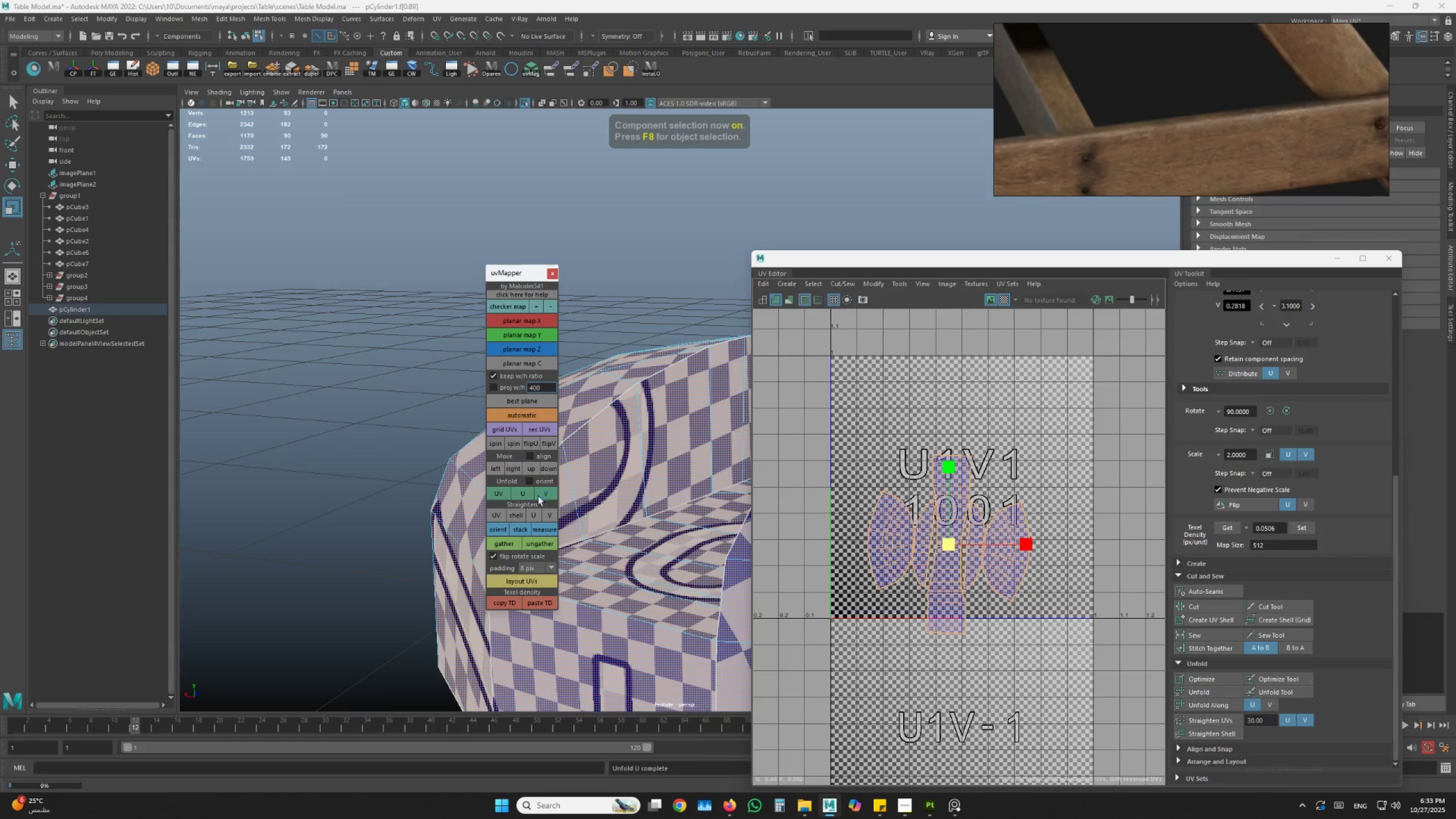 
triple_click([531, 497])
 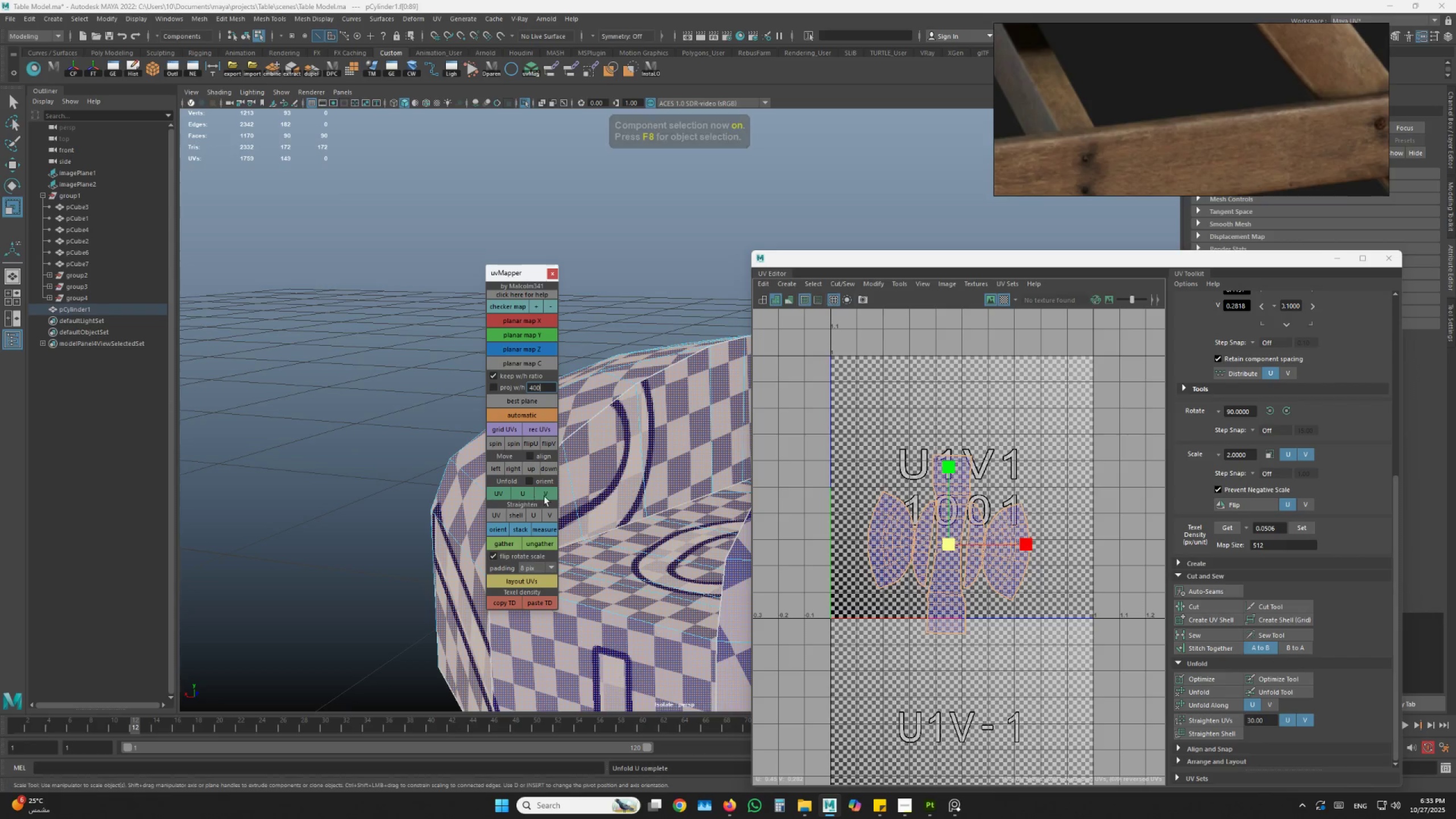 
triple_click([551, 497])
 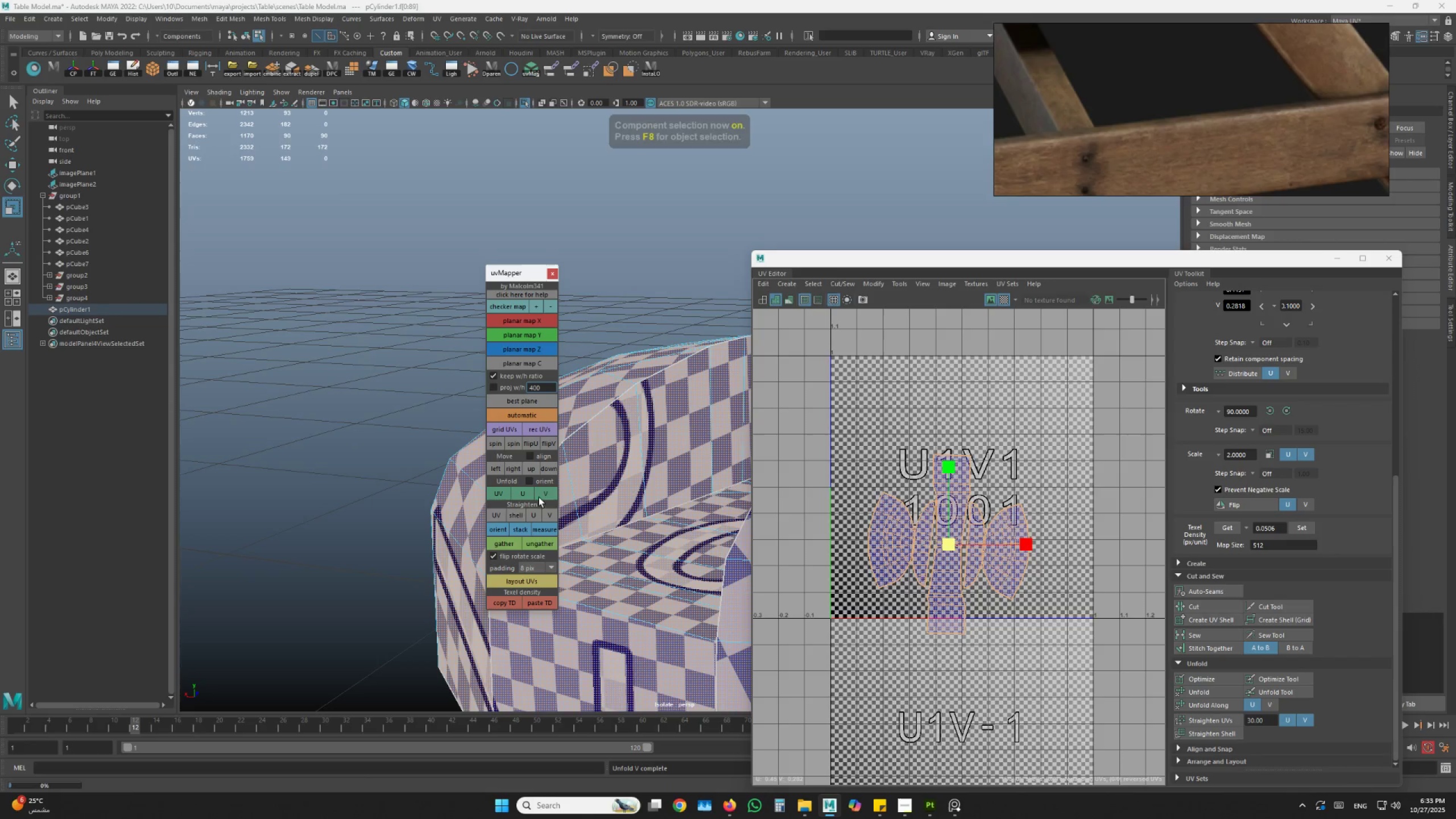 
triple_click([556, 497])
 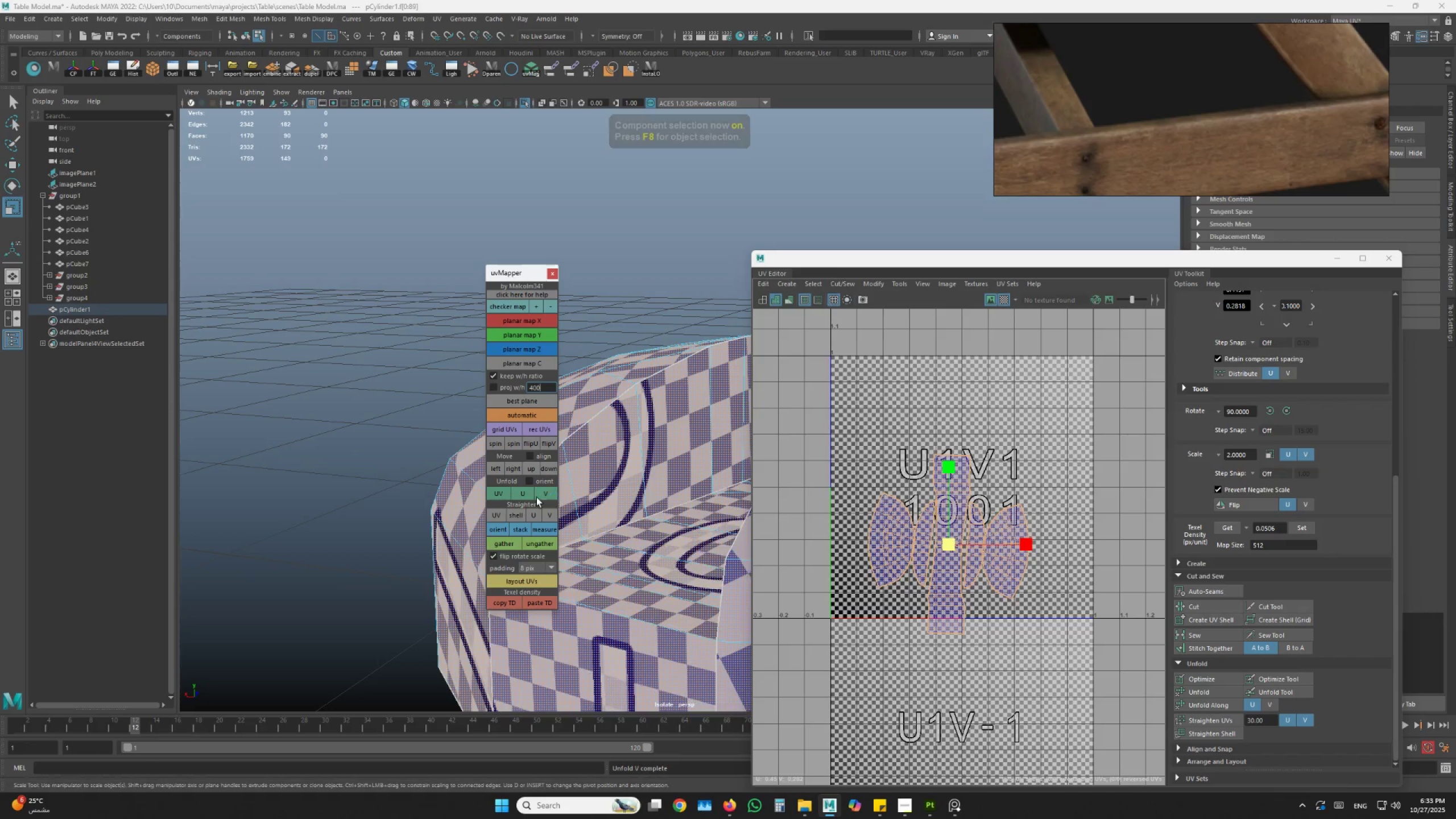 
triple_click([536, 498])
 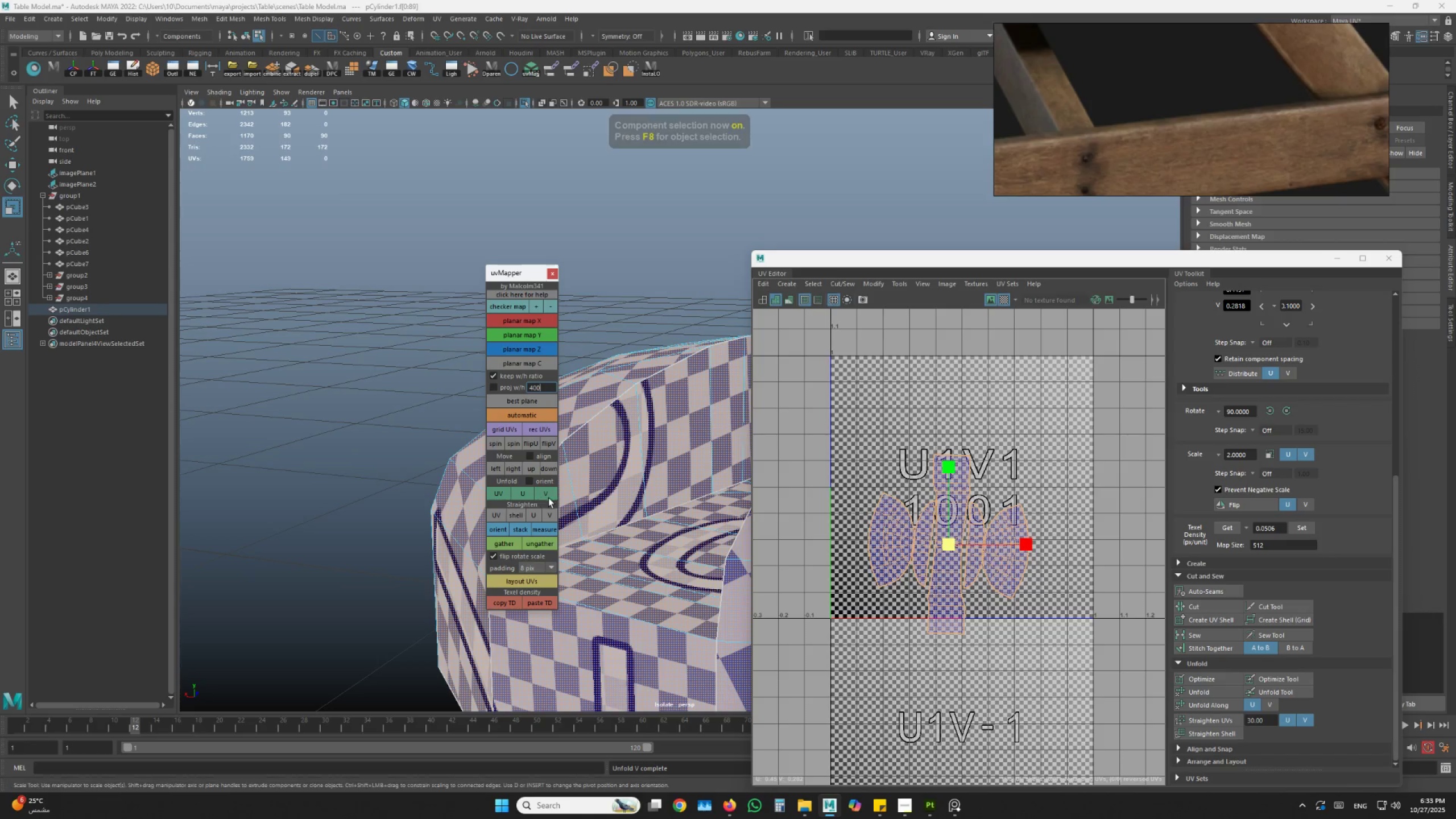 
triple_click([553, 498])
 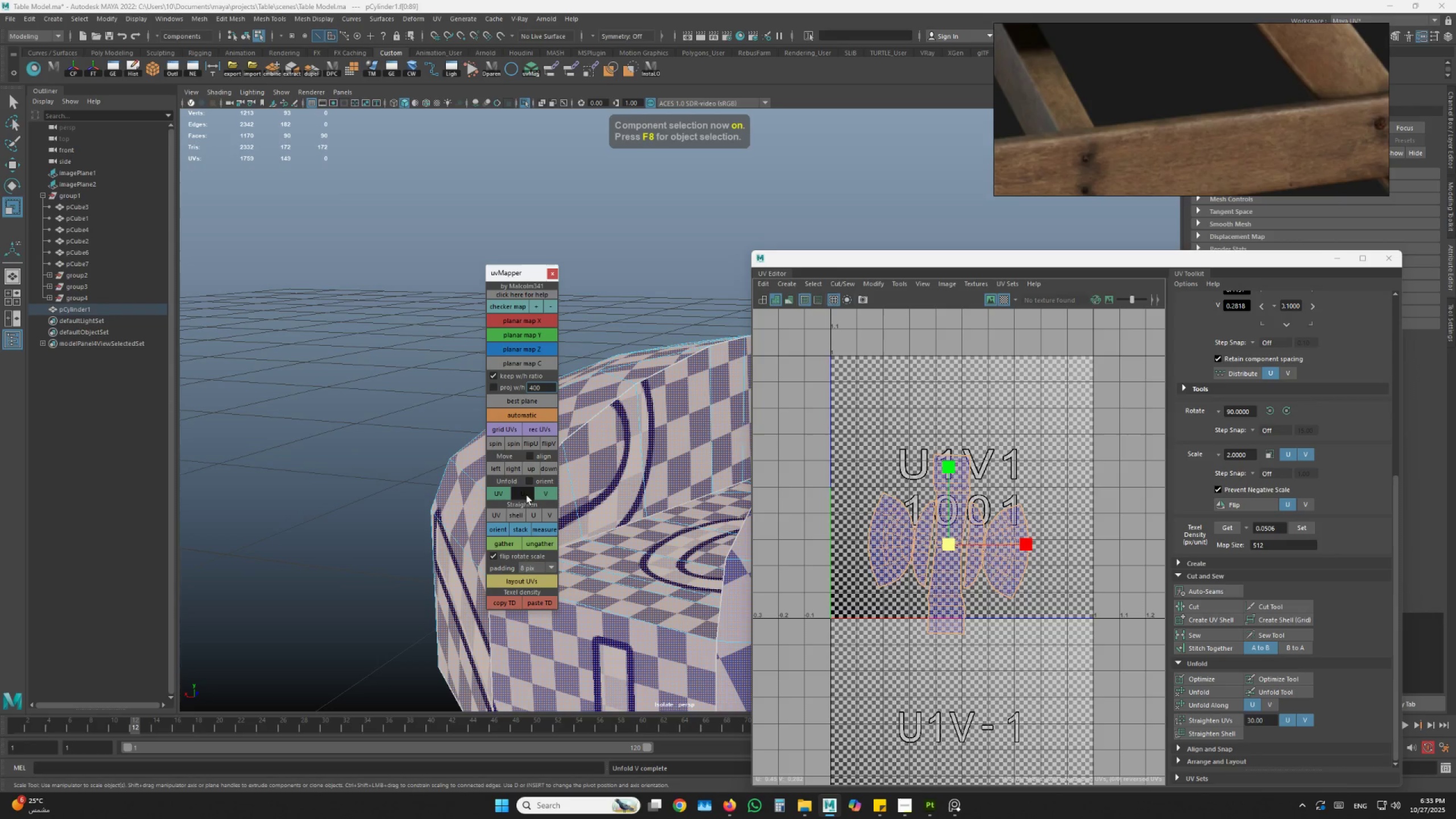 
double_click([547, 495])
 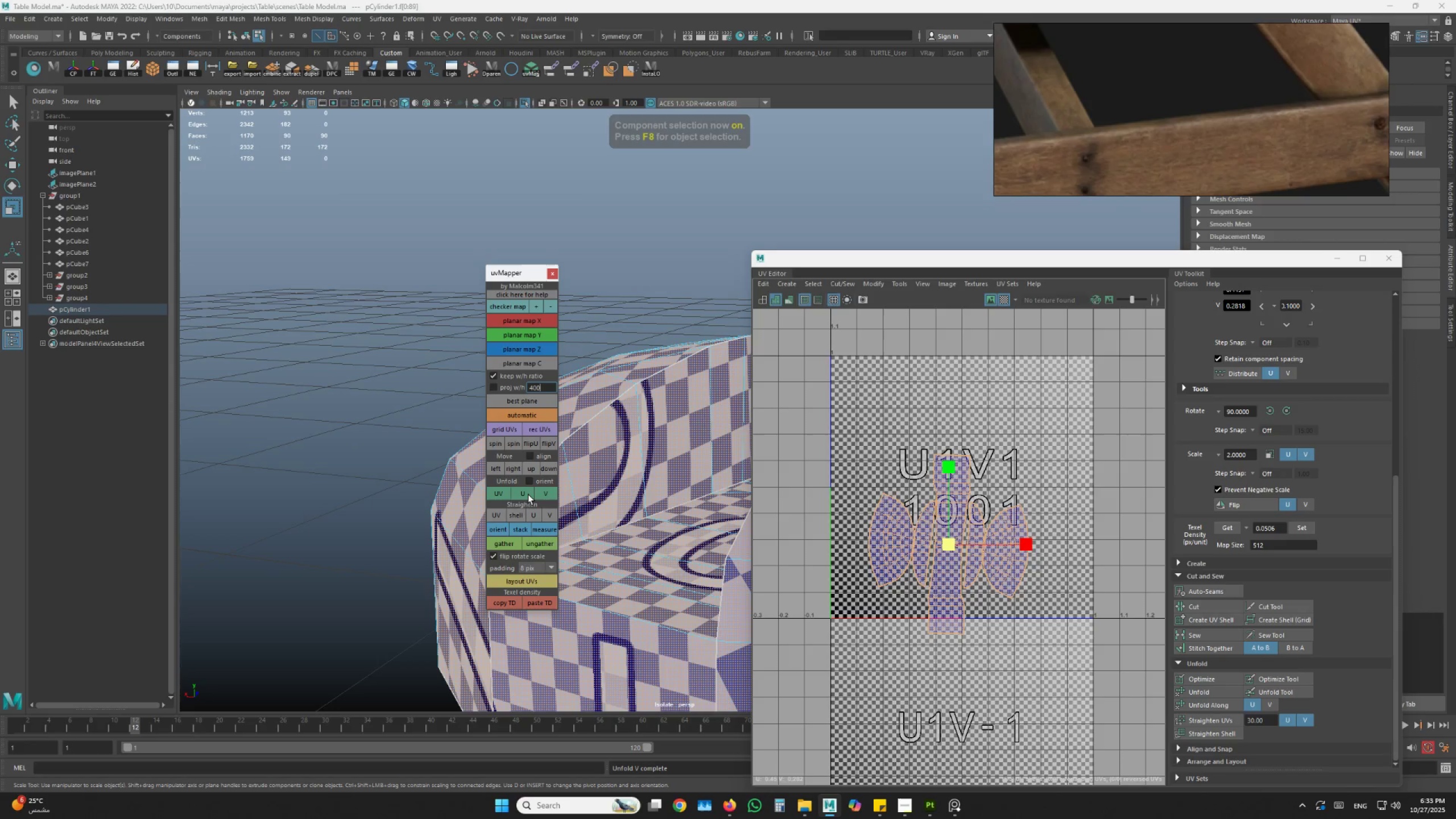 
triple_click([528, 495])
 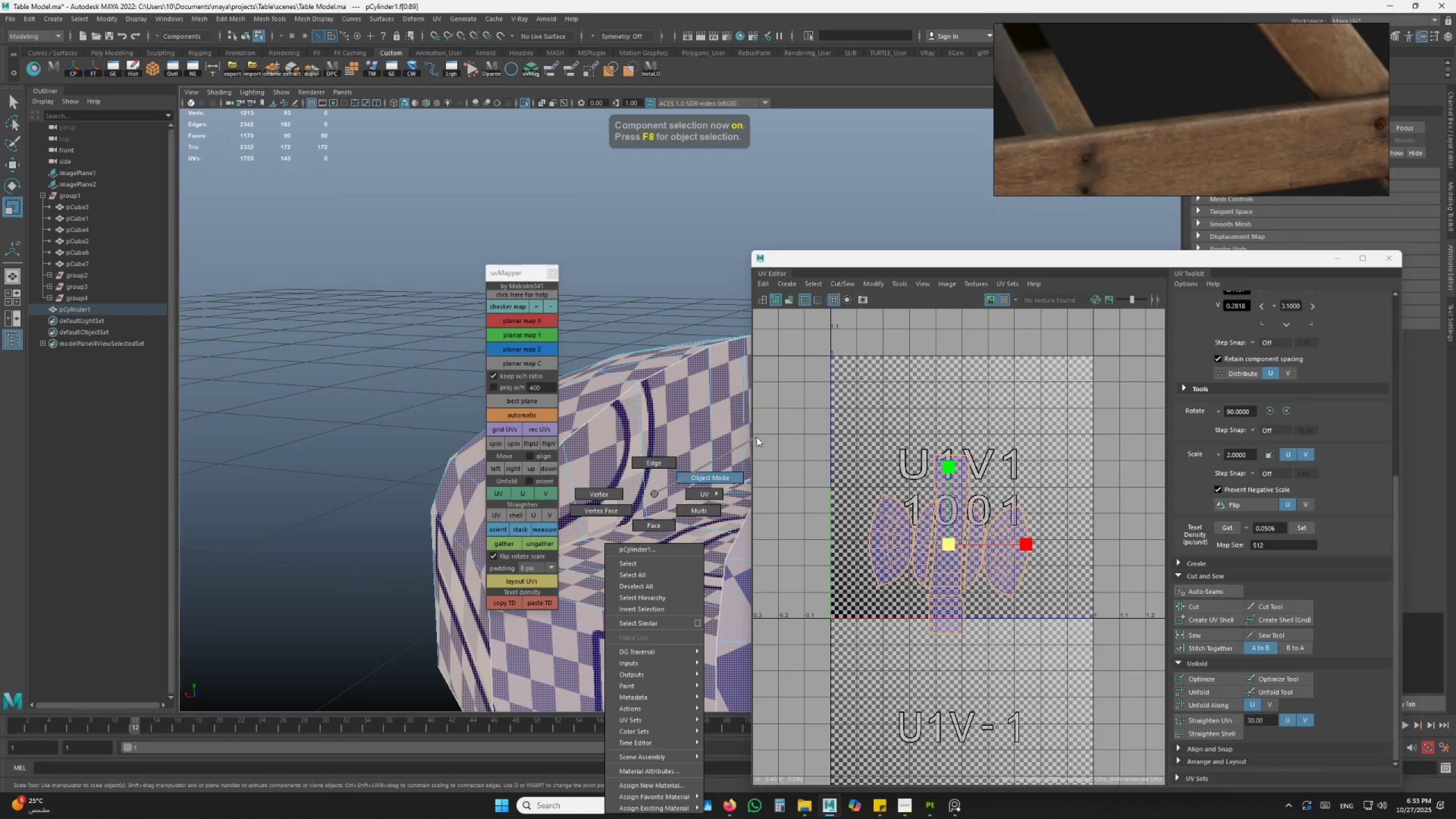 
hold_key(key=AltLeft, duration=0.98)
left_click_drag(start_coordinate=[640, 414], to_coordinate=[647, 419])
 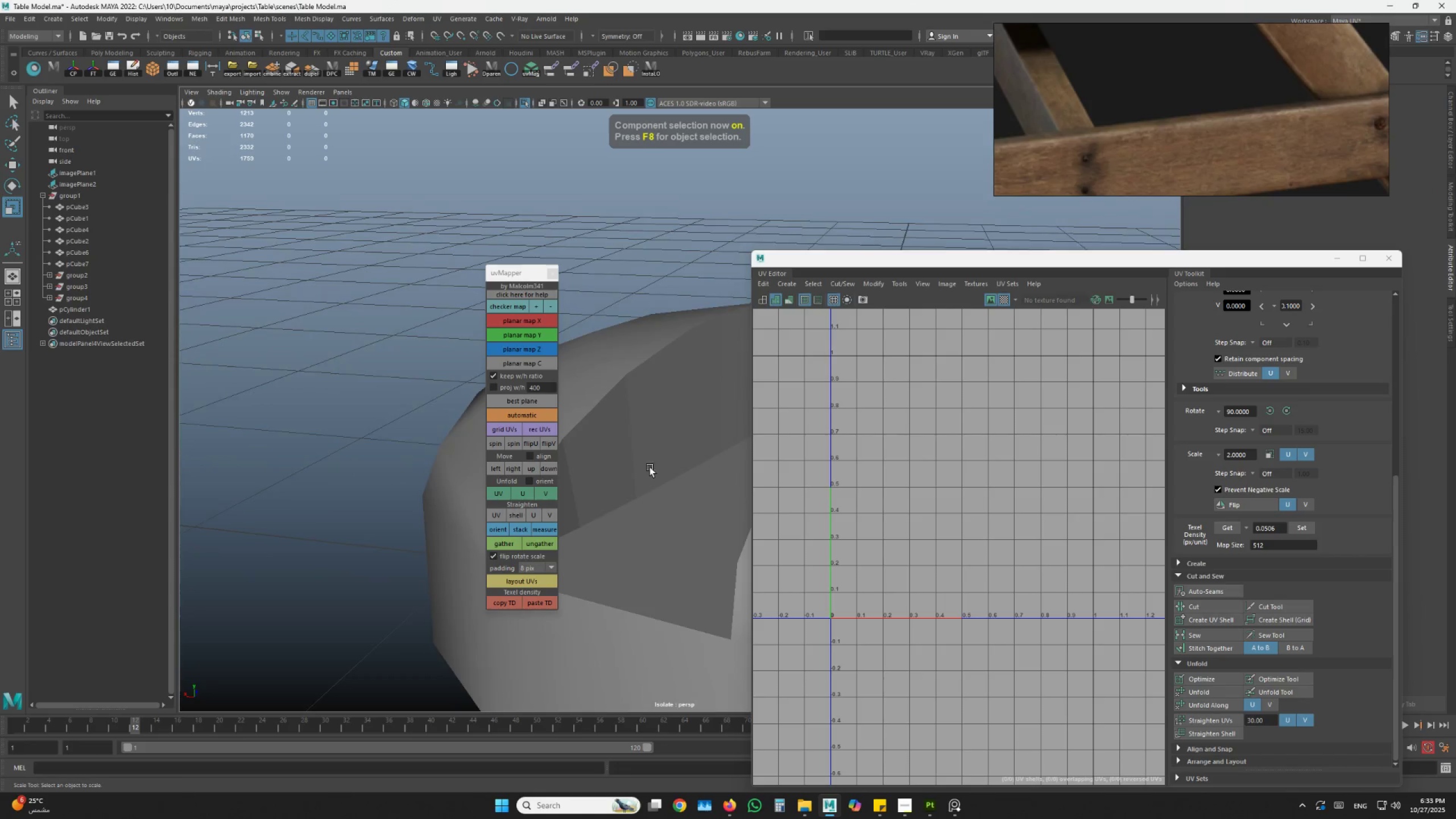 
left_click_drag(start_coordinate=[664, 495], to_coordinate=[699, 520])
 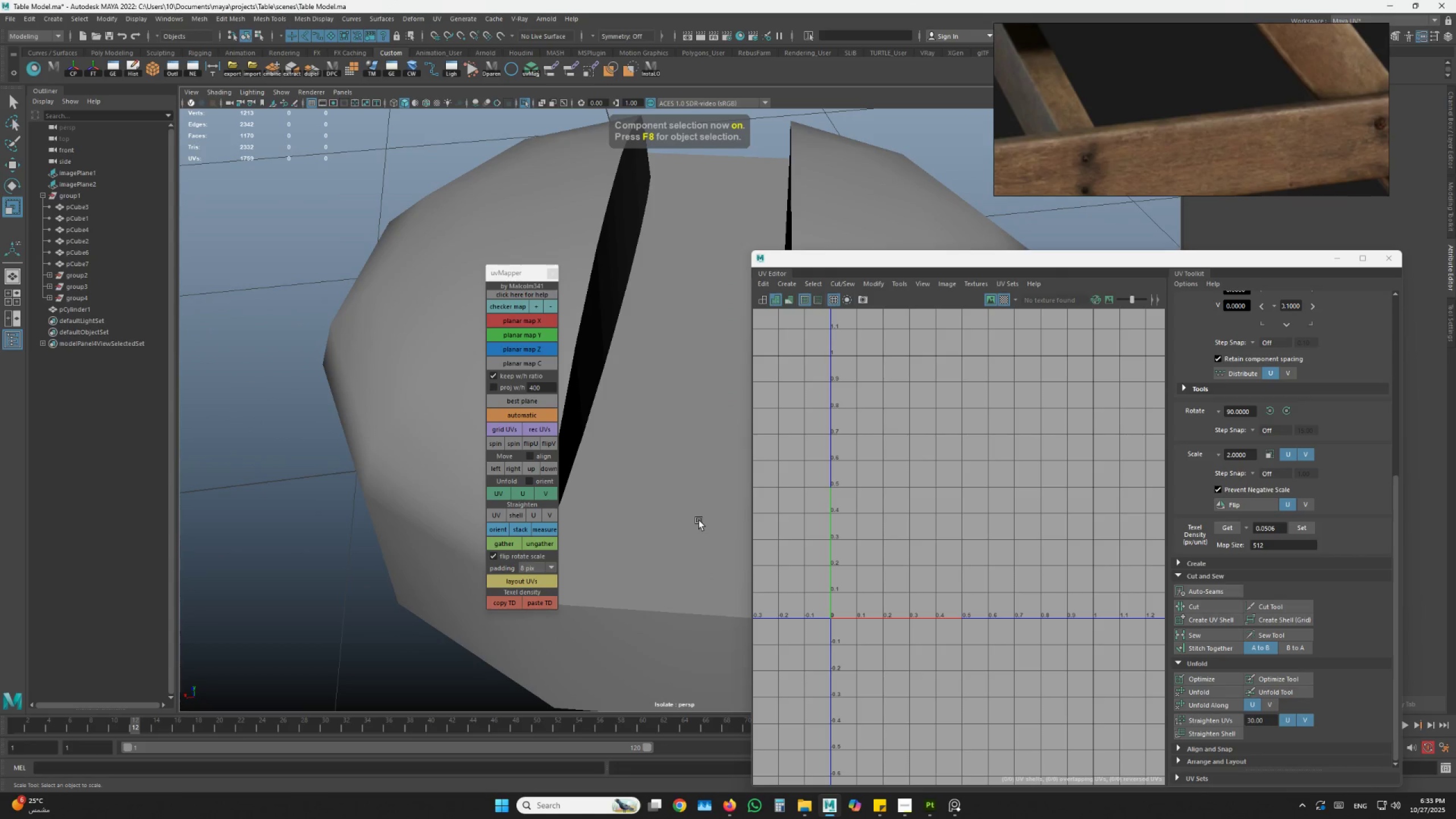 
scroll: coordinate [700, 523], scroll_direction: down, amount: 10.0
 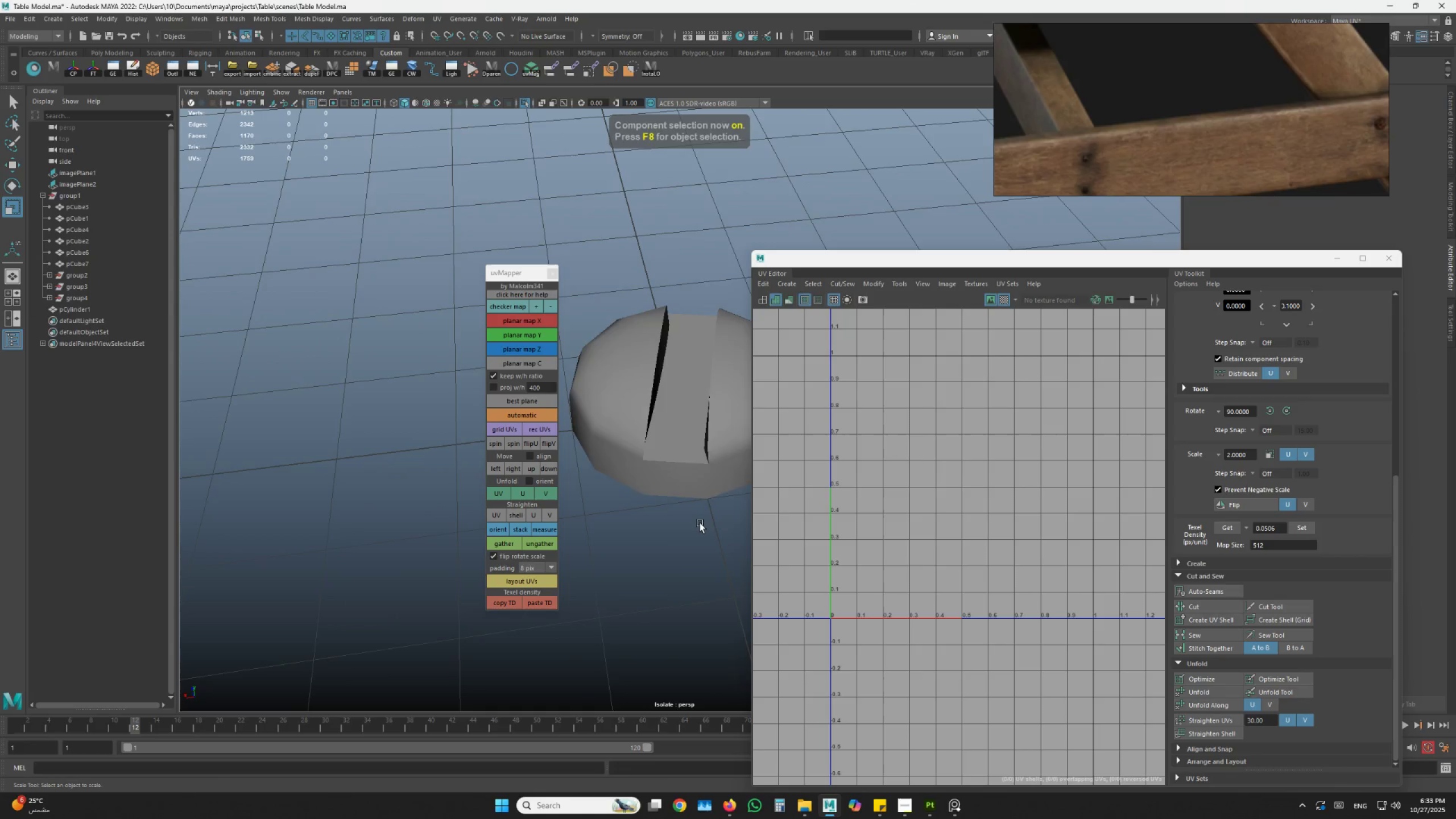 
left_click([693, 476])
 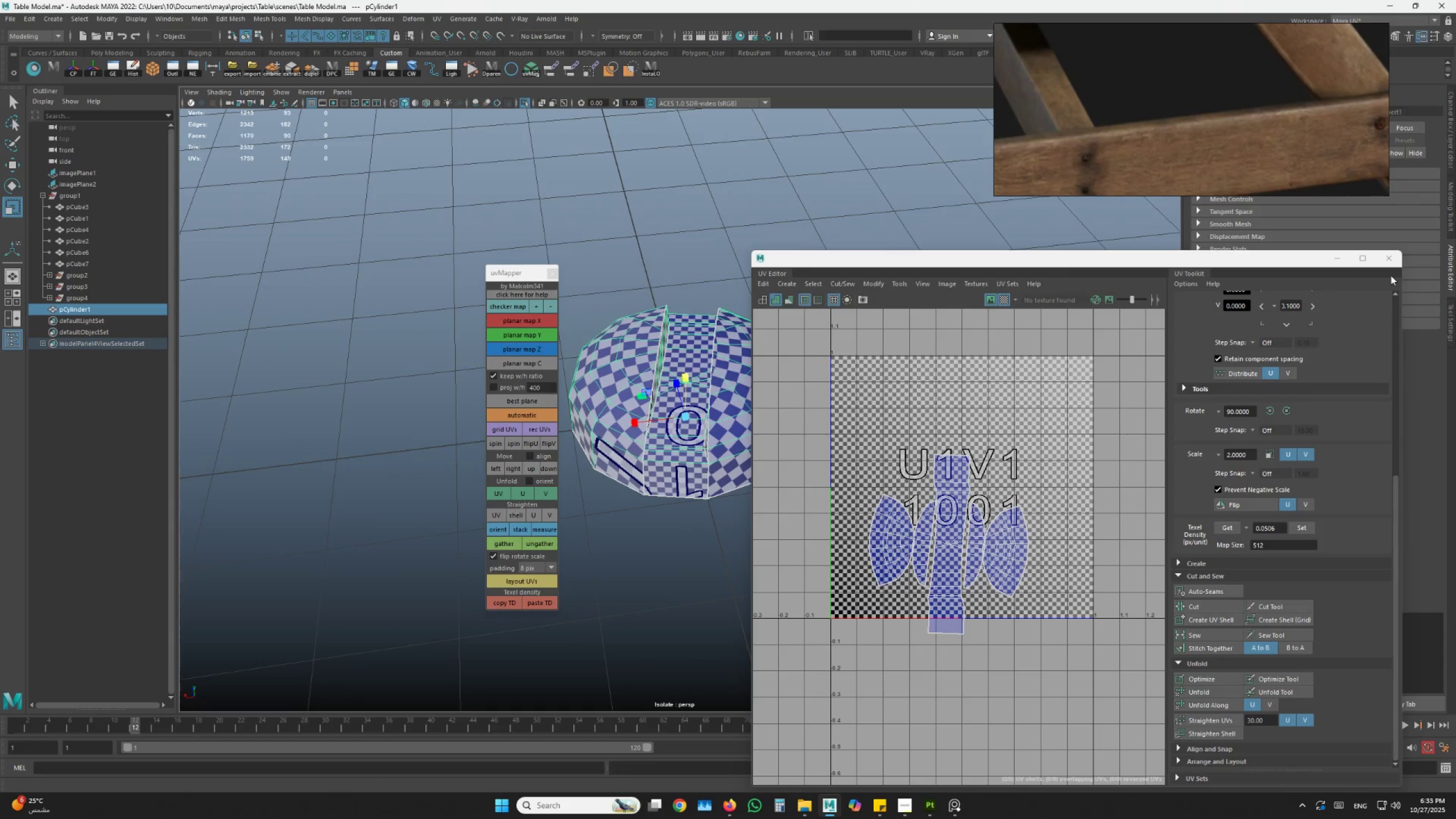 
left_click([1392, 264])
 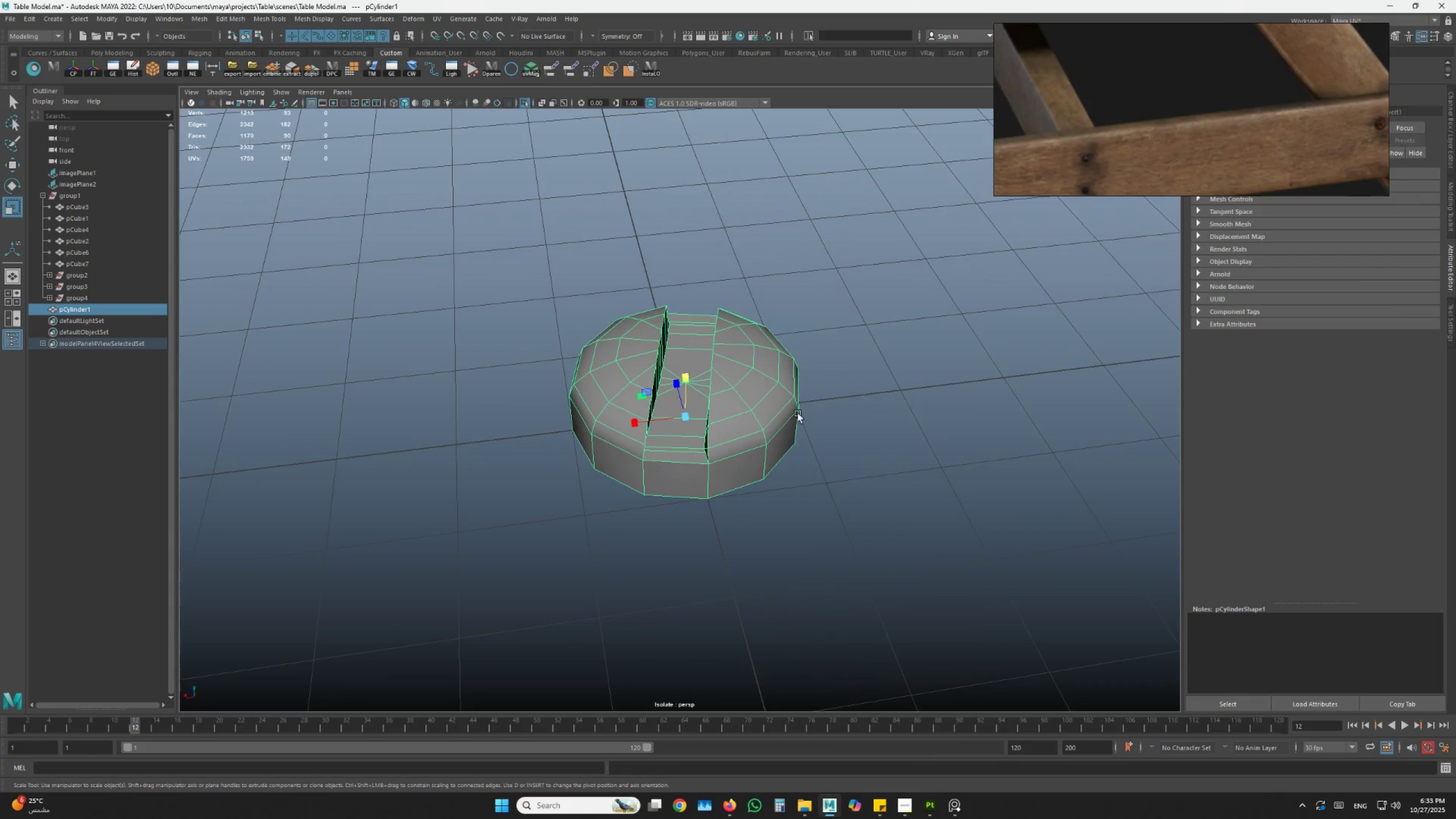 
left_click([777, 413])
 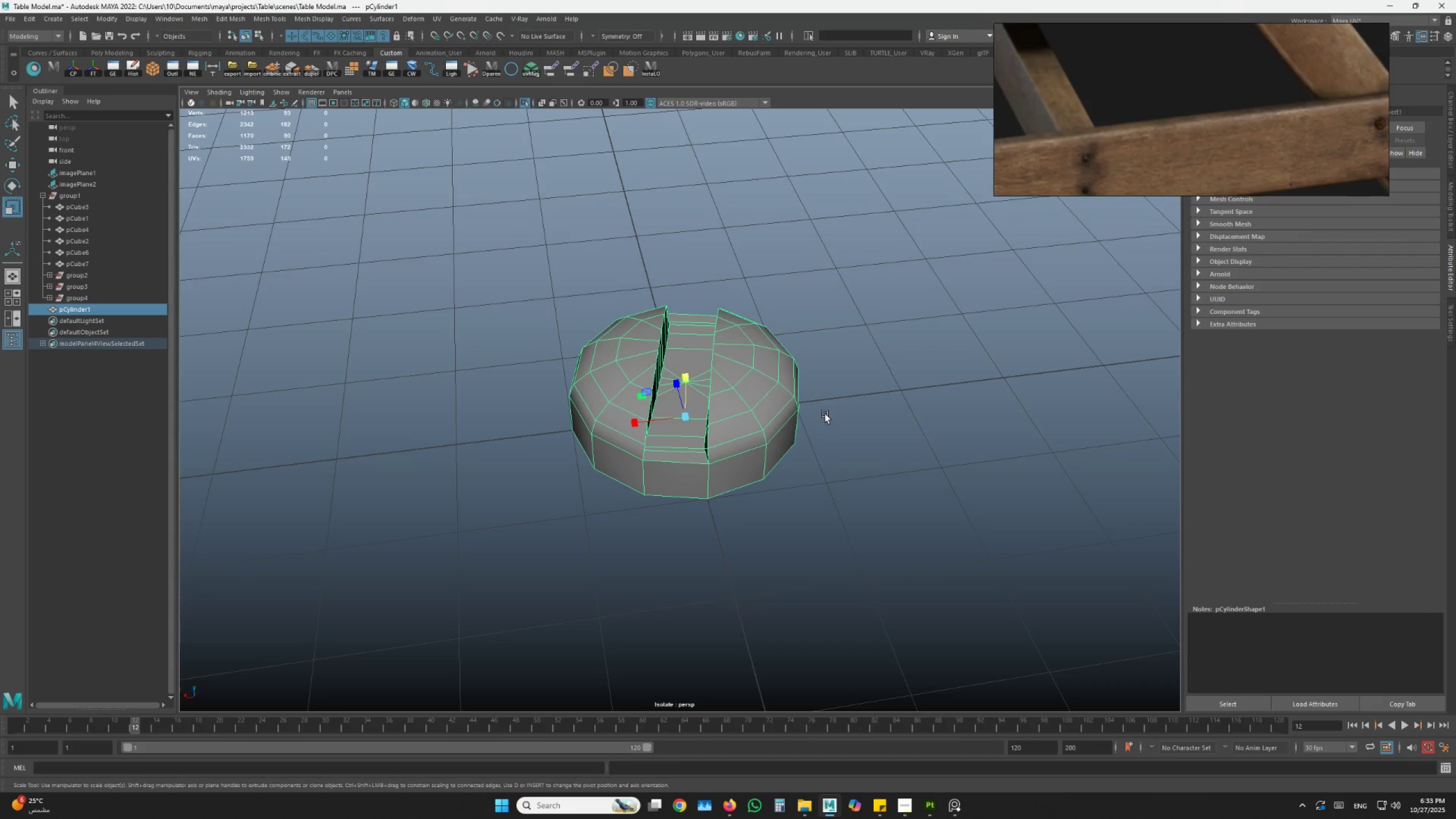 
hold_key(key=AltLeft, duration=0.56)
scroll: coordinate [755, 357], scroll_direction: down, amount: 2.0
 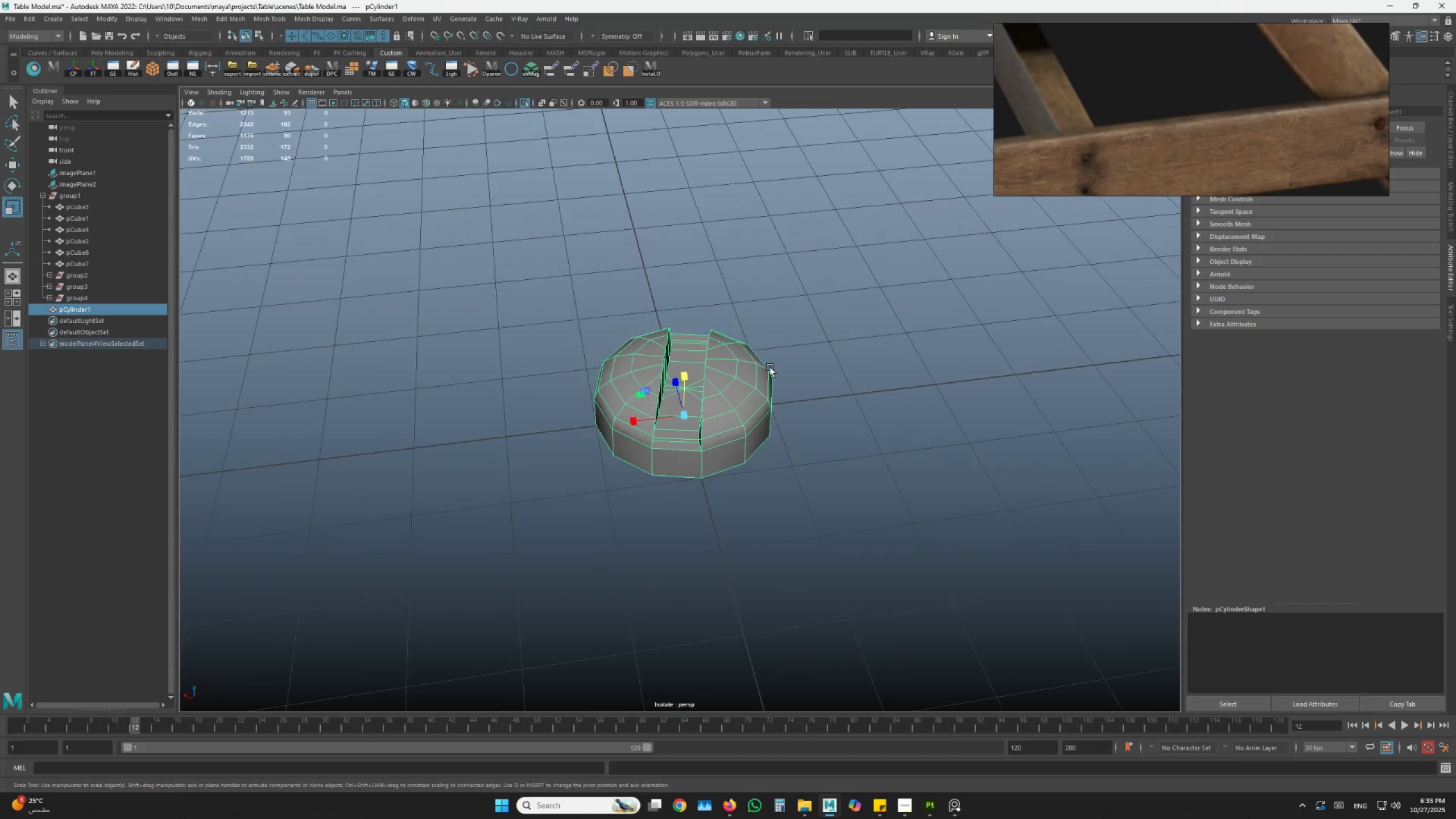 
left_click_drag(start_coordinate=[770, 367], to_coordinate=[733, 366])
 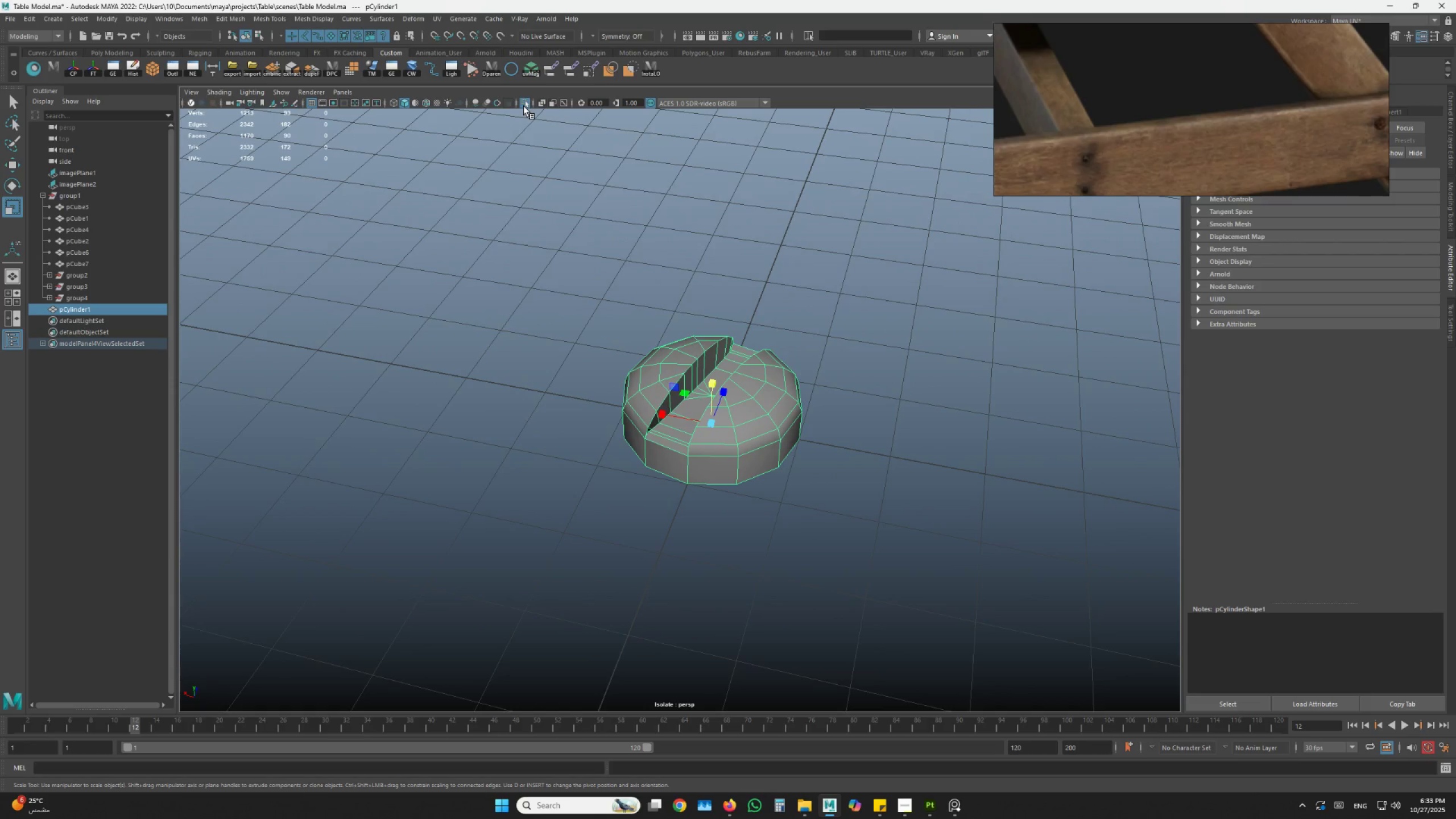 
left_click([524, 106])
 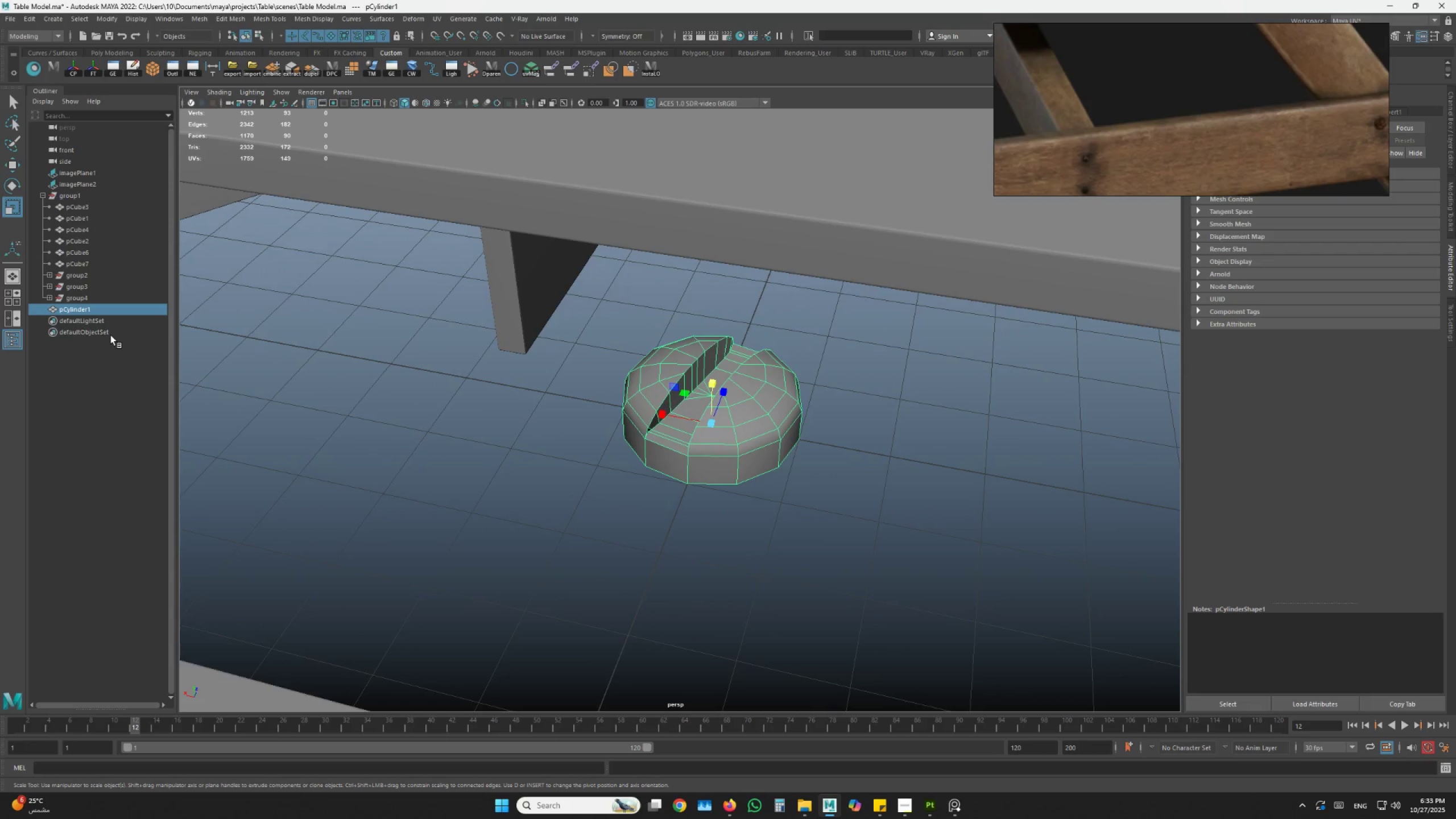 
key(Control+G)
 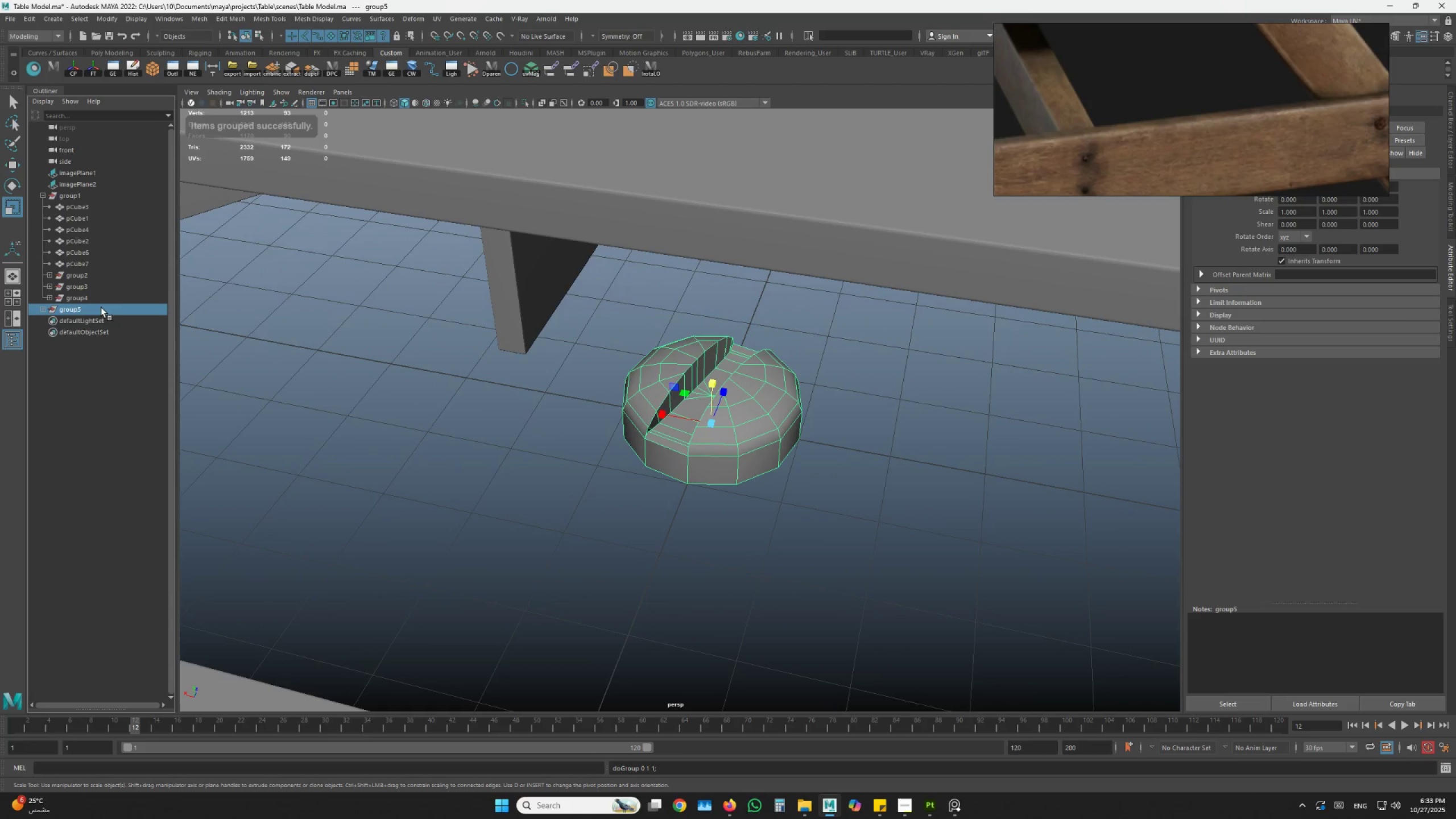 
double_click([101, 307])
 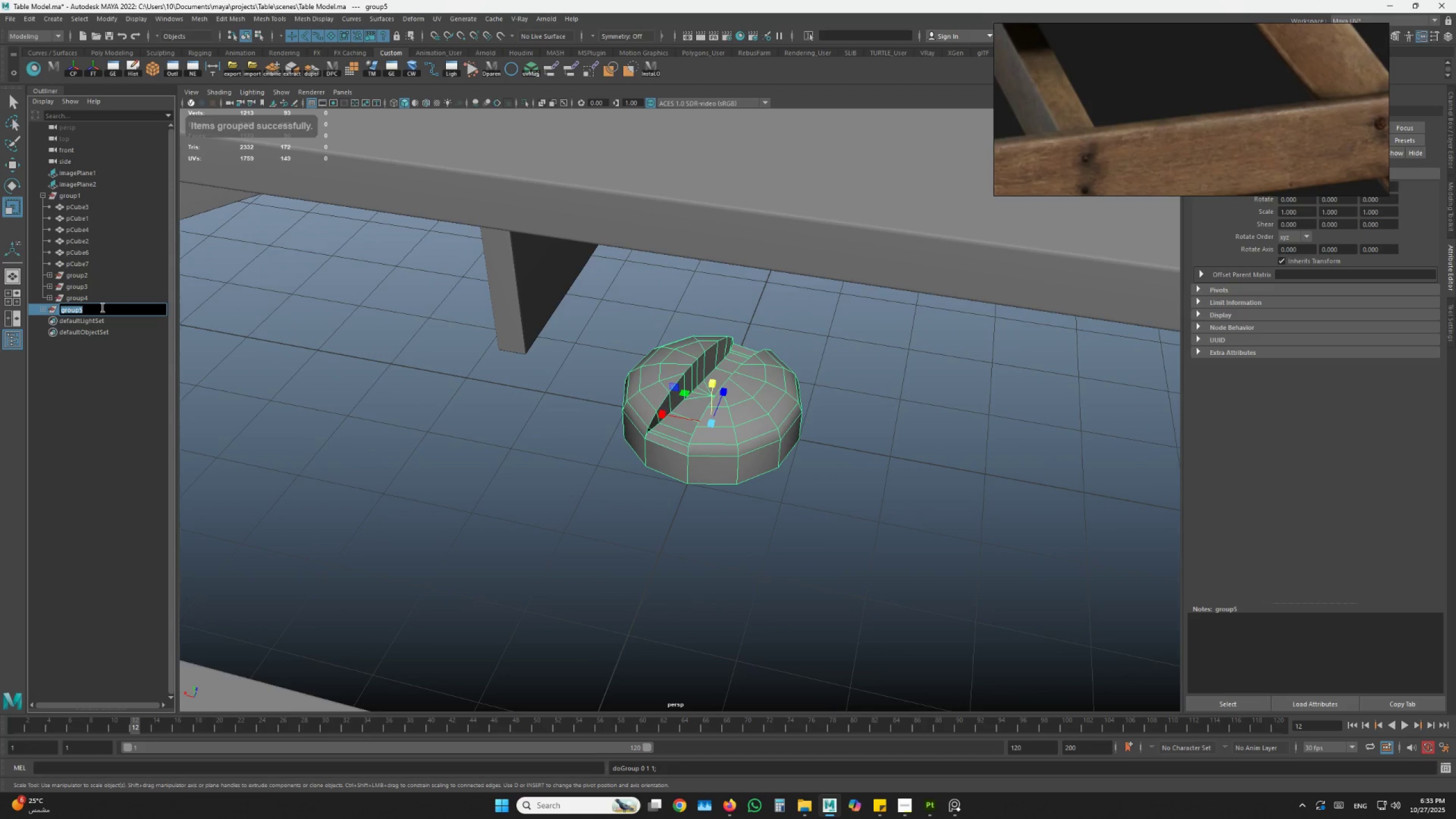 
type(Nails)
 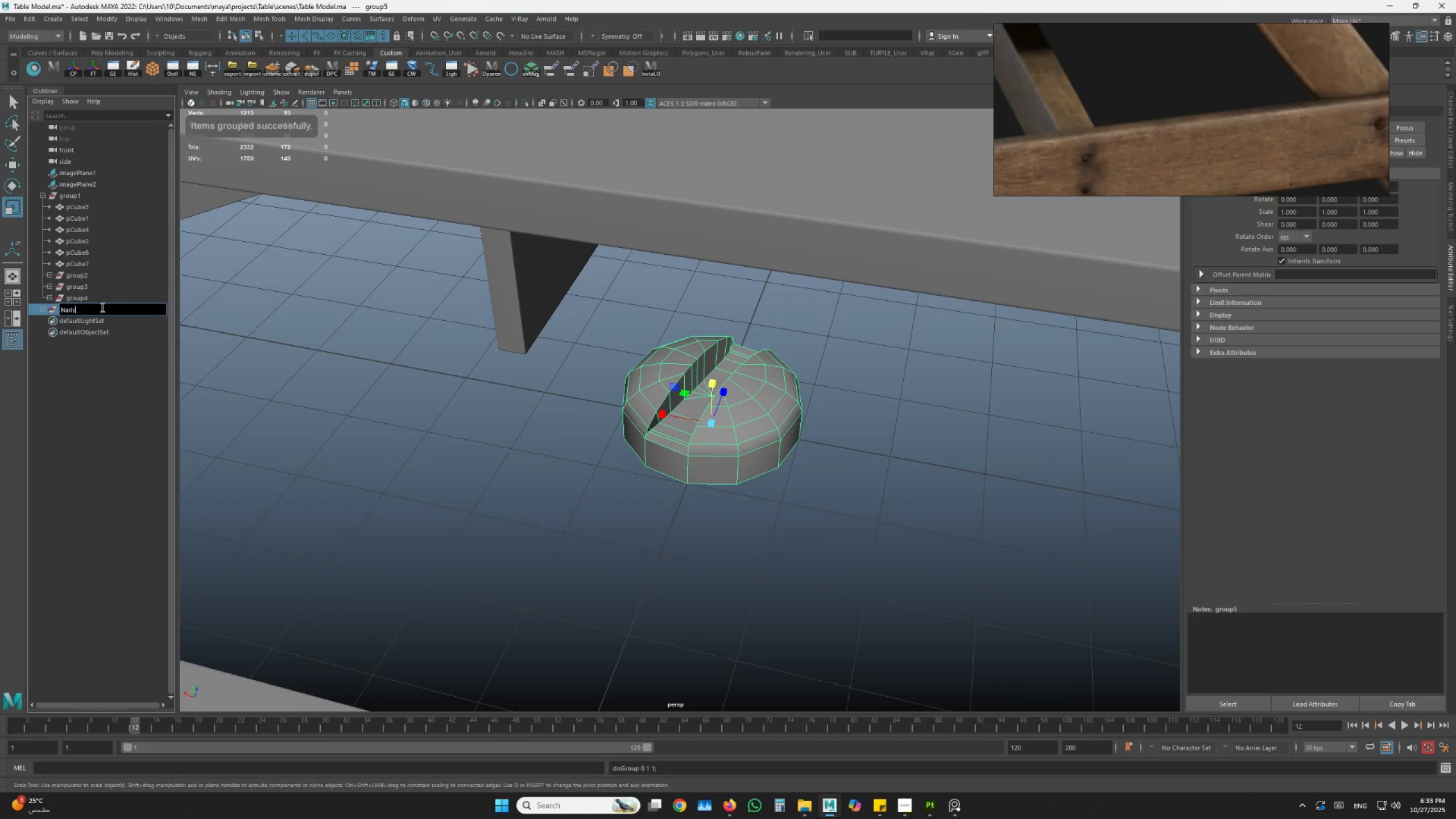 
key(Enter)
 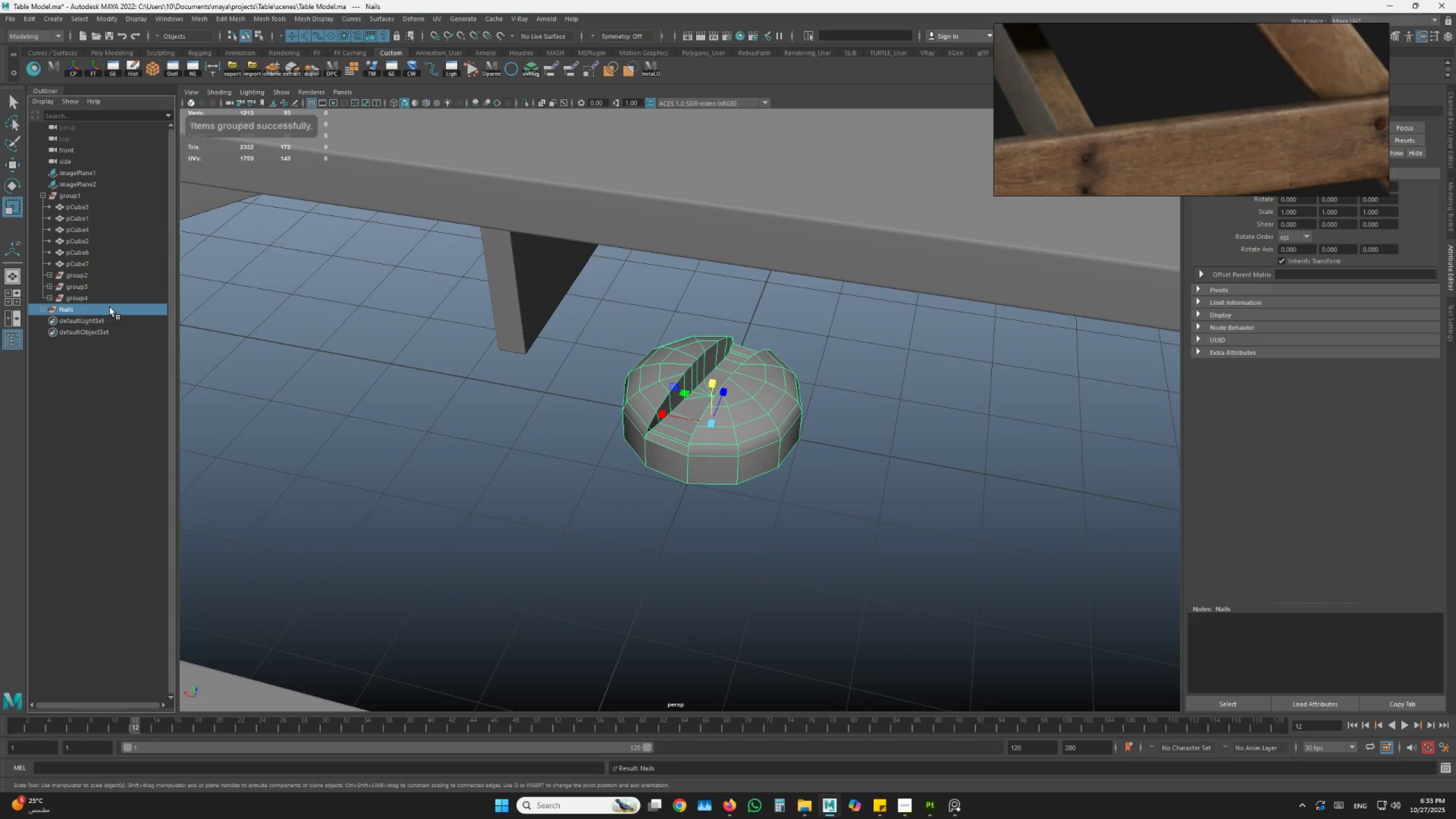 
scroll: coordinate [580, 365], scroll_direction: down, amount: 8.0
 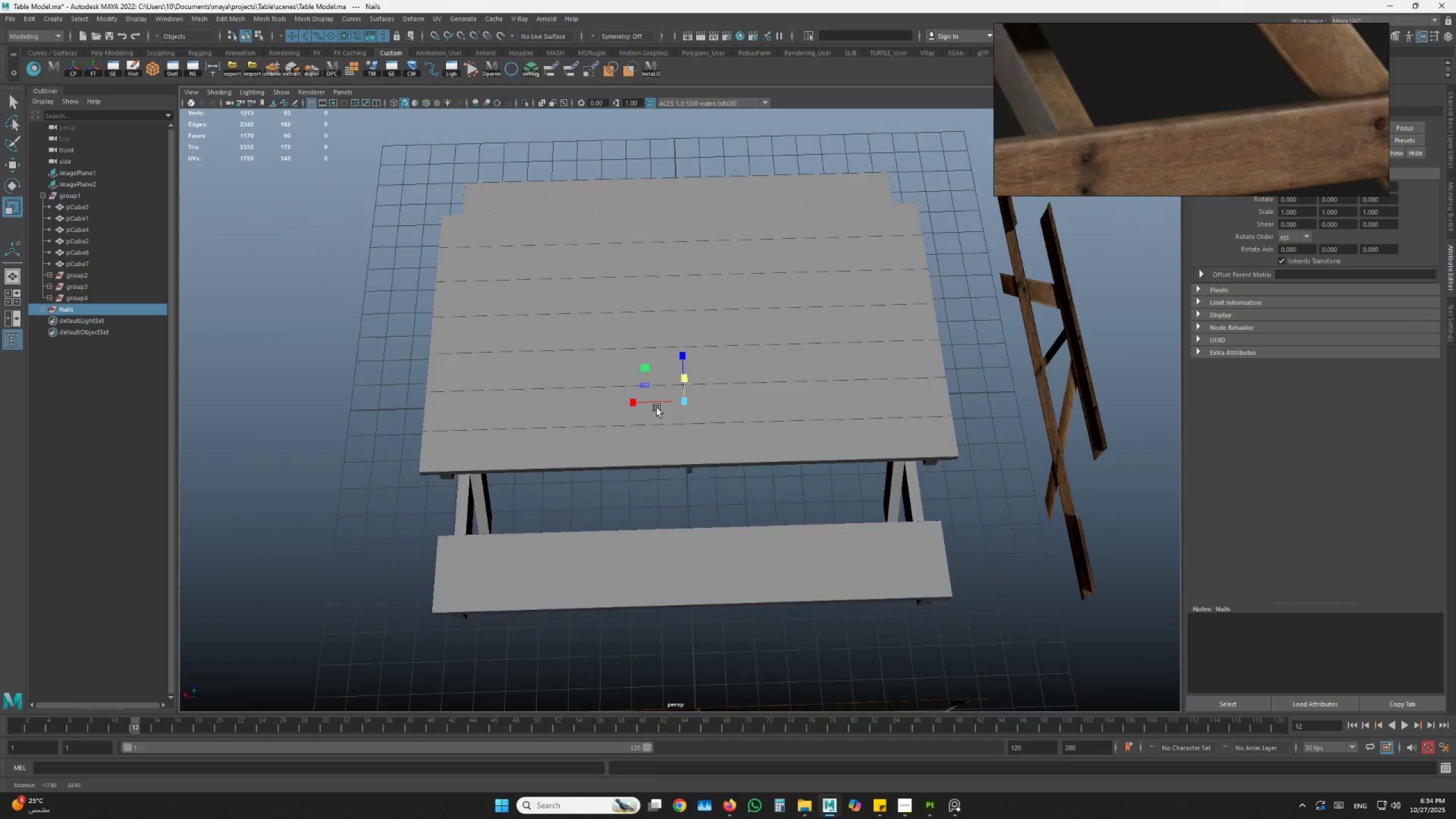 
hold_key(key=AltLeft, duration=1.5)
left_click_drag(start_coordinate=[632, 384], to_coordinate=[501, 399])
 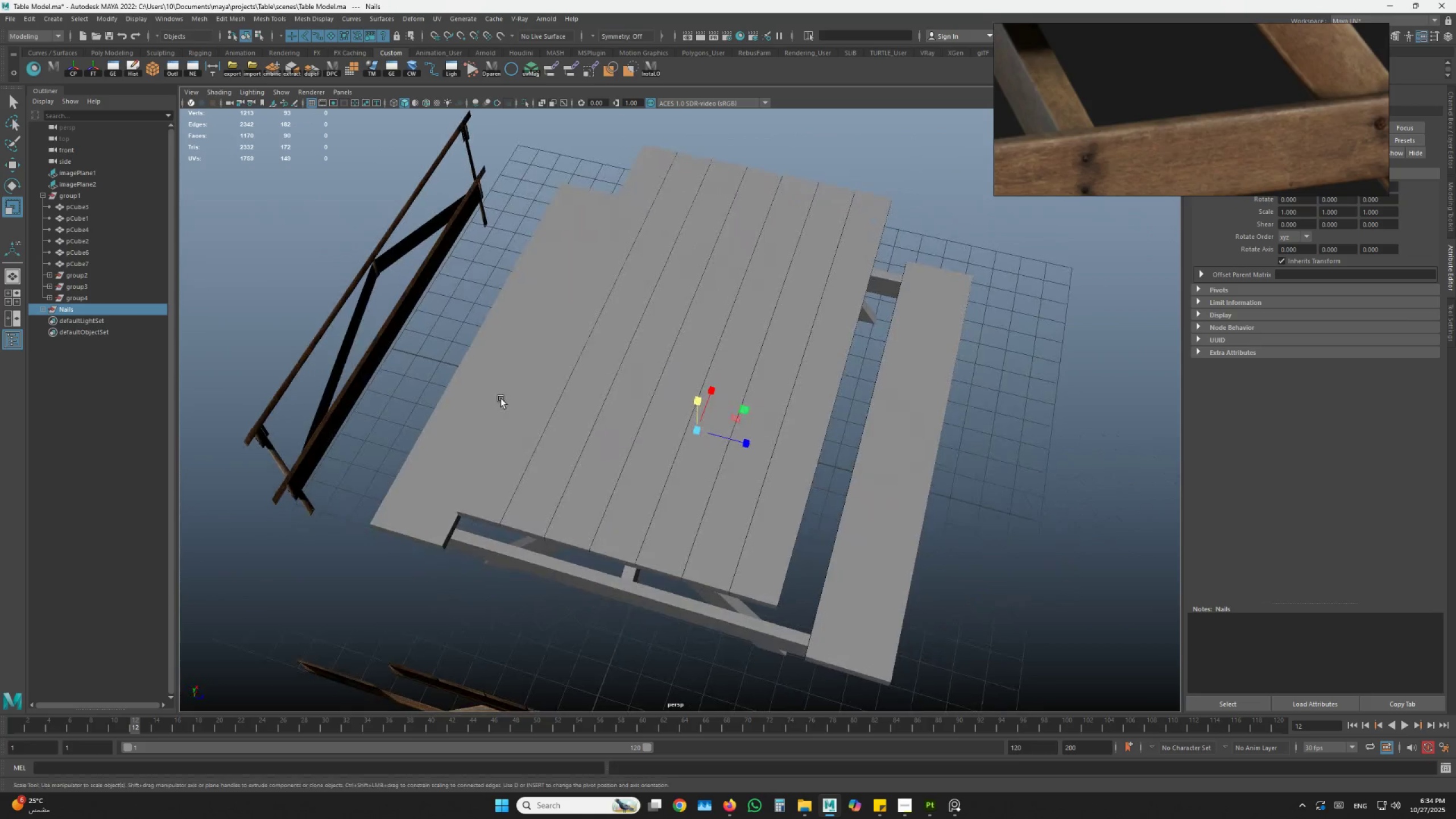 
hold_key(key=W, duration=9.92)
 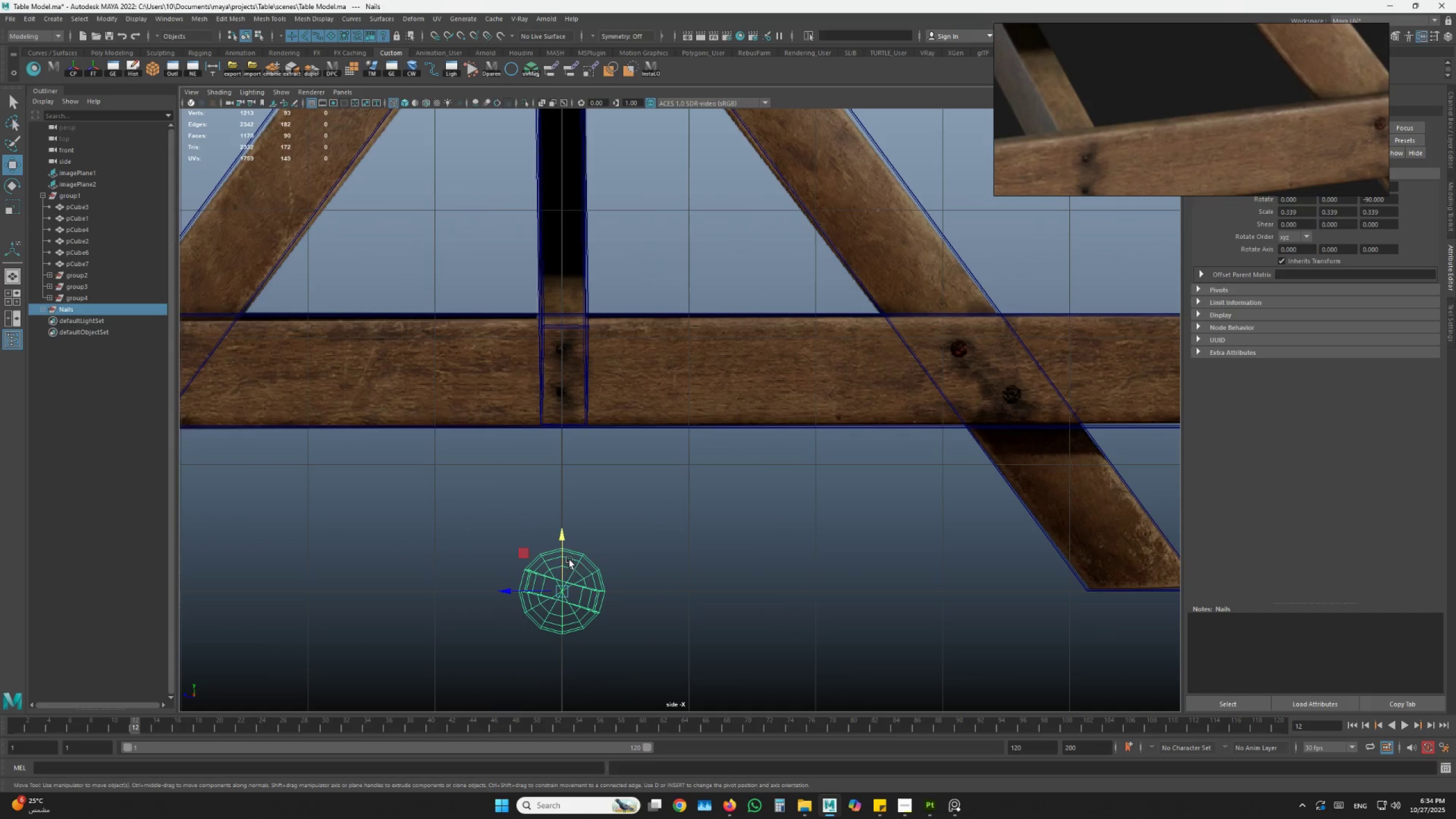 
scroll: coordinate [601, 433], scroll_direction: down, amount: 2.0
 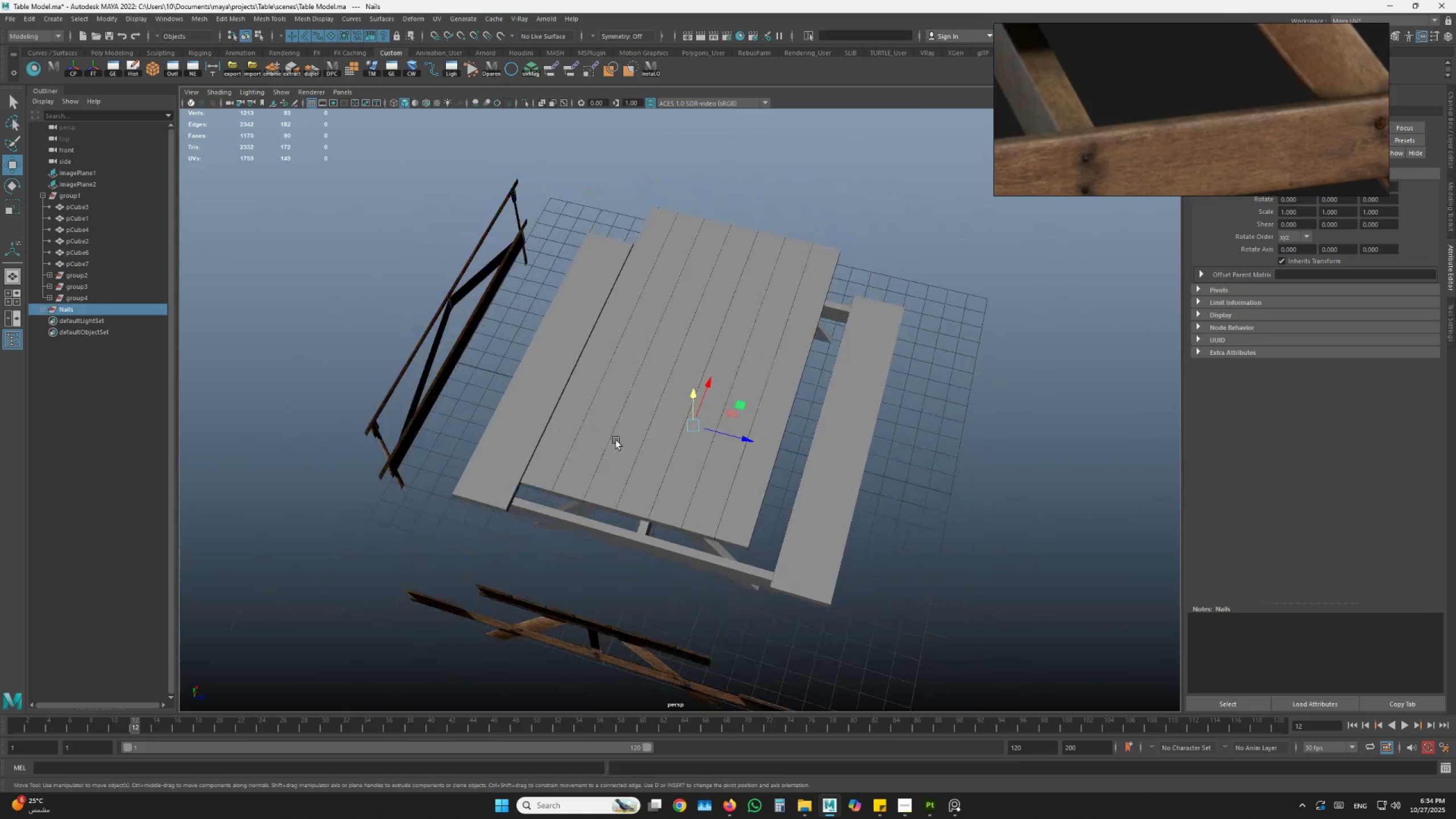 
hold_key(key=AltLeft, duration=0.45)
left_click_drag(start_coordinate=[619, 452], to_coordinate=[631, 465])
 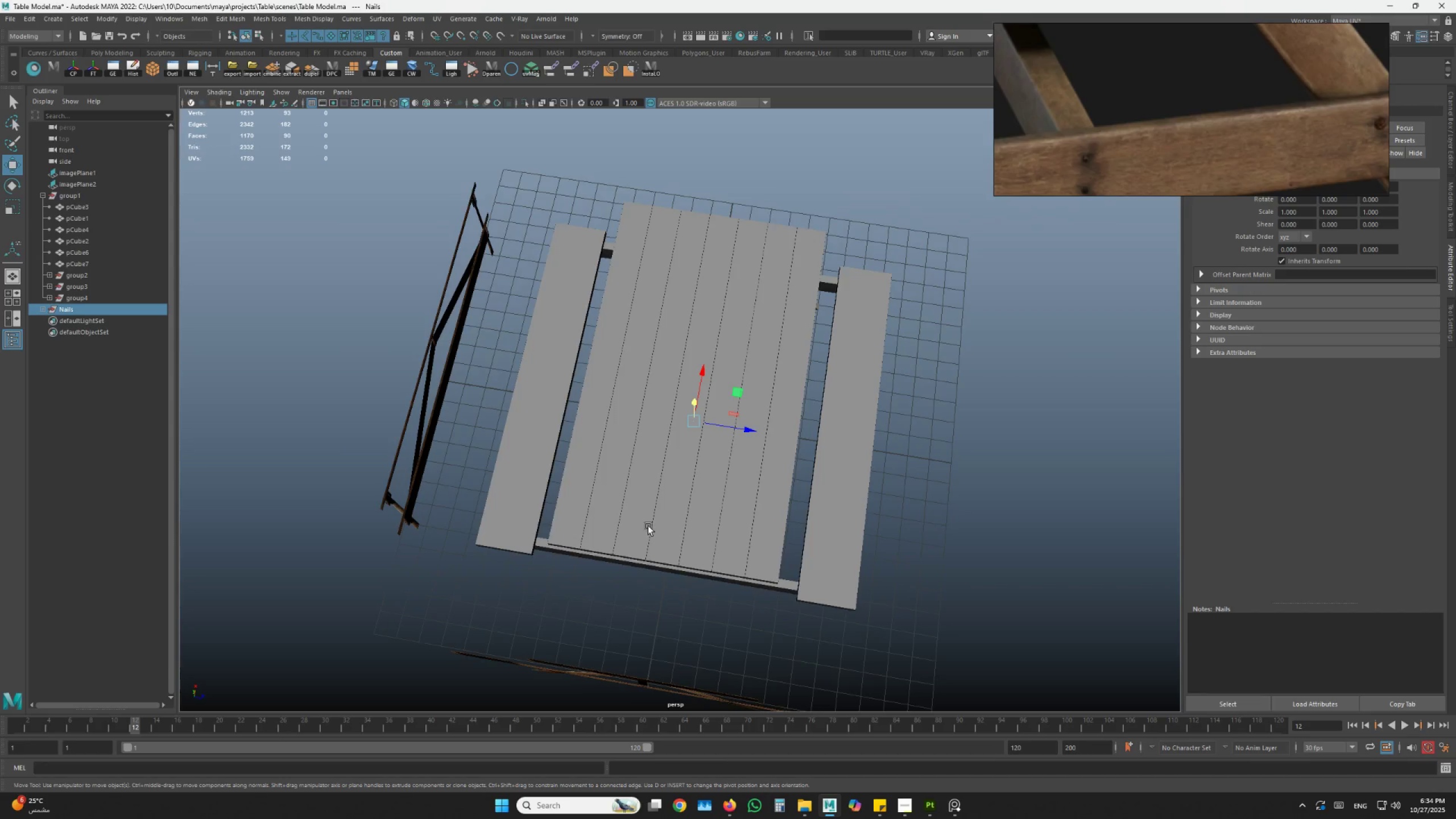 
type(  ejjjjjjjjr)
 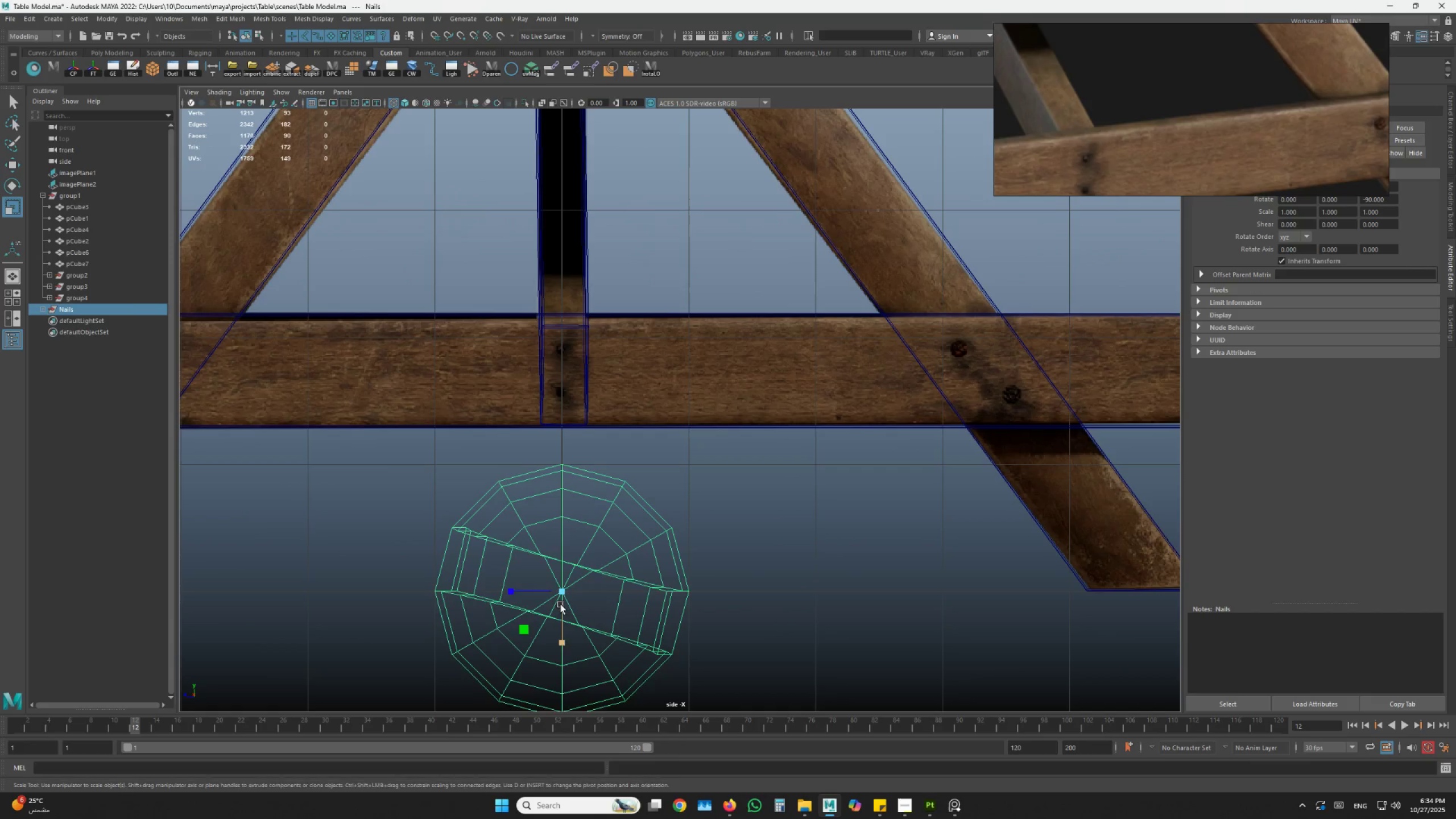 
scroll: coordinate [588, 533], scroll_direction: up, amount: 4.0
 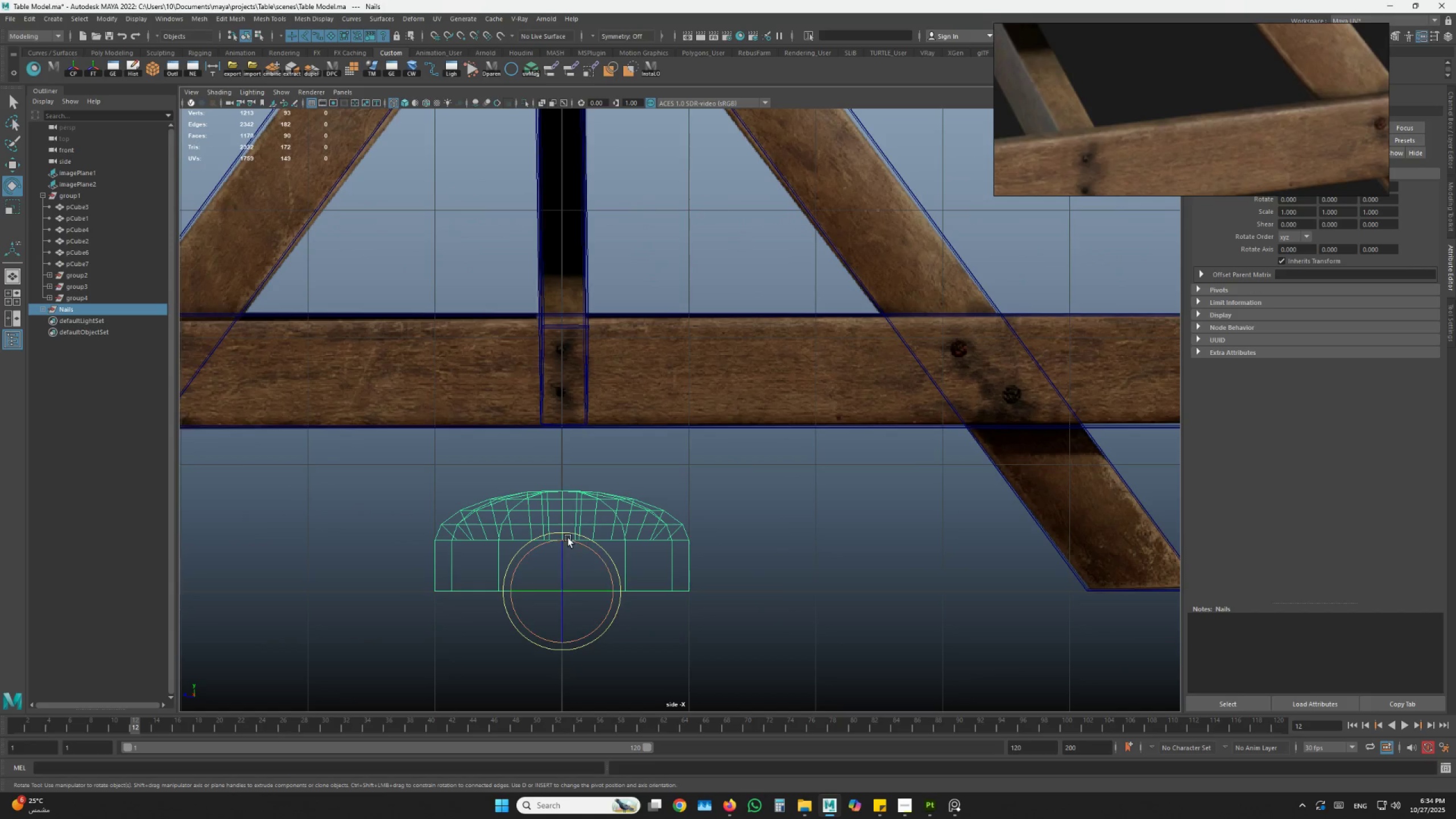 
left_click_drag(start_coordinate=[561, 562], to_coordinate=[571, 636])
 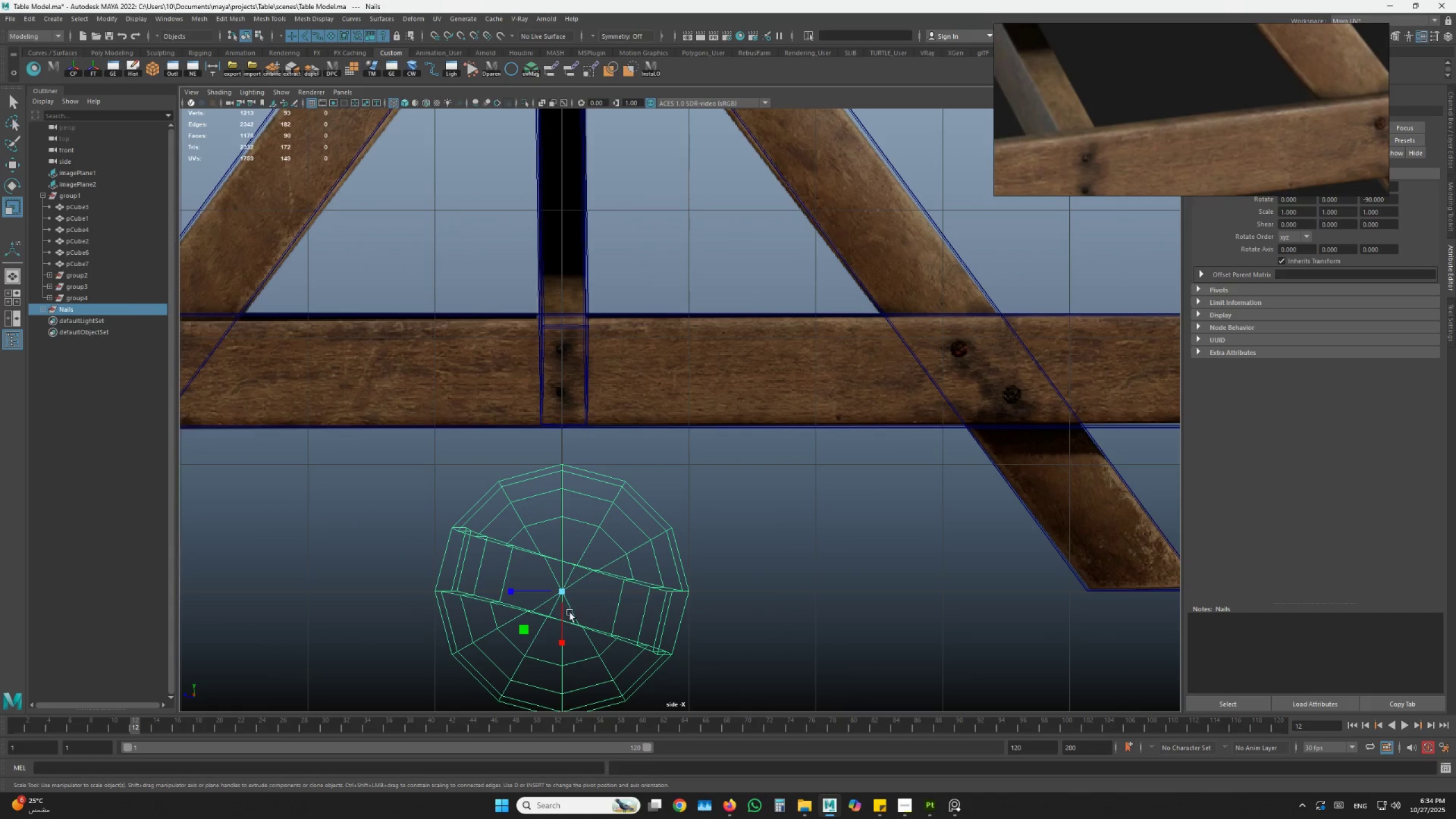 
left_click_drag(start_coordinate=[559, 603], to_coordinate=[423, 623])
 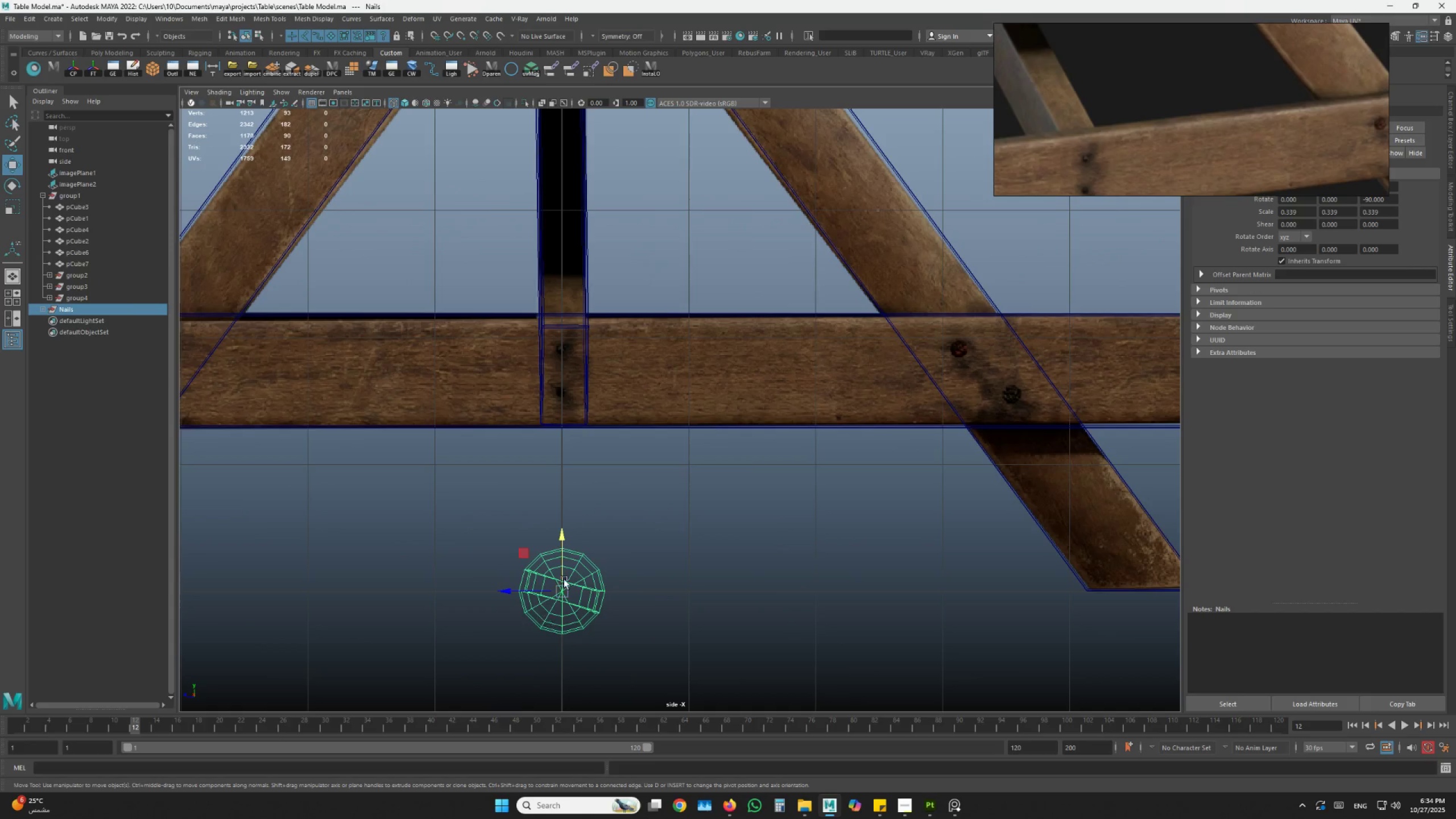 
left_click_drag(start_coordinate=[572, 550], to_coordinate=[569, 547])
 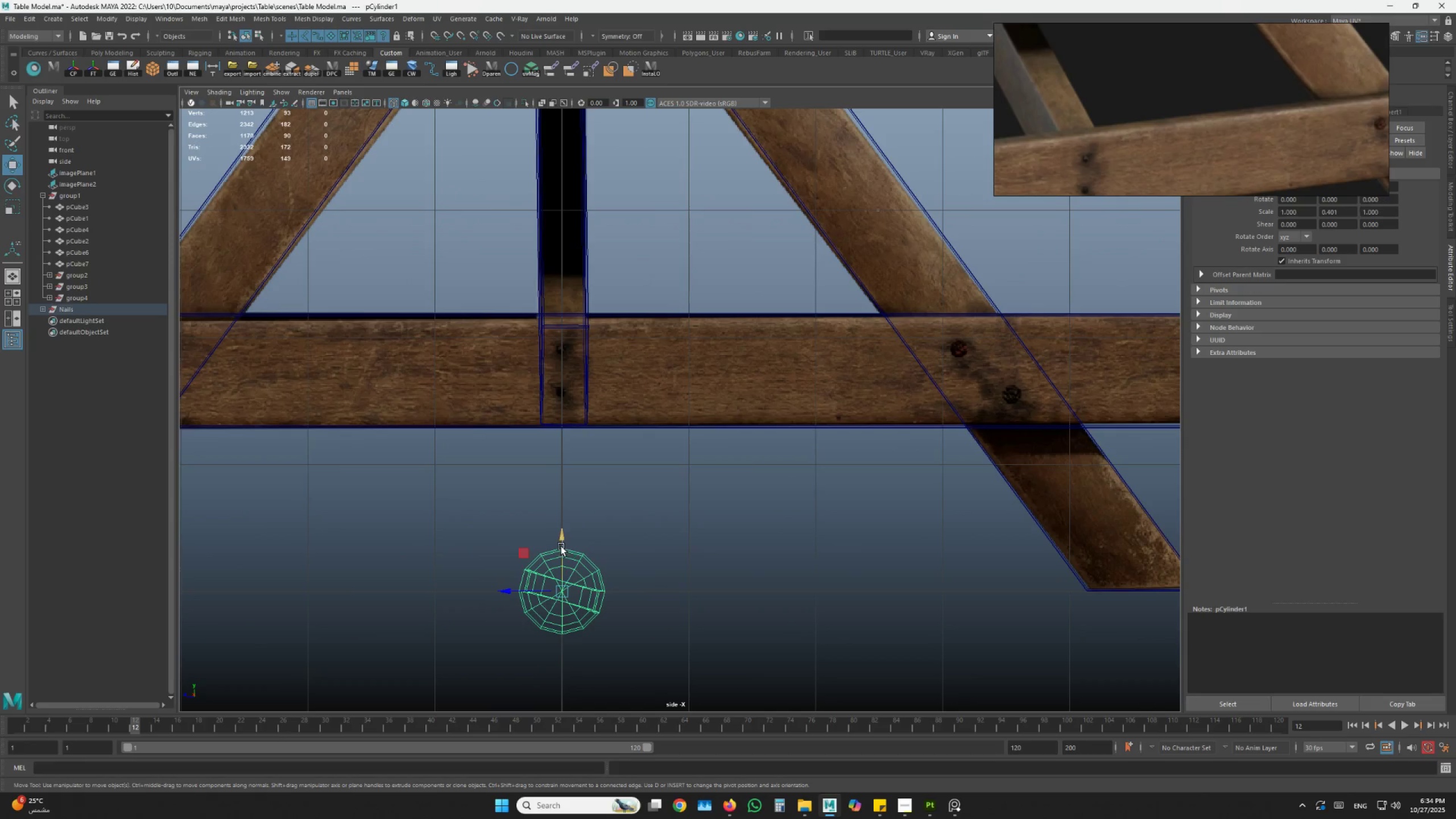 
left_click_drag(start_coordinate=[560, 547], to_coordinate=[569, 301])
 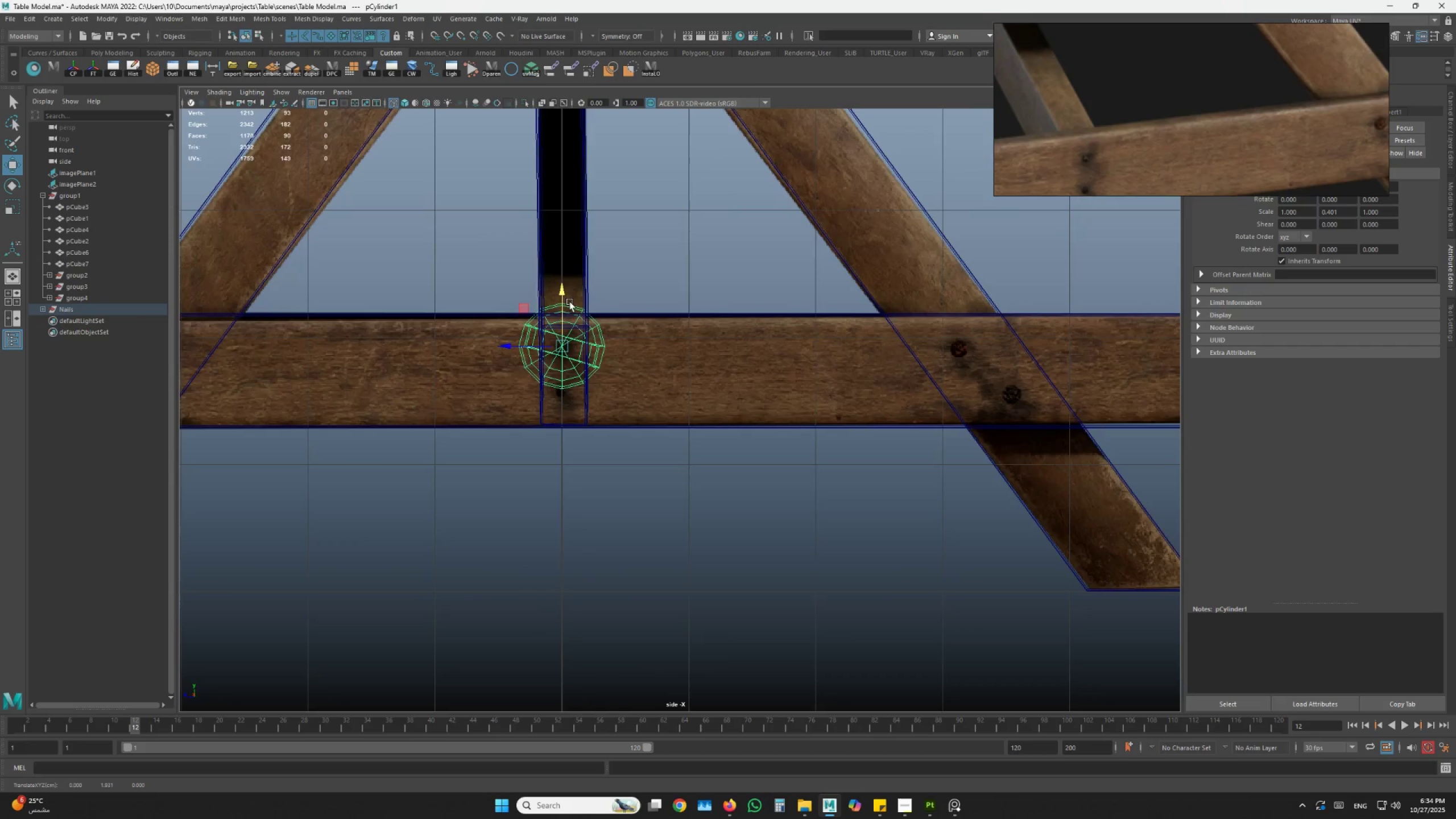 
type(frwrw )
 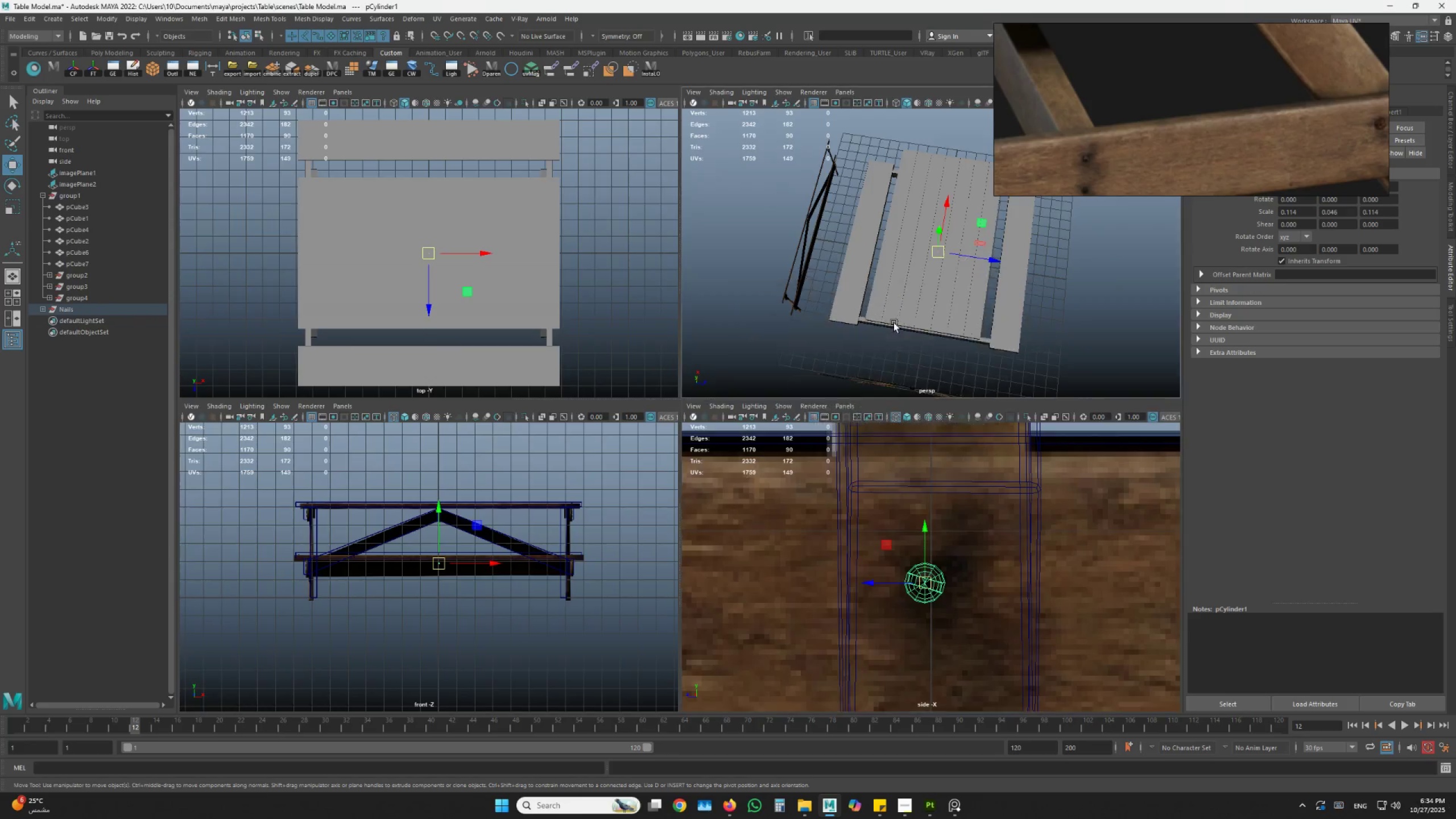 
left_click_drag(start_coordinate=[684, 414], to_coordinate=[329, 487])
 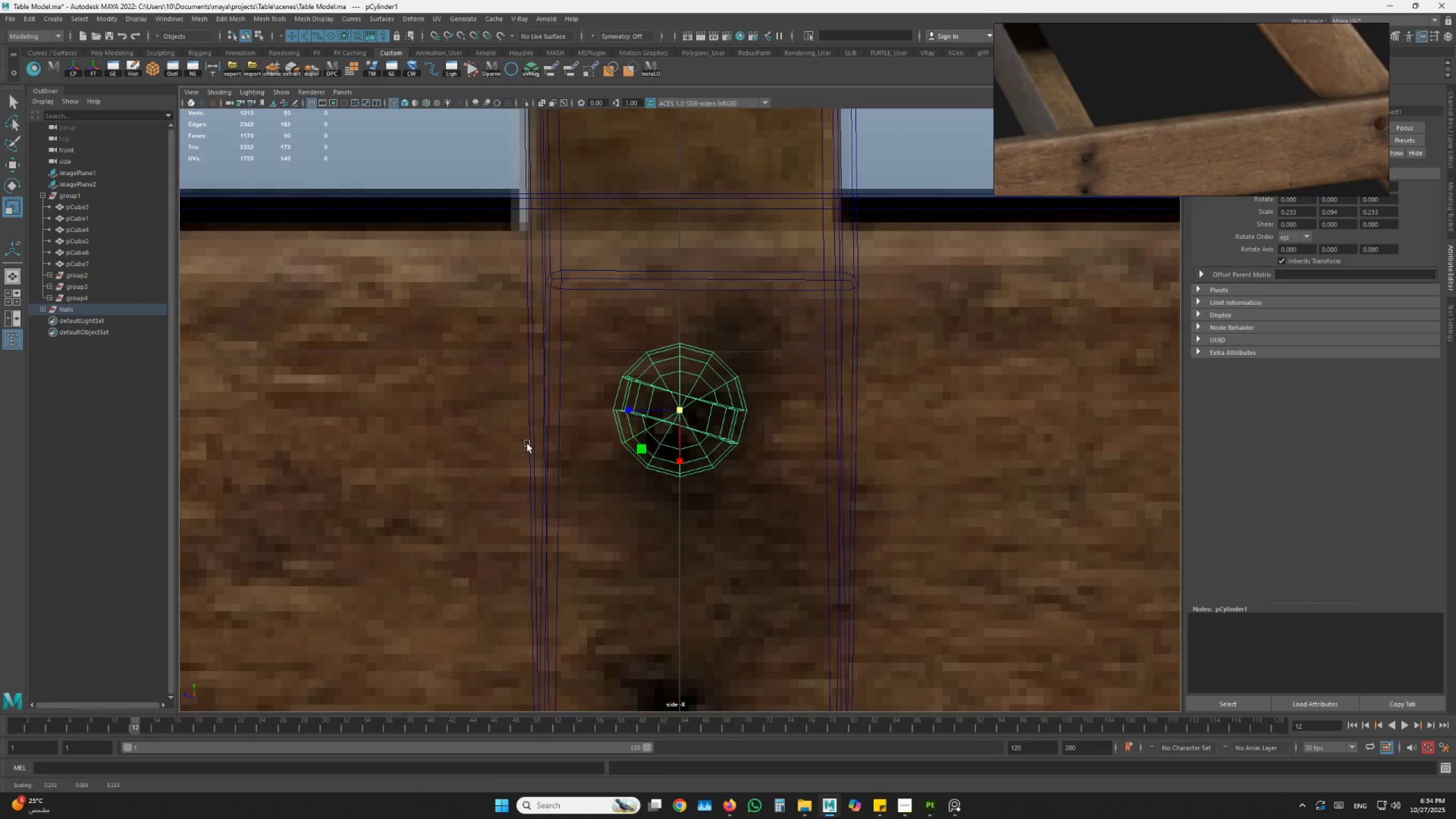 
scroll: coordinate [534, 441], scroll_direction: up, amount: 3.0
 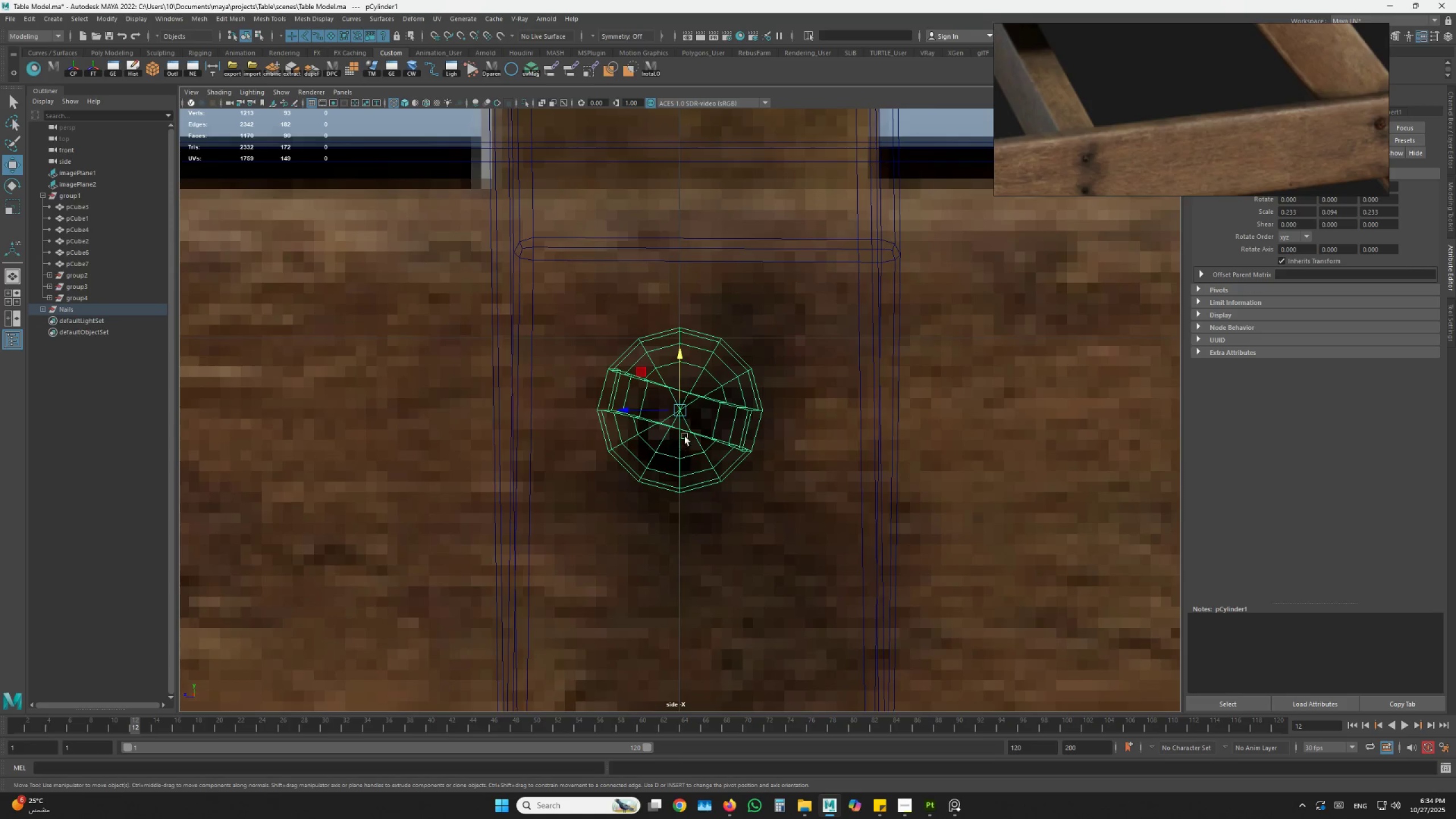 
left_click_drag(start_coordinate=[684, 414], to_coordinate=[675, 453])
 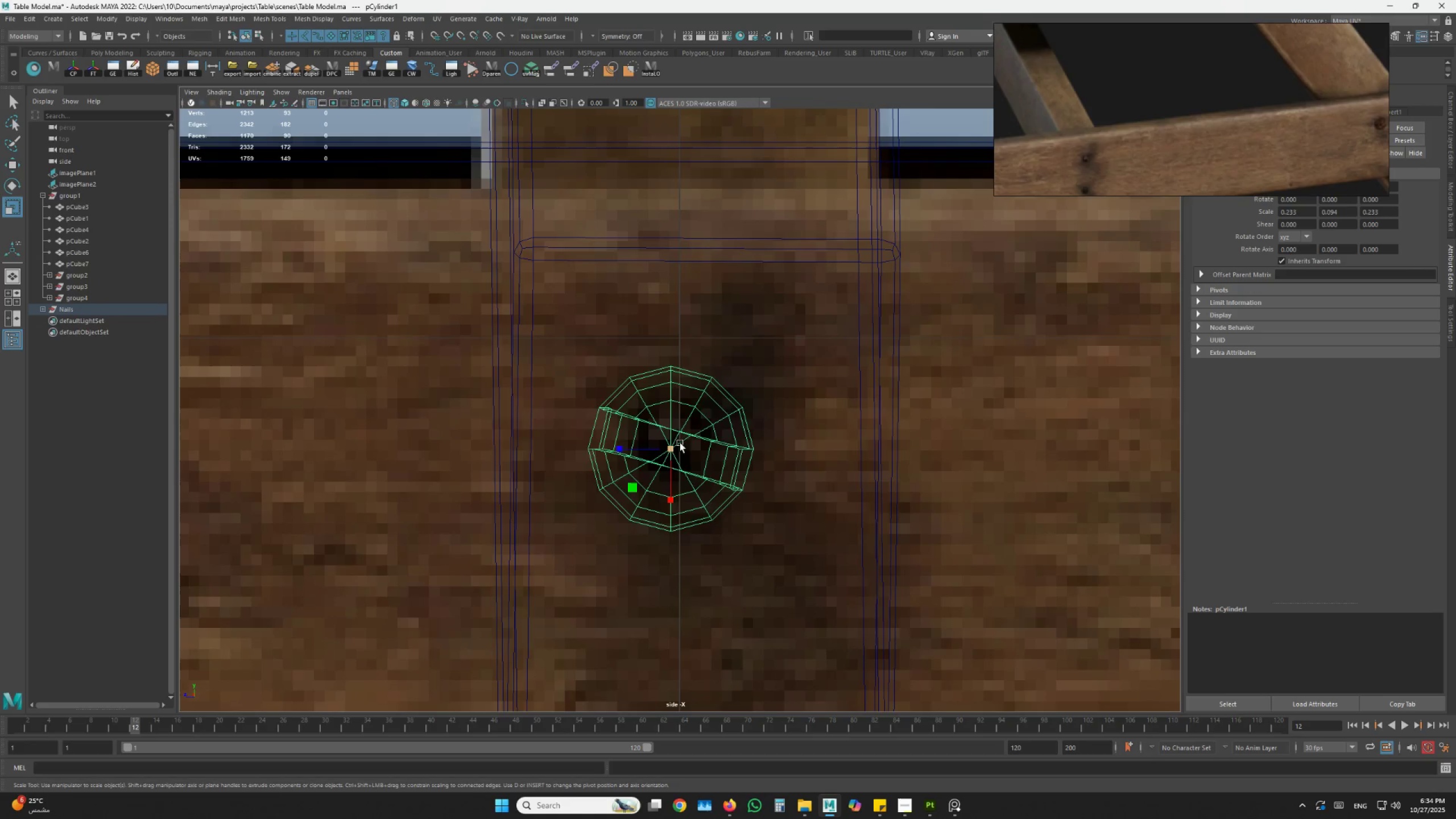 
left_click_drag(start_coordinate=[680, 443], to_coordinate=[612, 460])
 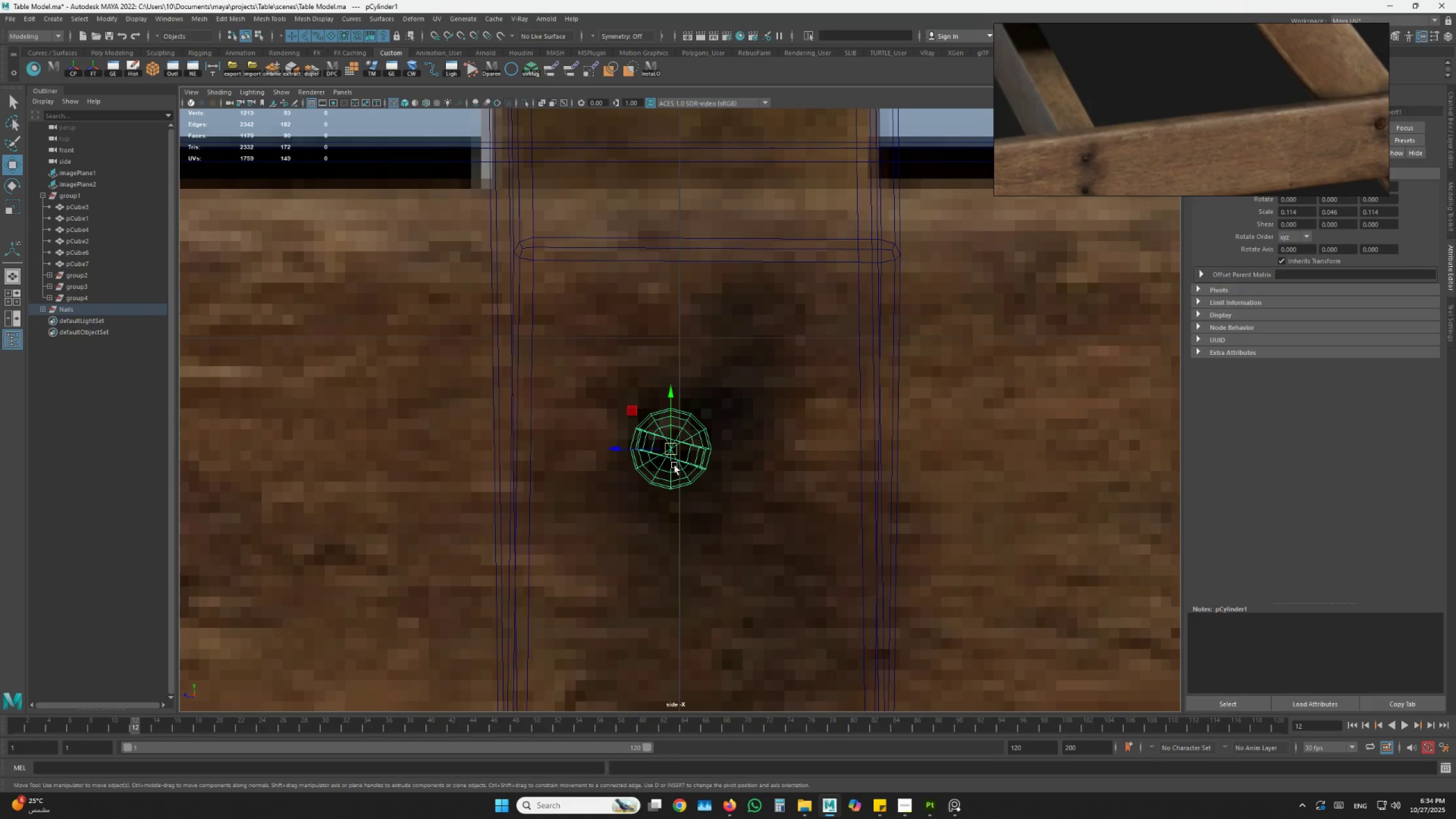 
left_click_drag(start_coordinate=[673, 459], to_coordinate=[670, 452])
 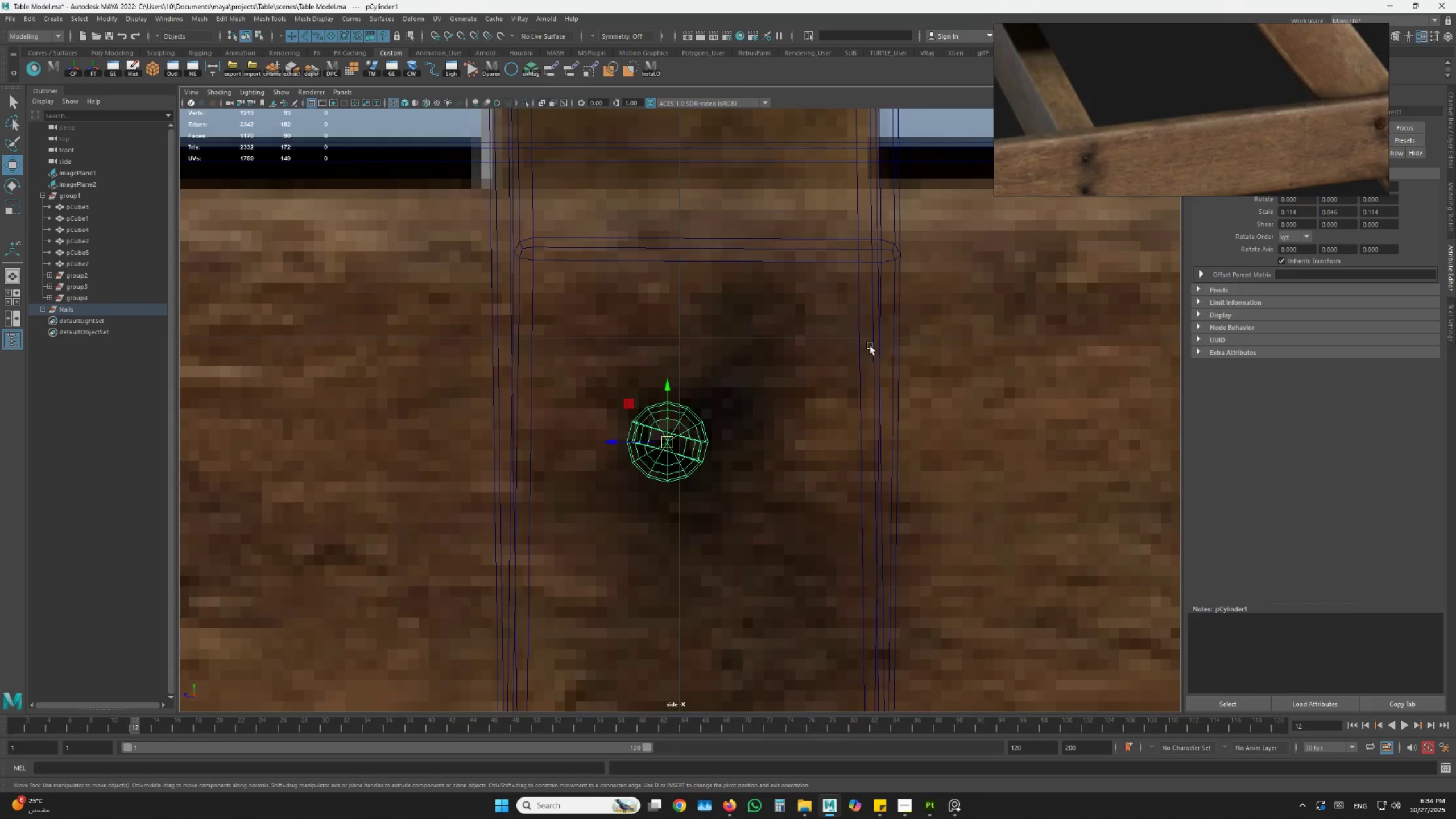 
hold_key(key=Space, duration=6.89)
 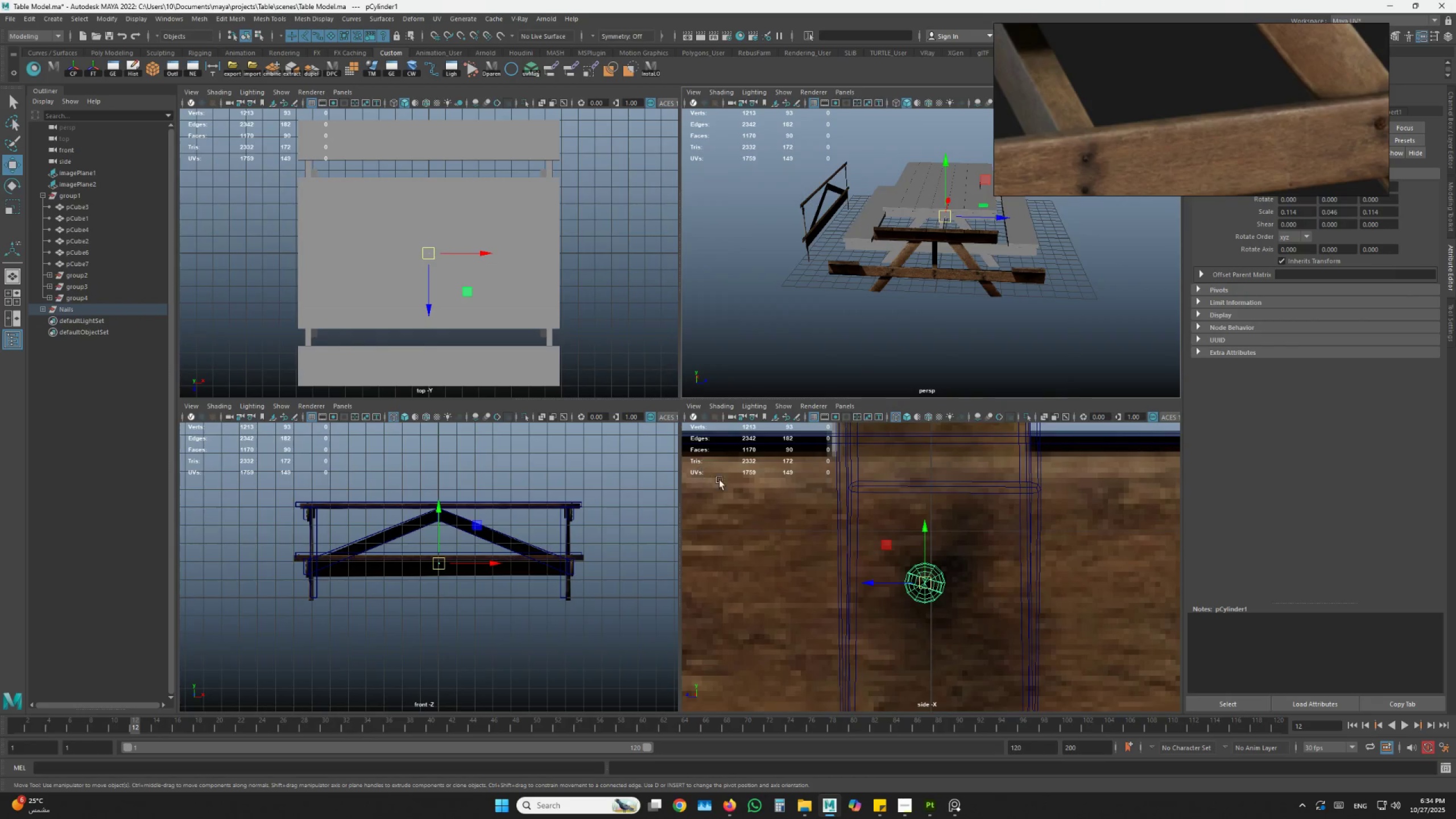 
left_click([924, 801])
 